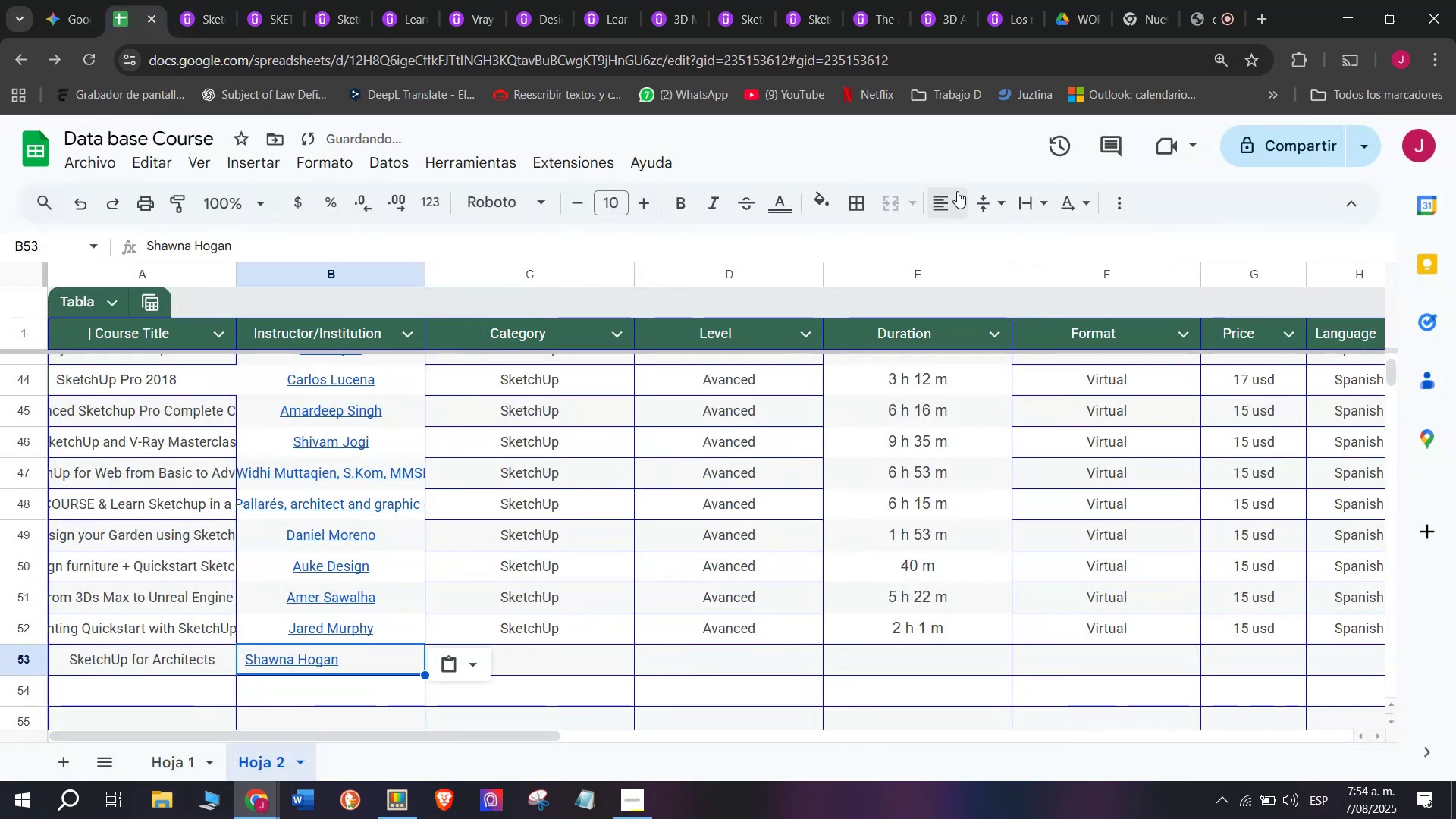 
left_click([959, 191])
 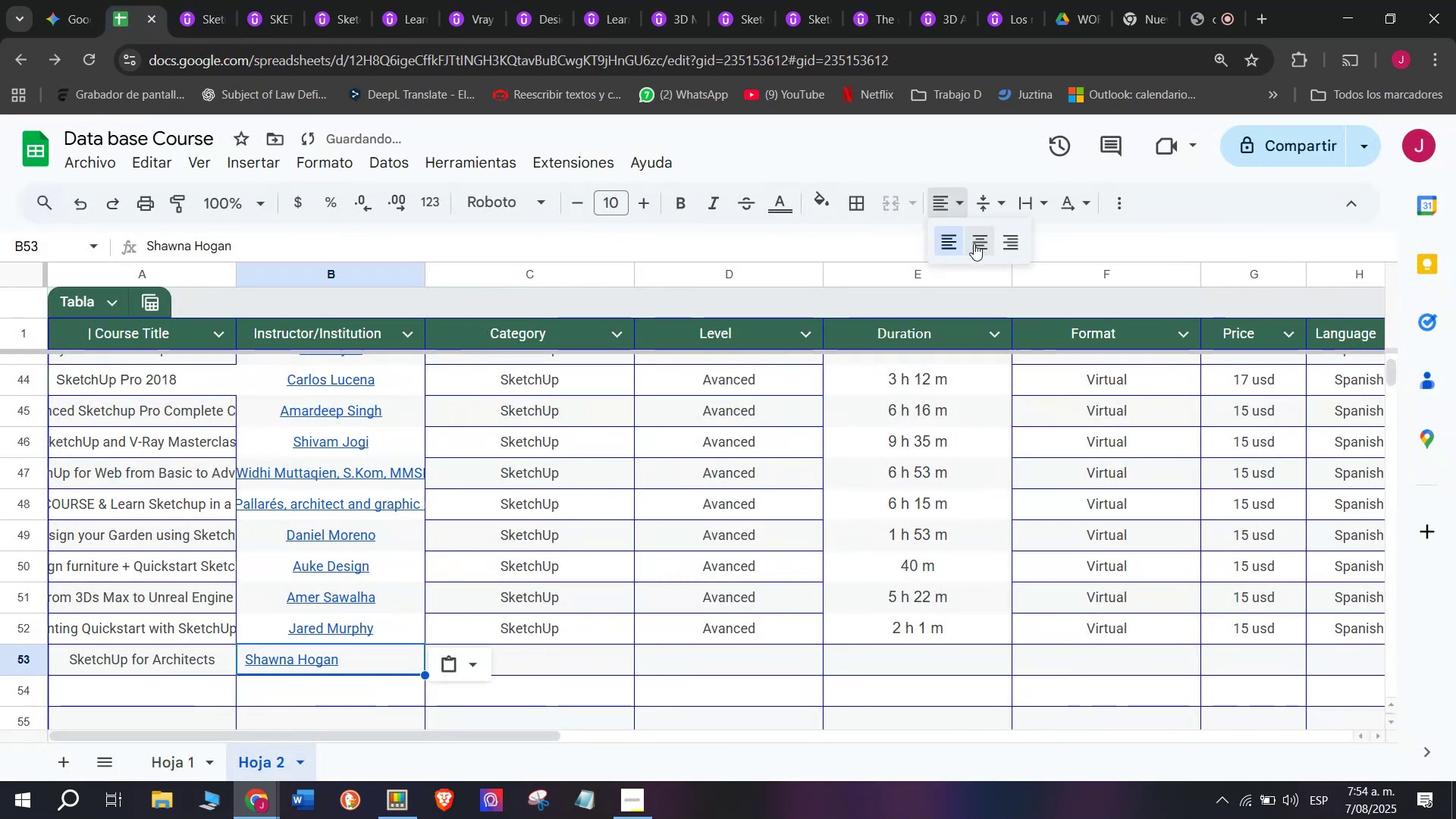 
left_click([974, 243])
 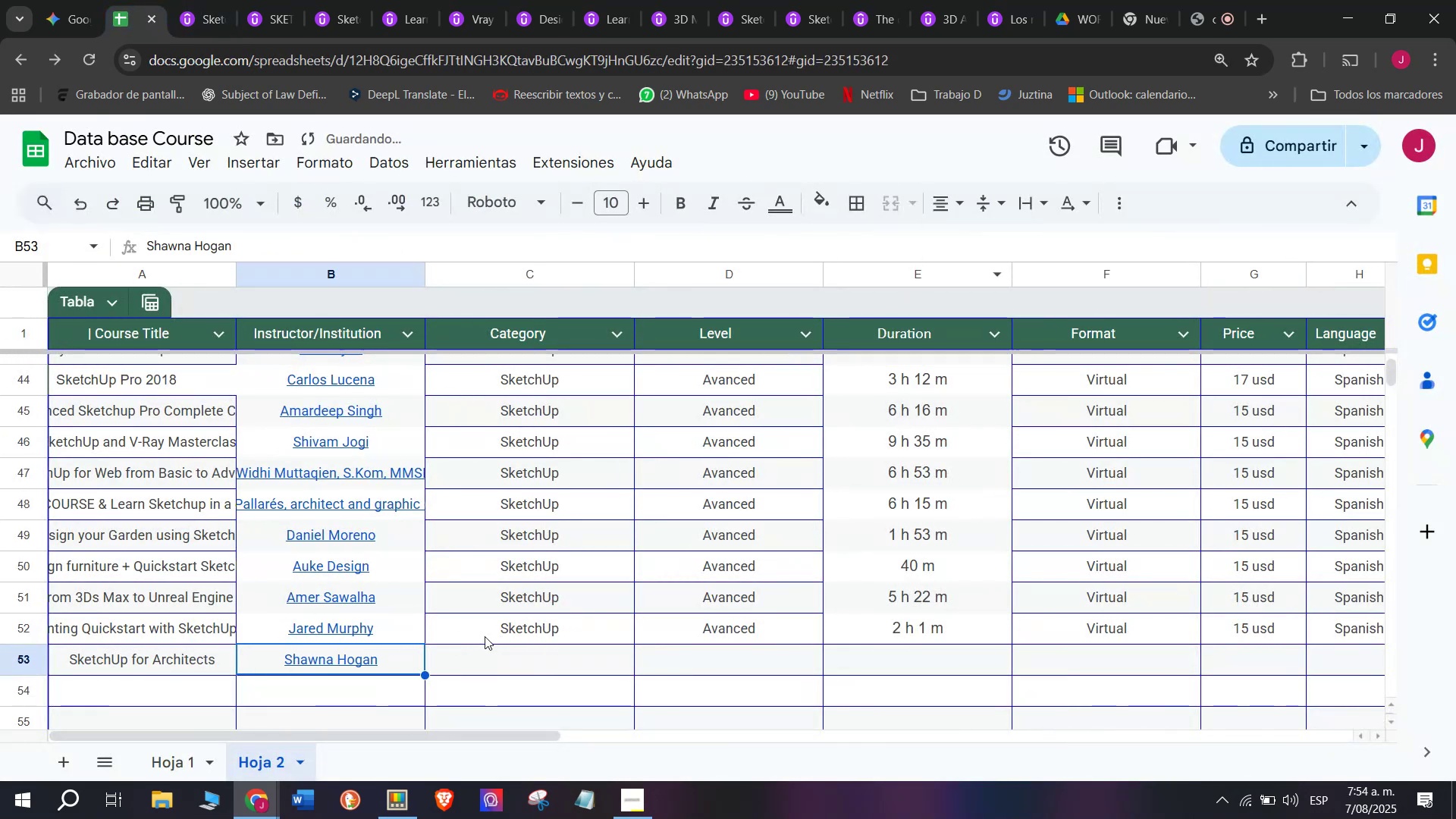 
key(Break)
 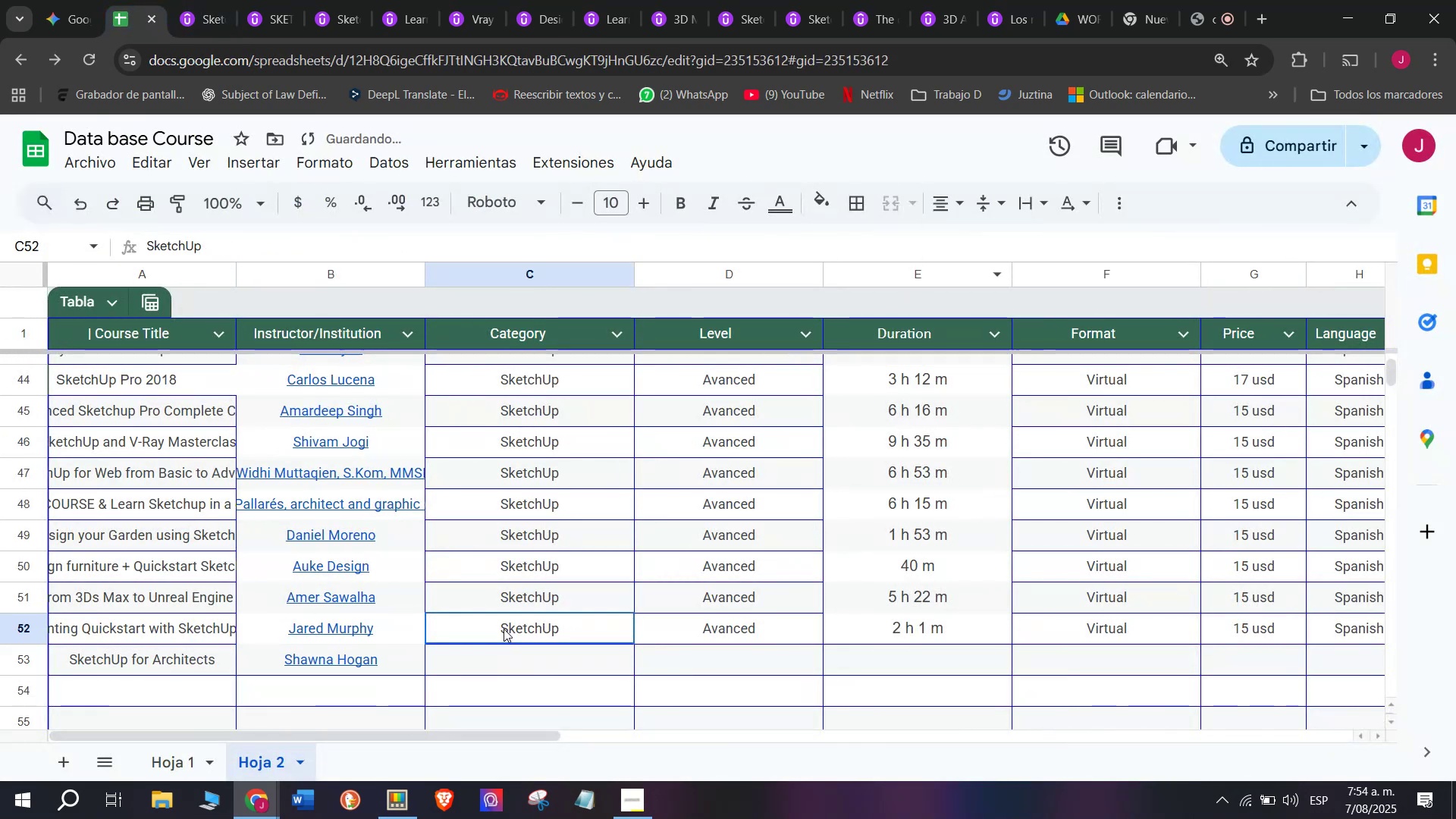 
key(Control+ControlLeft)
 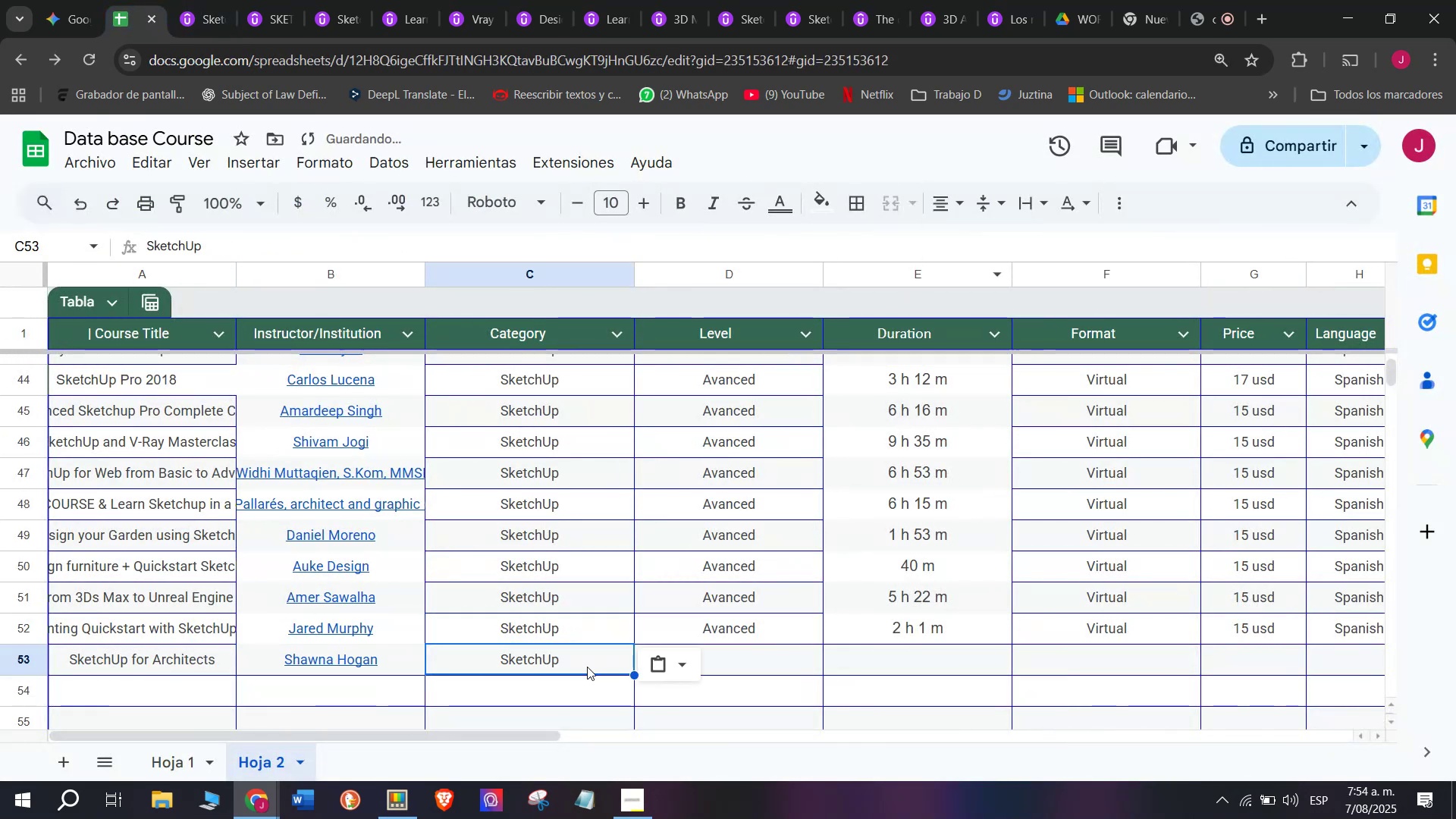 
key(Control+C)
 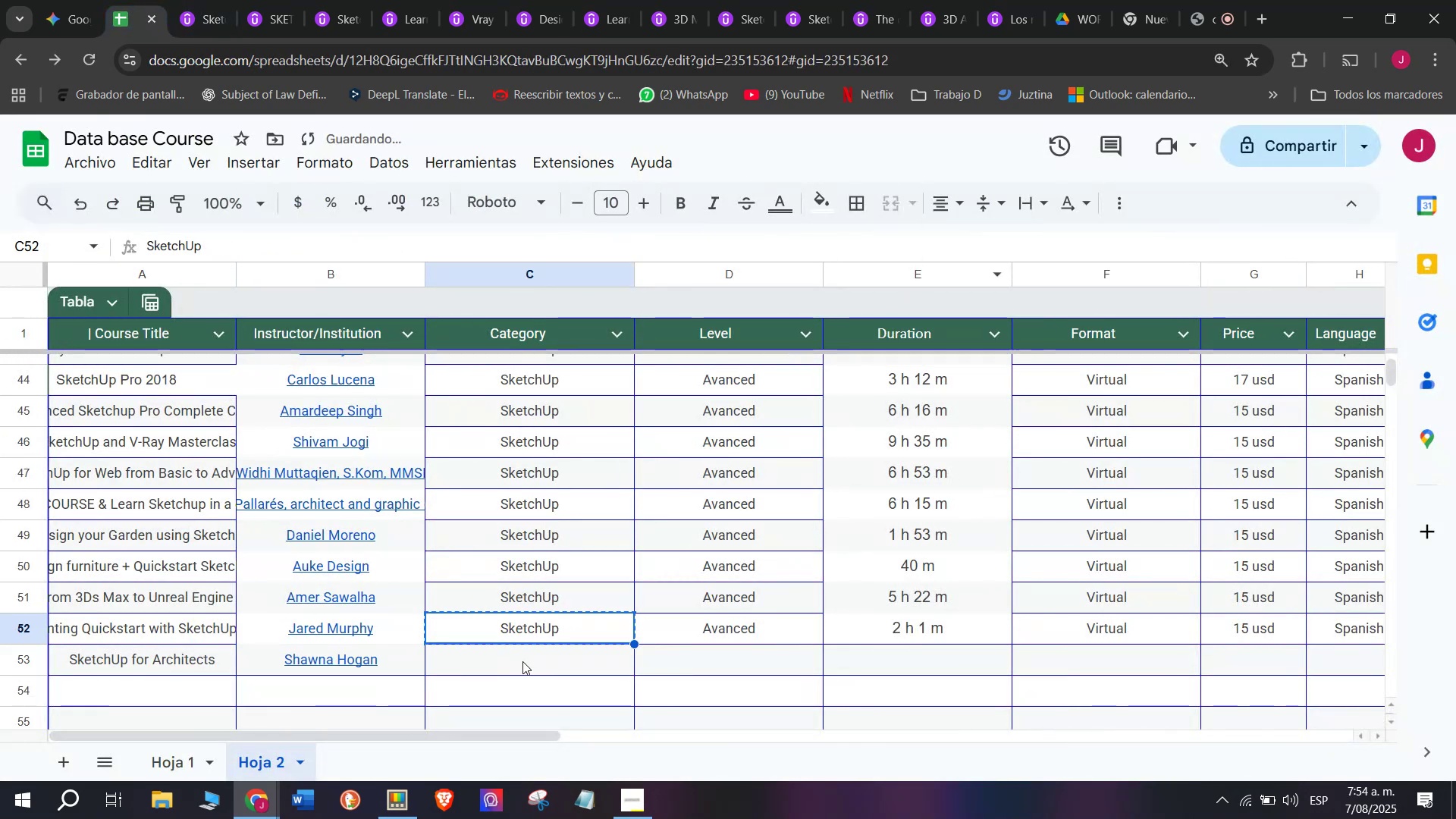 
double_click([522, 661])
 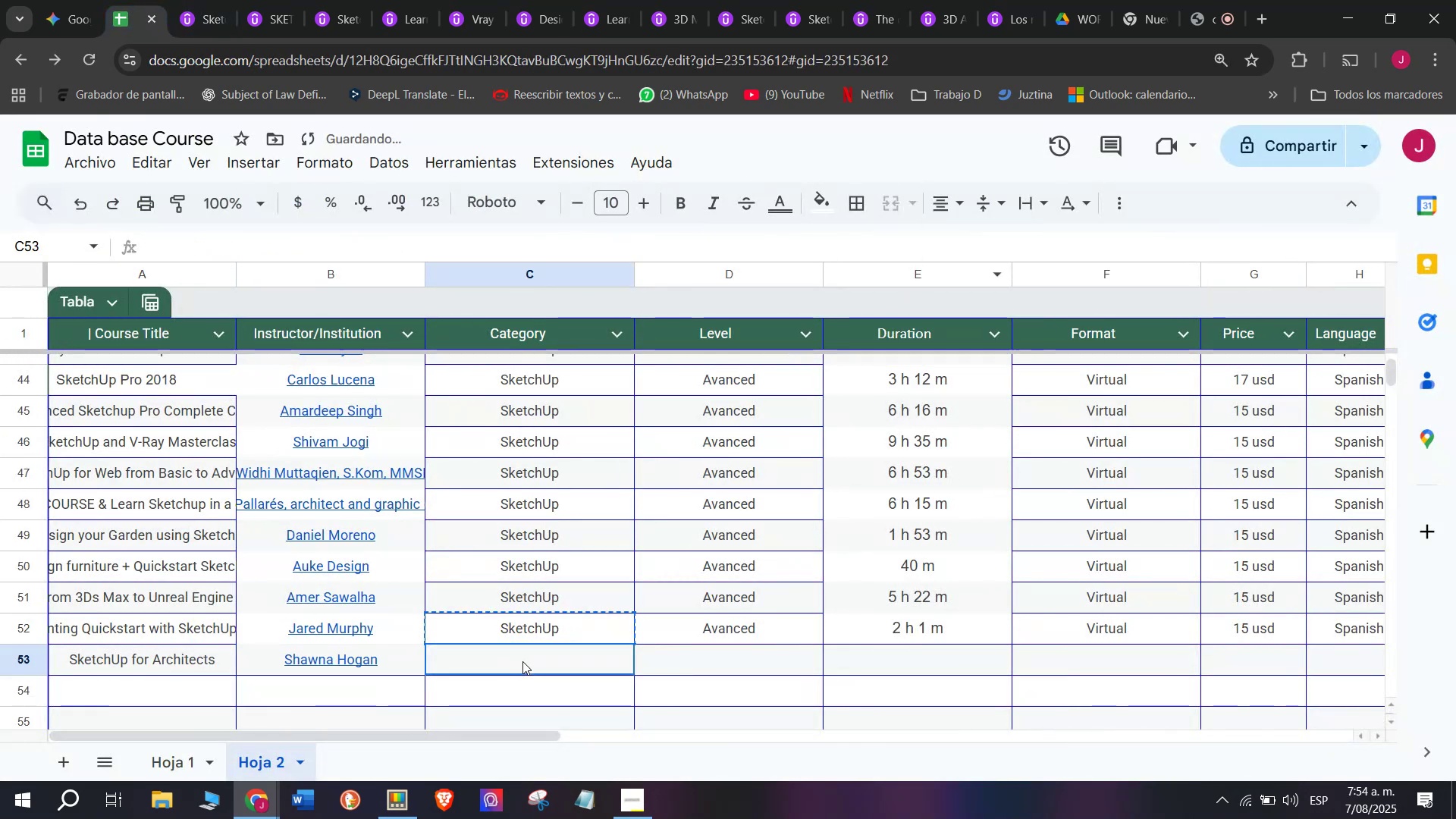 
key(Control+ControlLeft)
 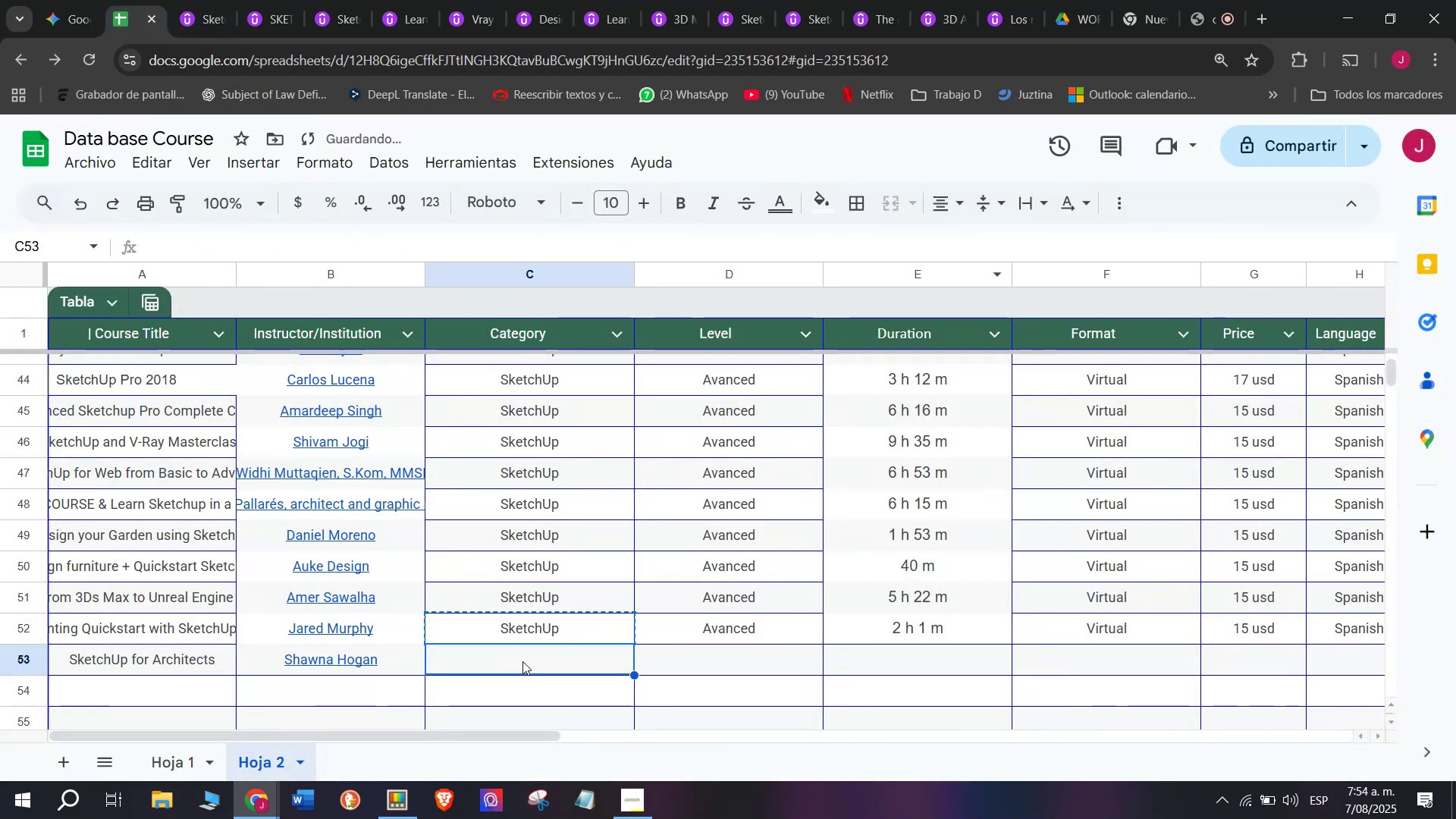 
key(Z)
 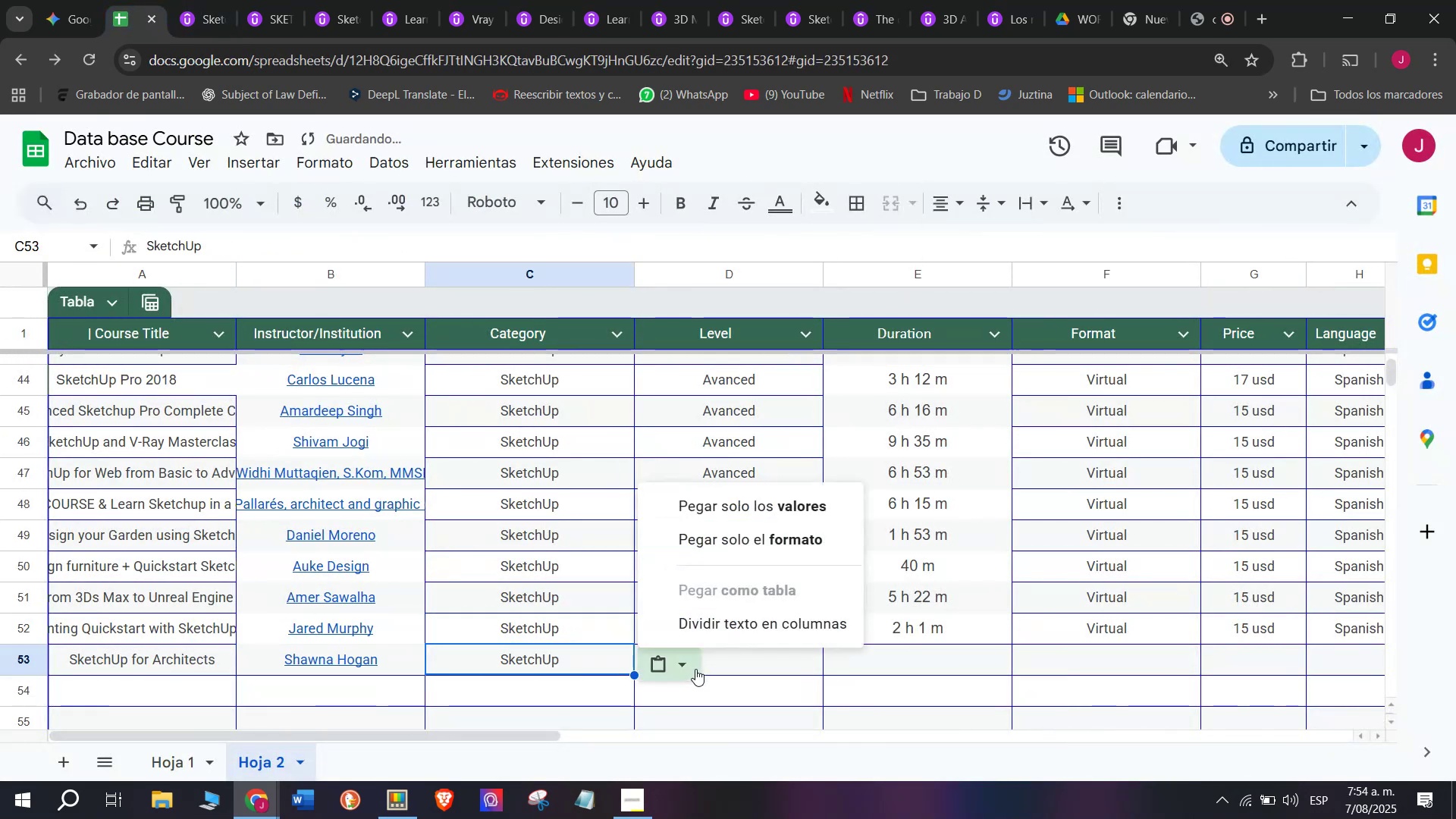 
key(Control+V)
 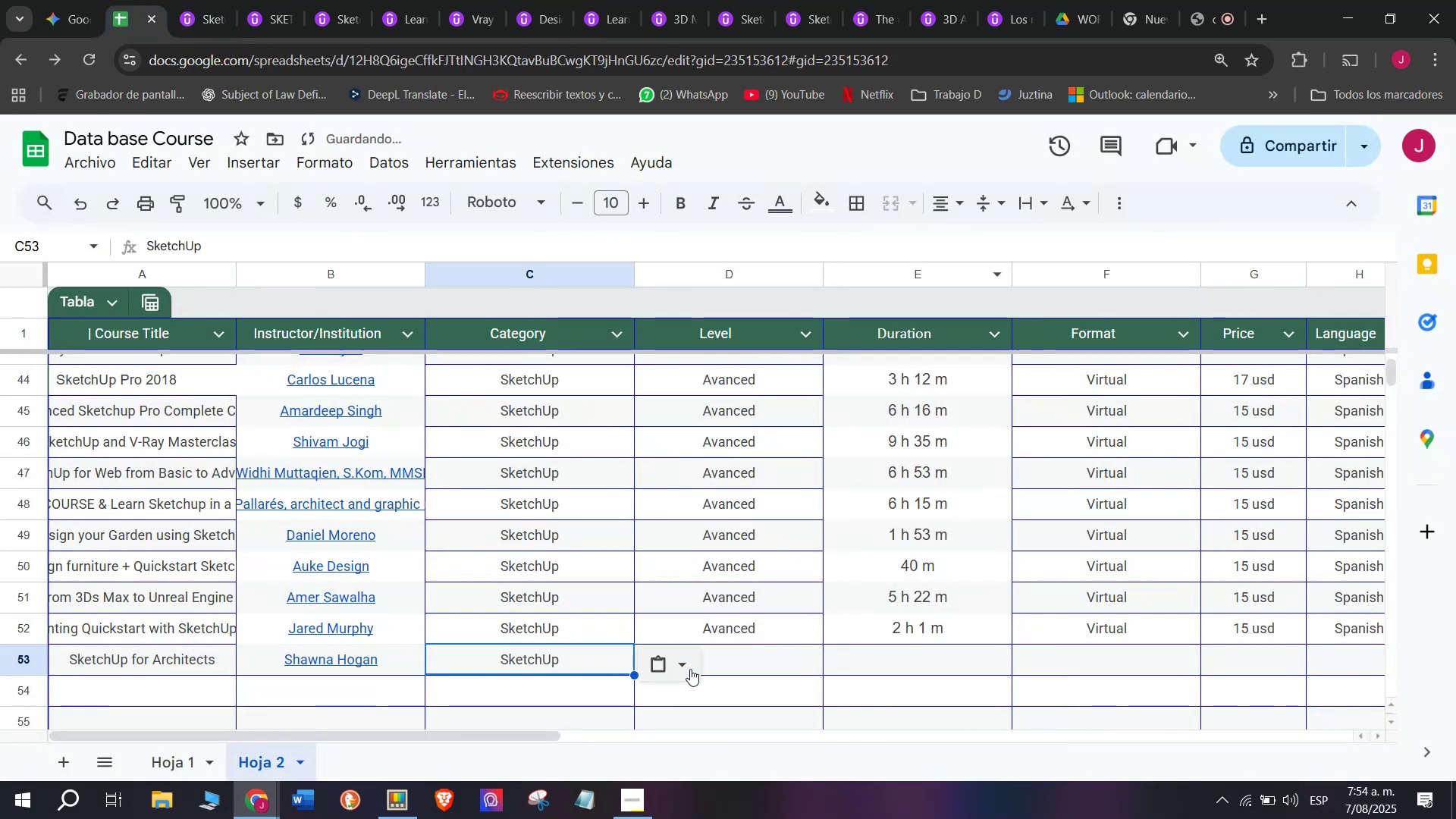 
triple_click([690, 669])
 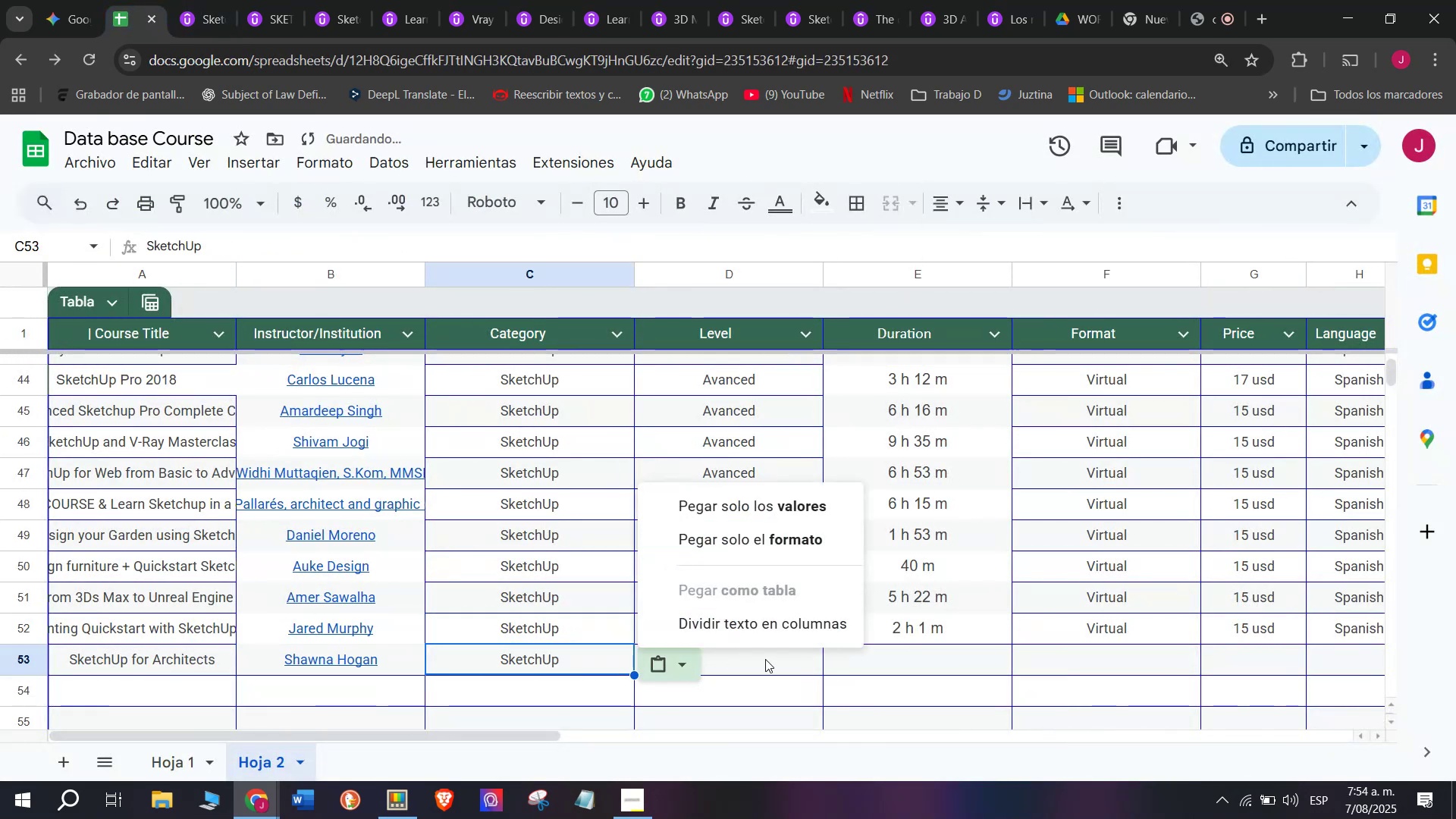 
triple_click([765, 659])
 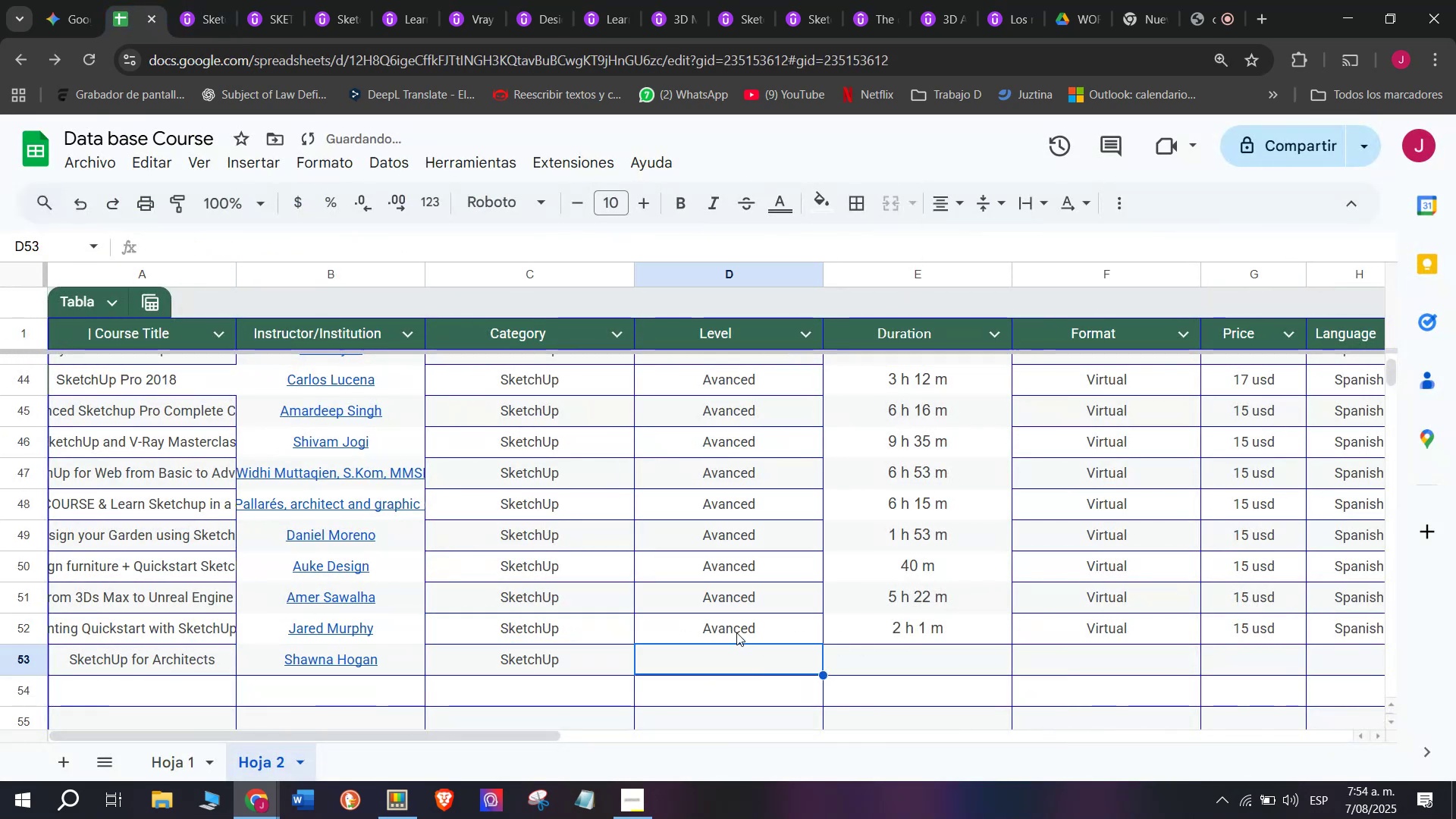 
triple_click([736, 632])
 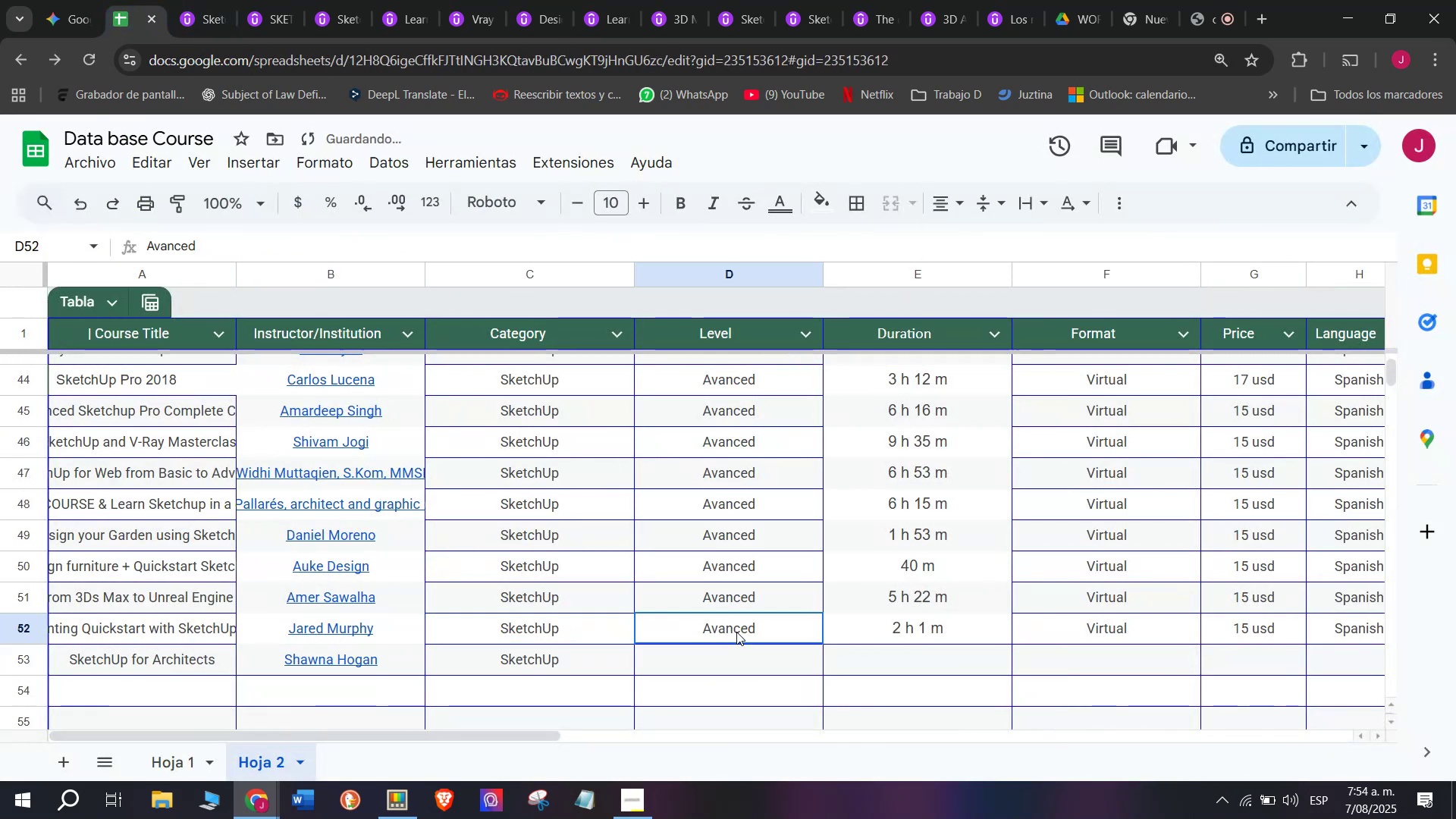 
key(Break)
 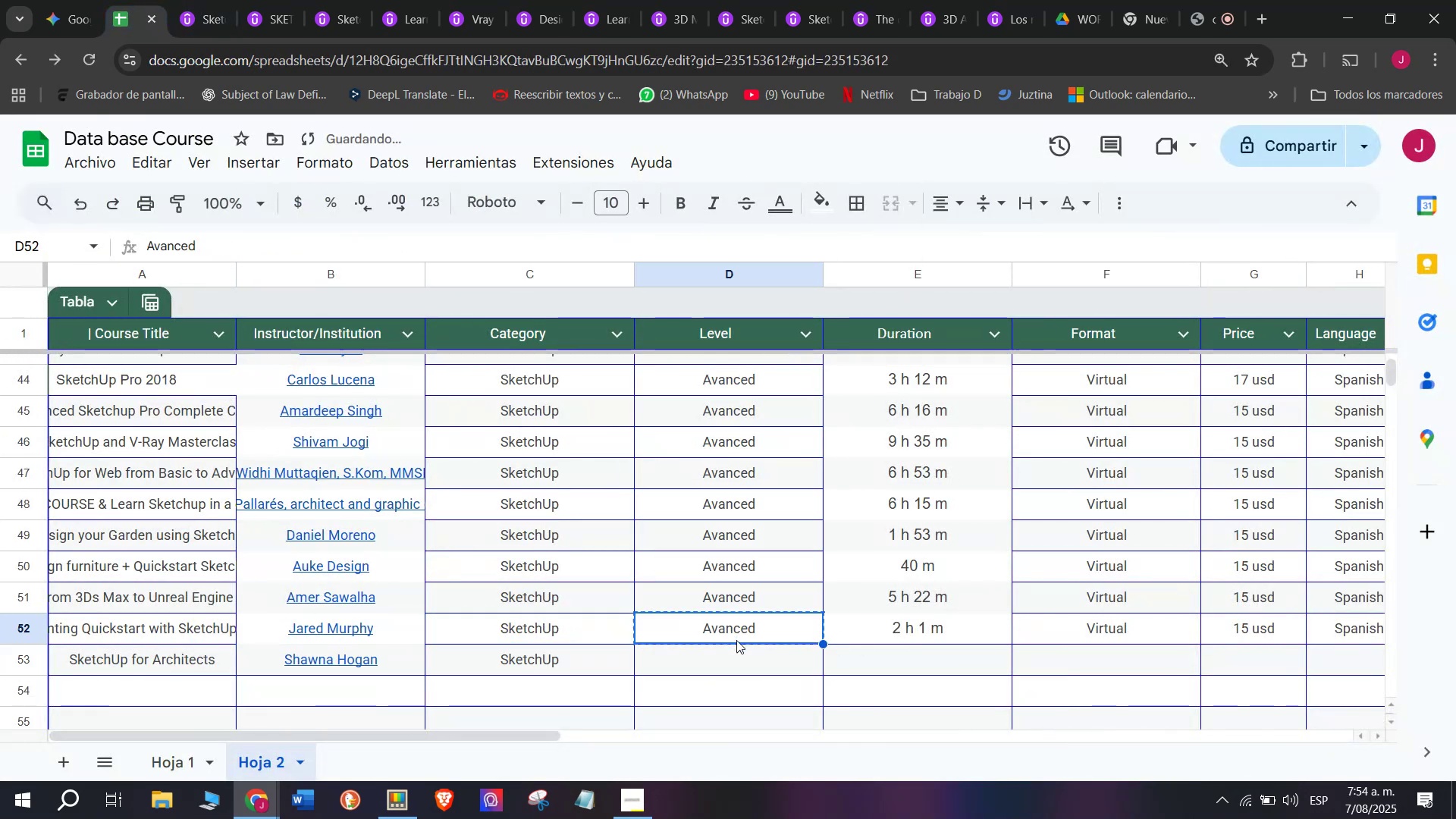 
key(Control+ControlLeft)
 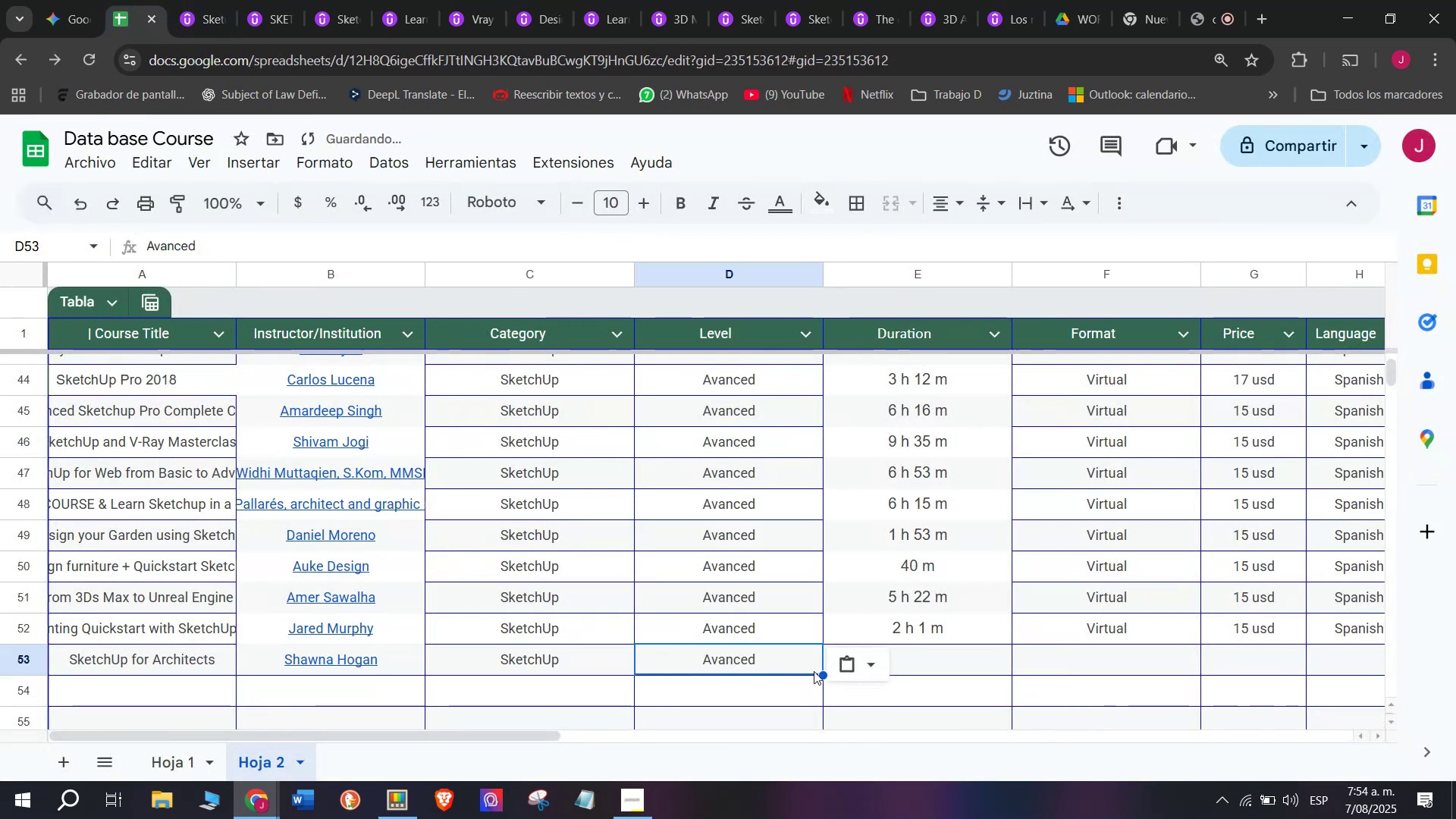 
key(Control+C)
 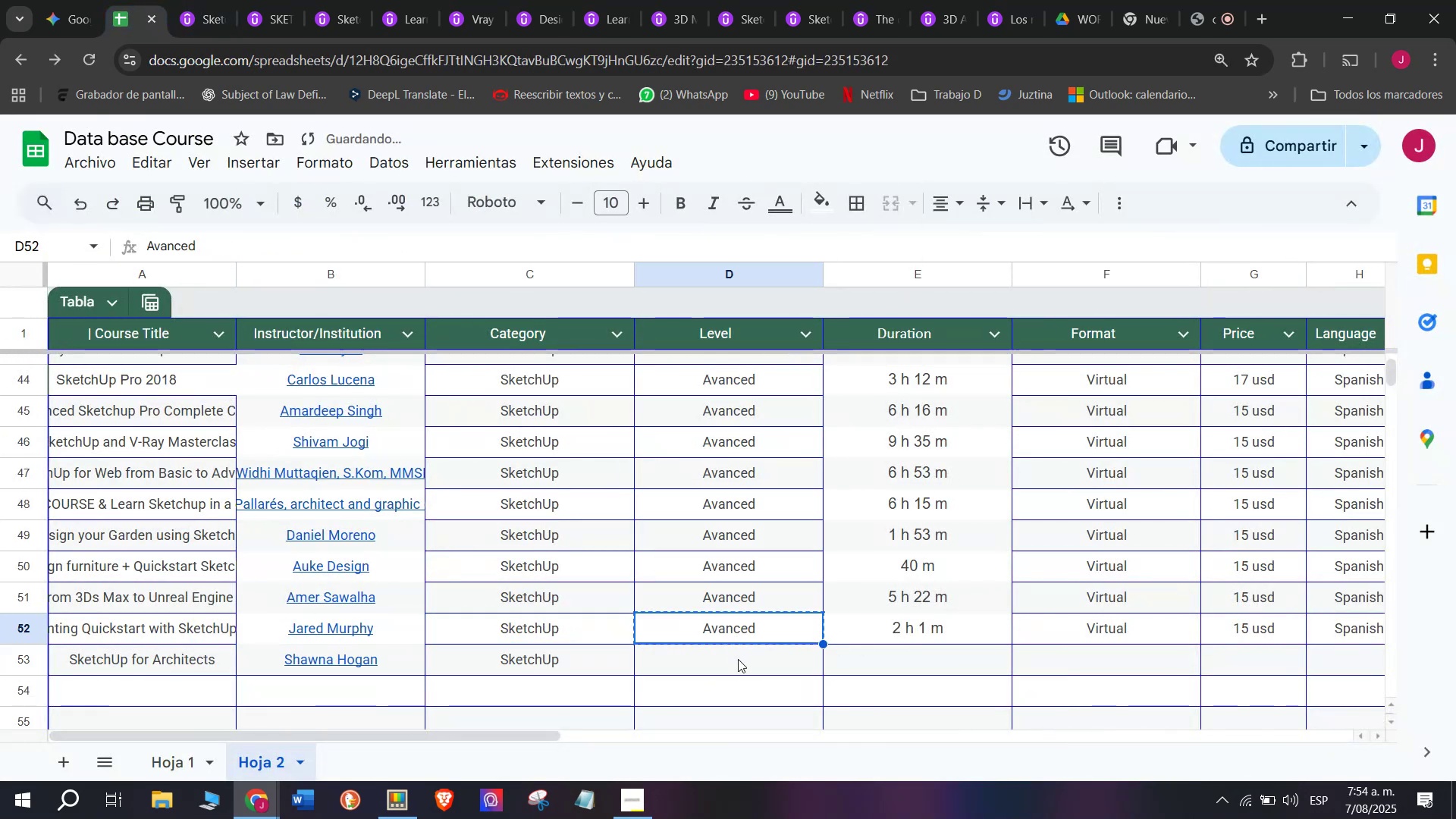 
triple_click([738, 659])
 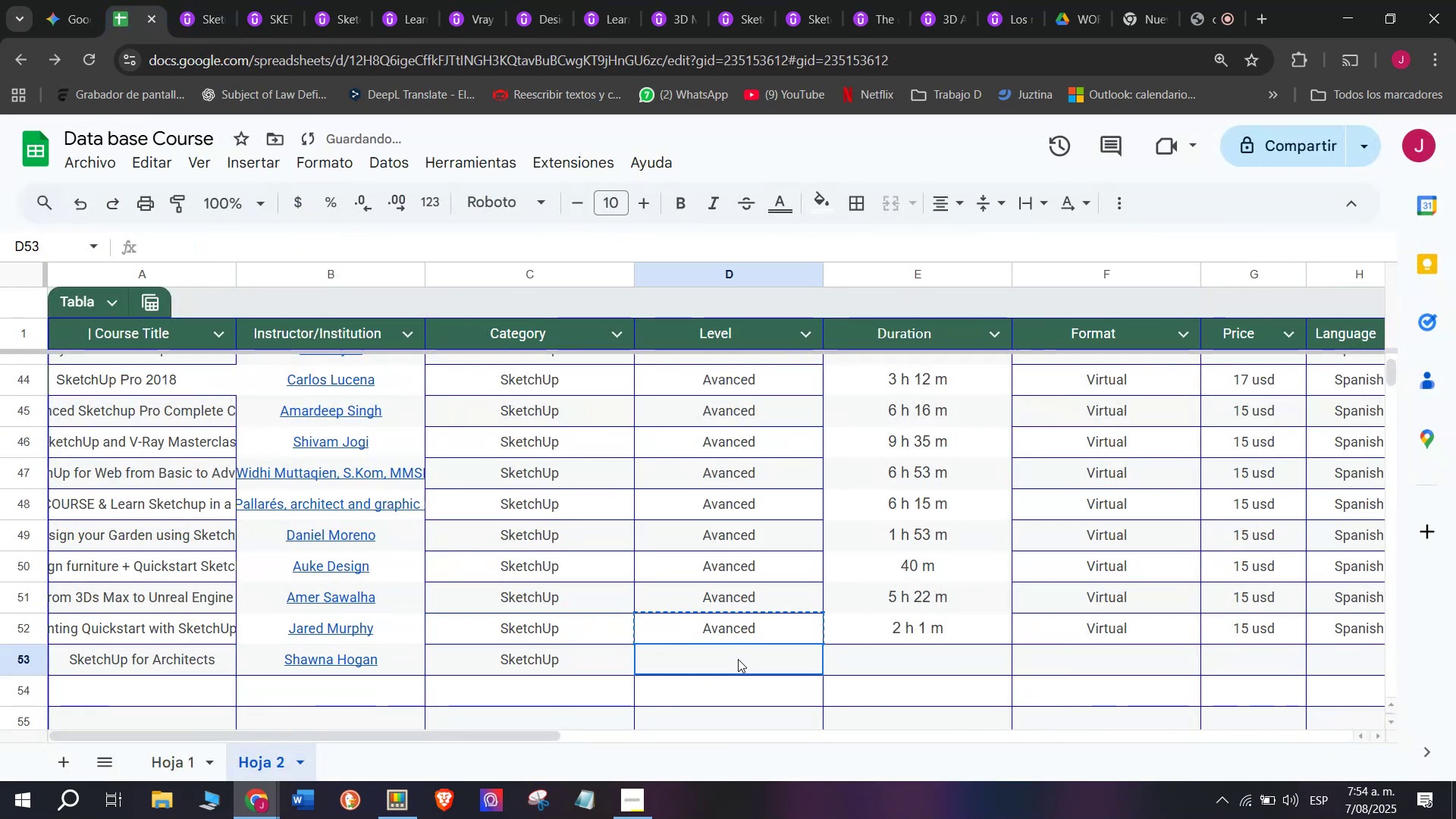 
key(Z)
 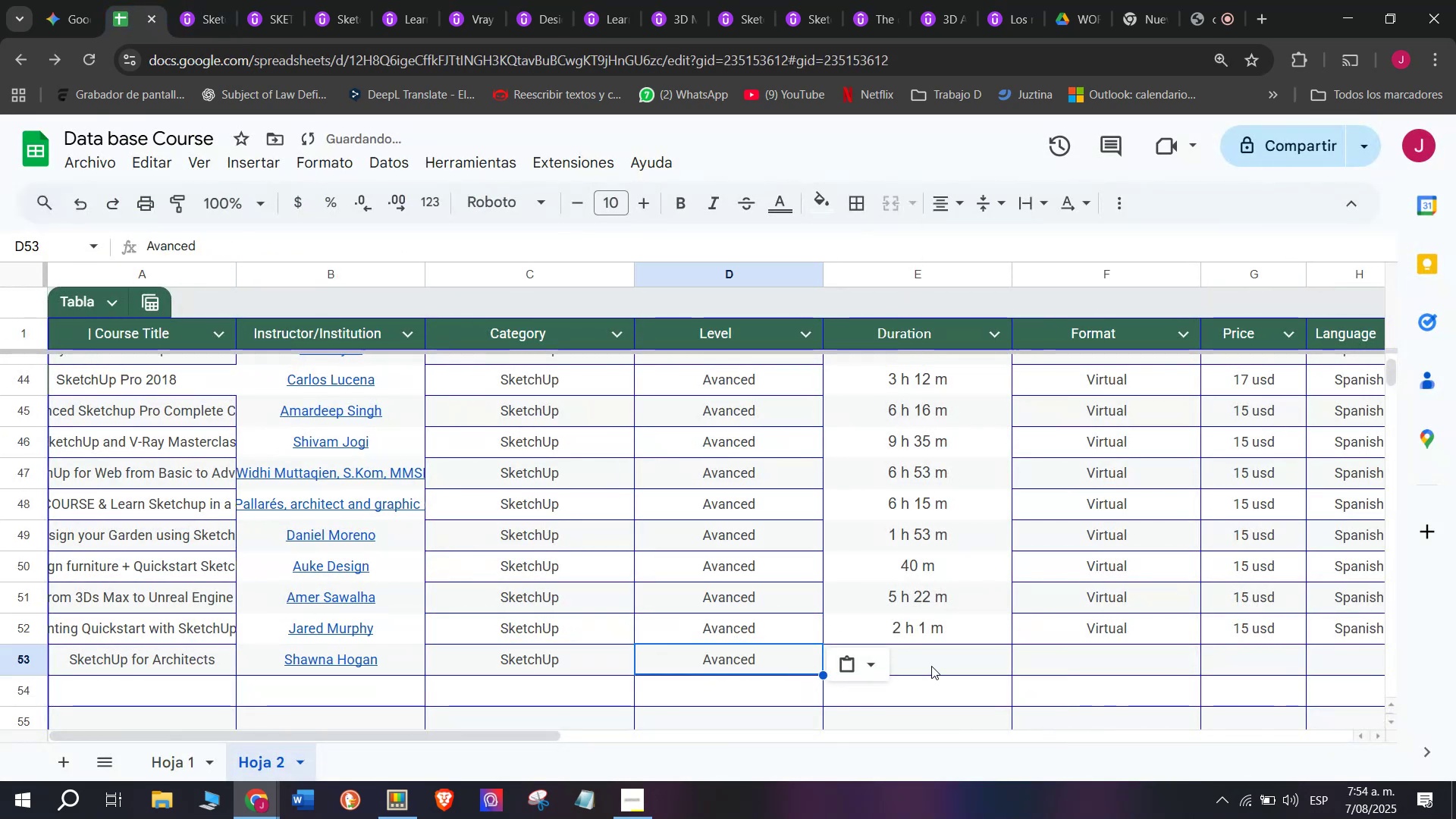 
key(Control+ControlLeft)
 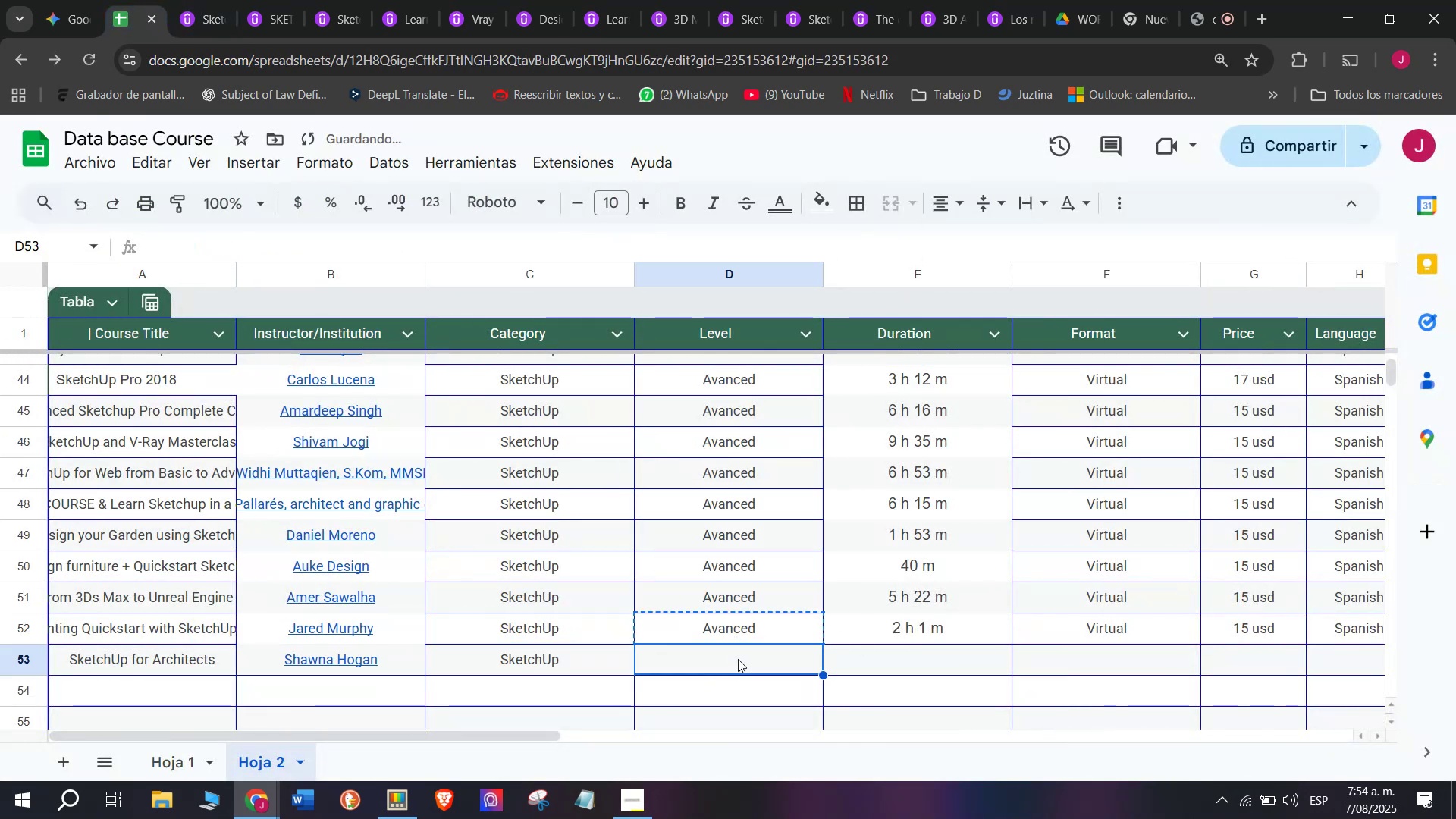 
key(Control+V)
 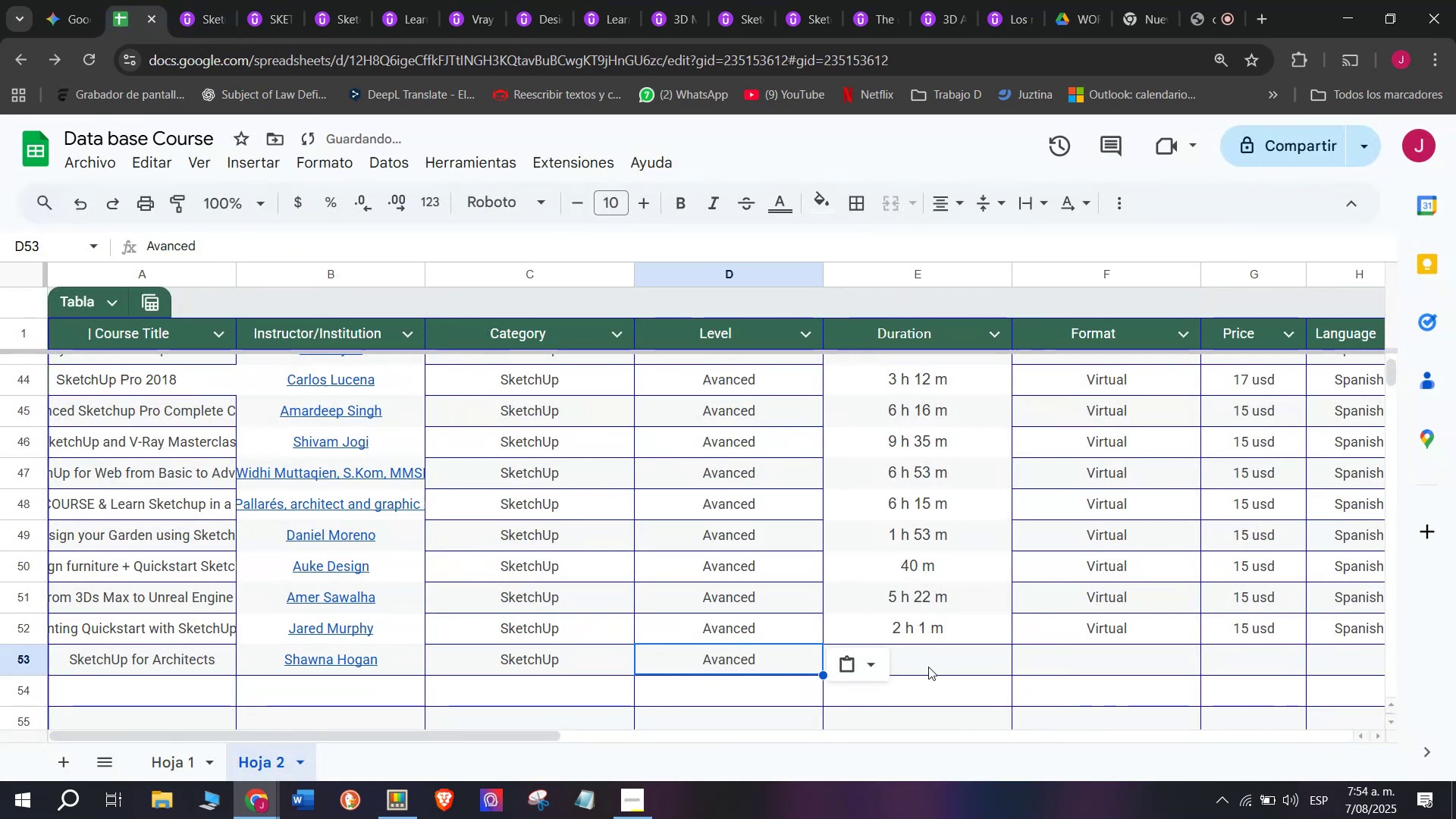 
left_click([932, 664])
 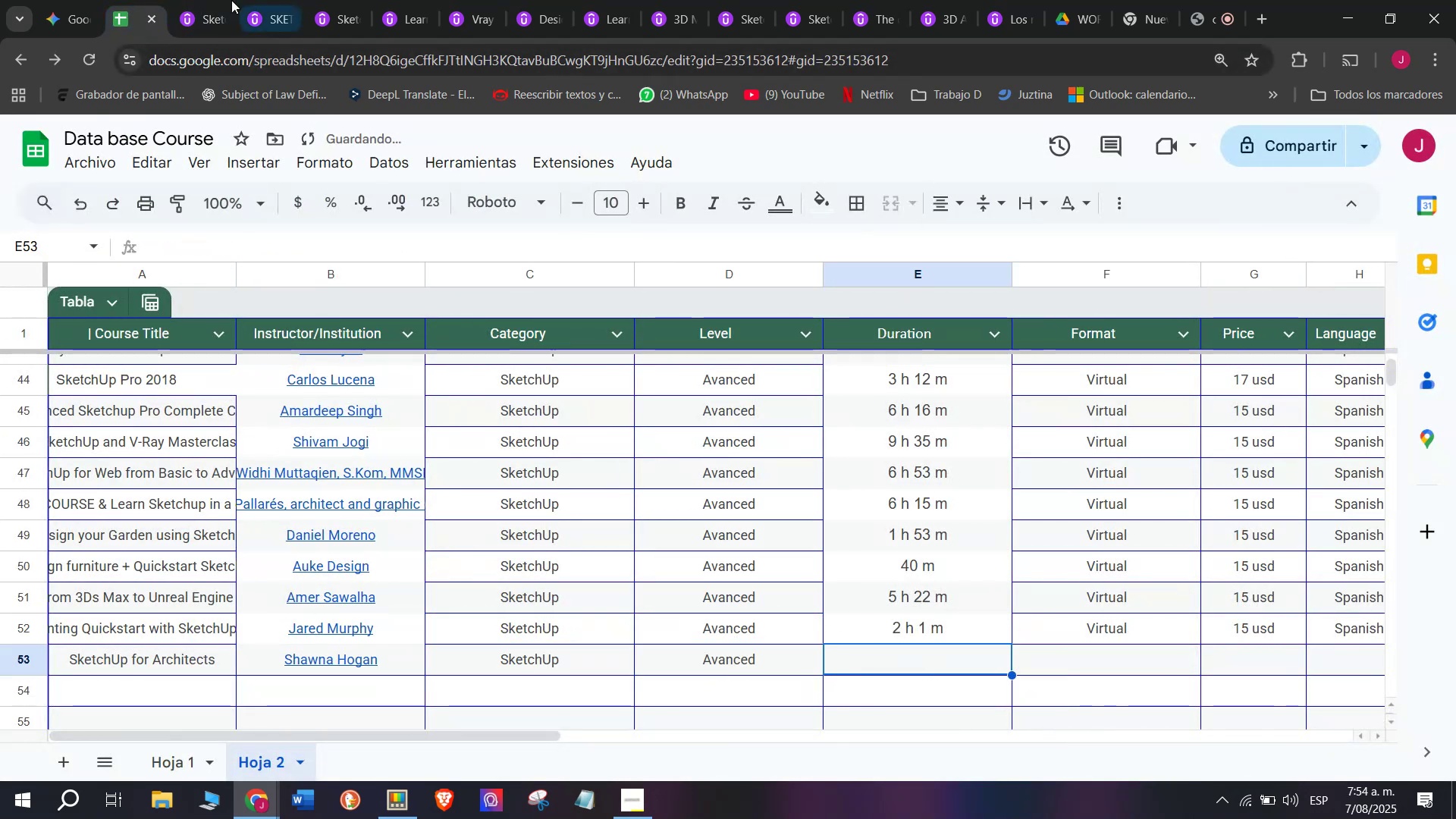 
left_click([200, 0])
 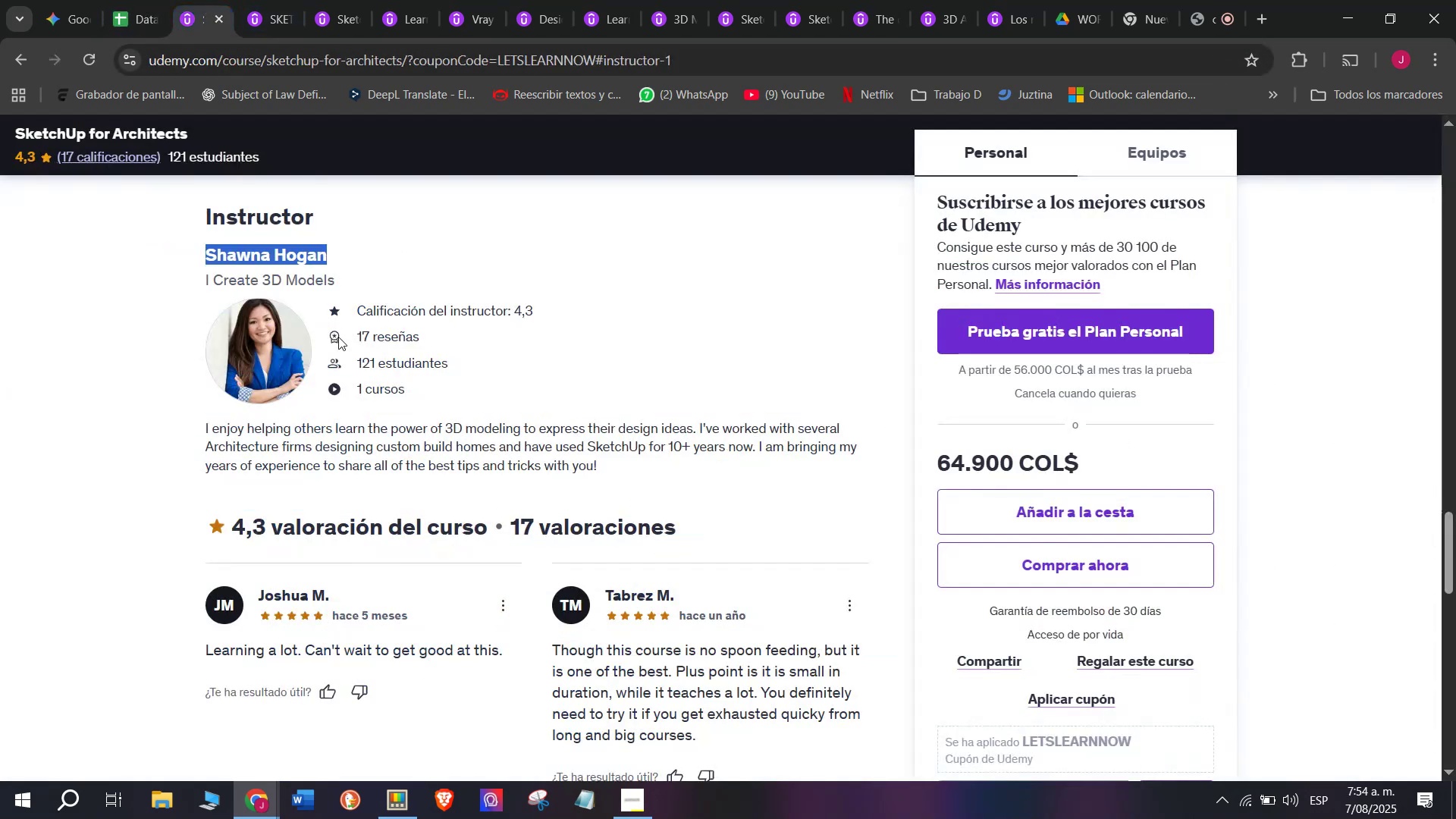 
scroll: coordinate [412, 615], scroll_direction: up, amount: 9.0
 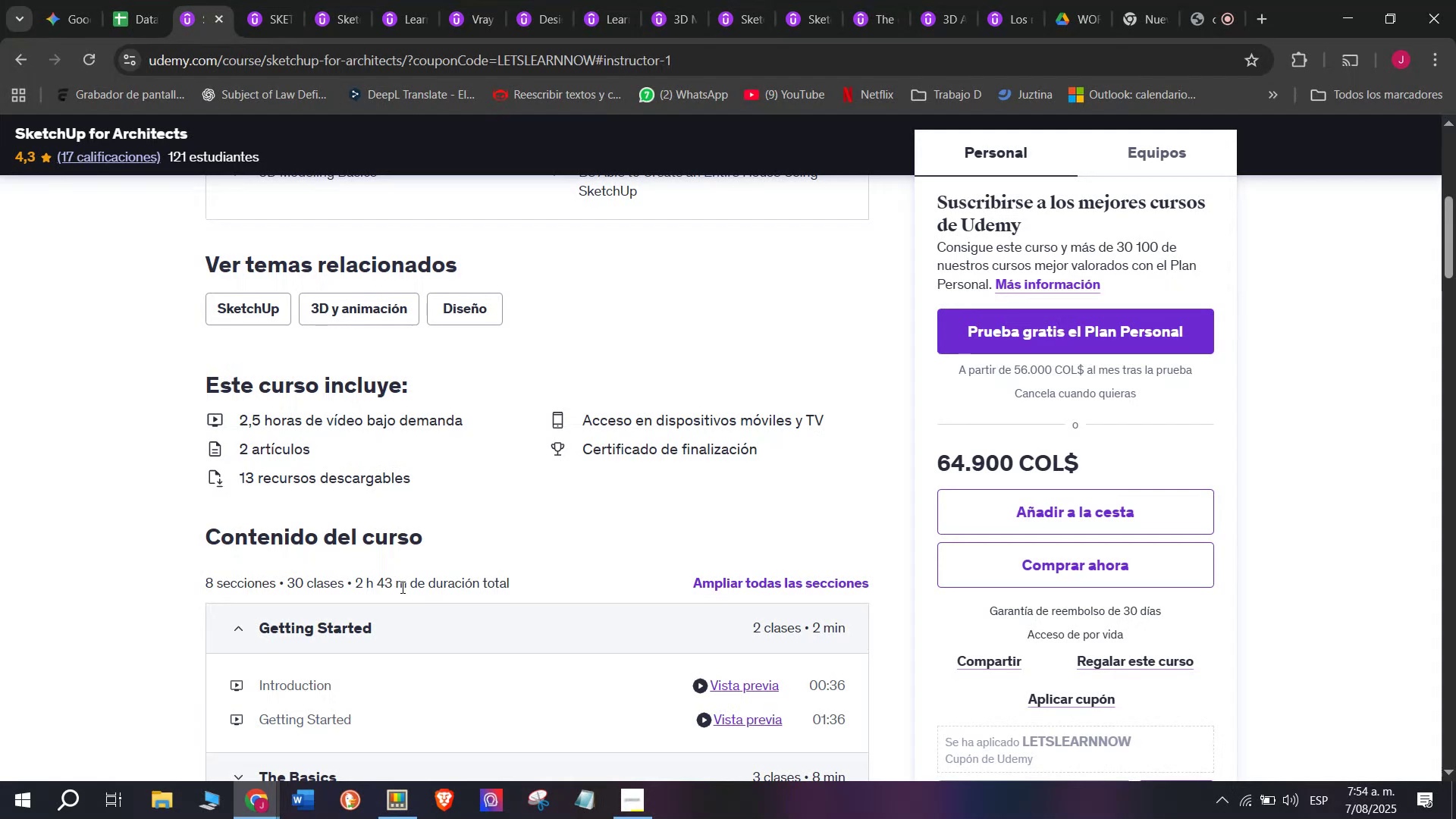 
left_click_drag(start_coordinate=[410, 589], to_coordinate=[353, 578])
 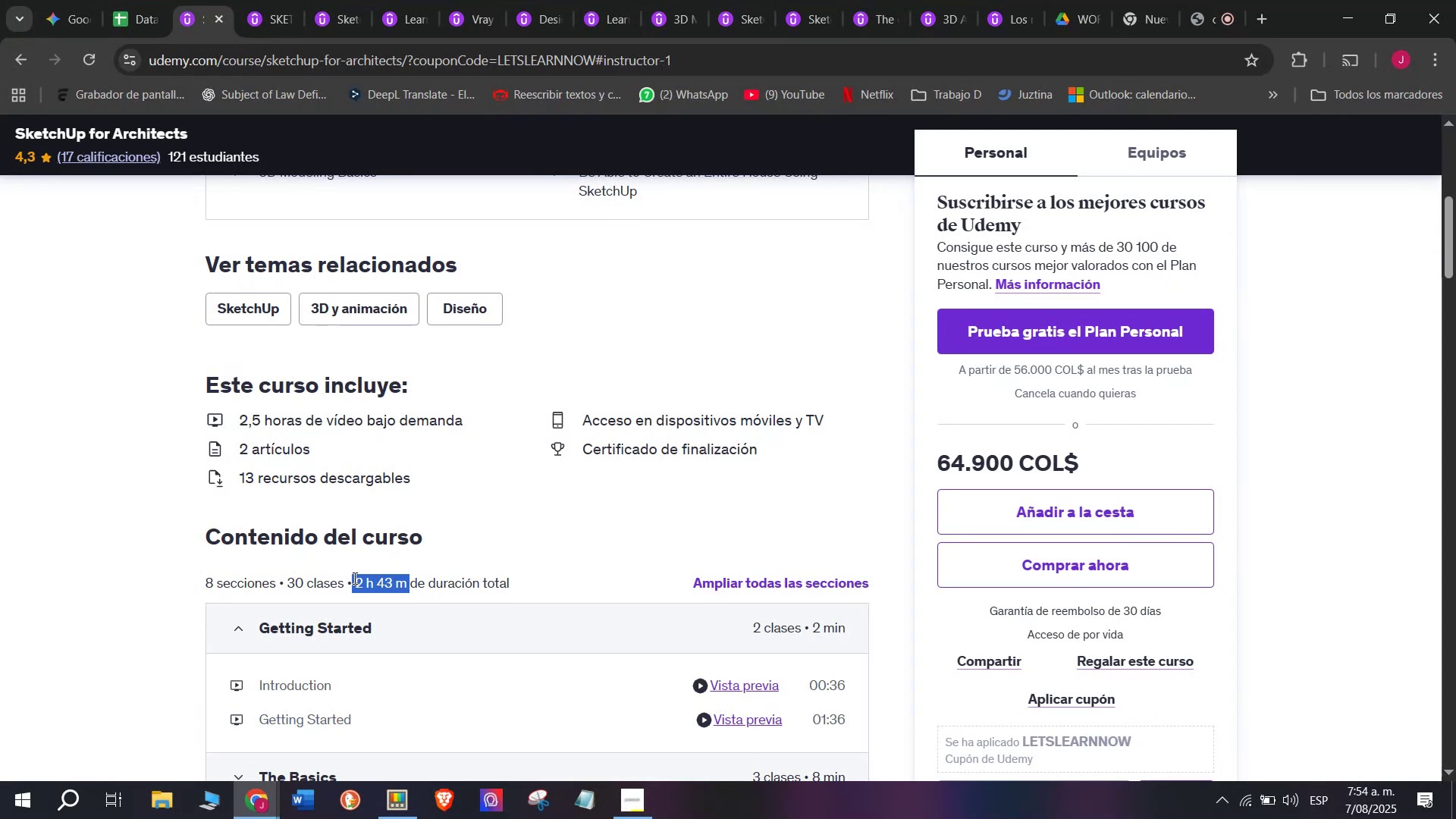 
key(Control+ControlLeft)
 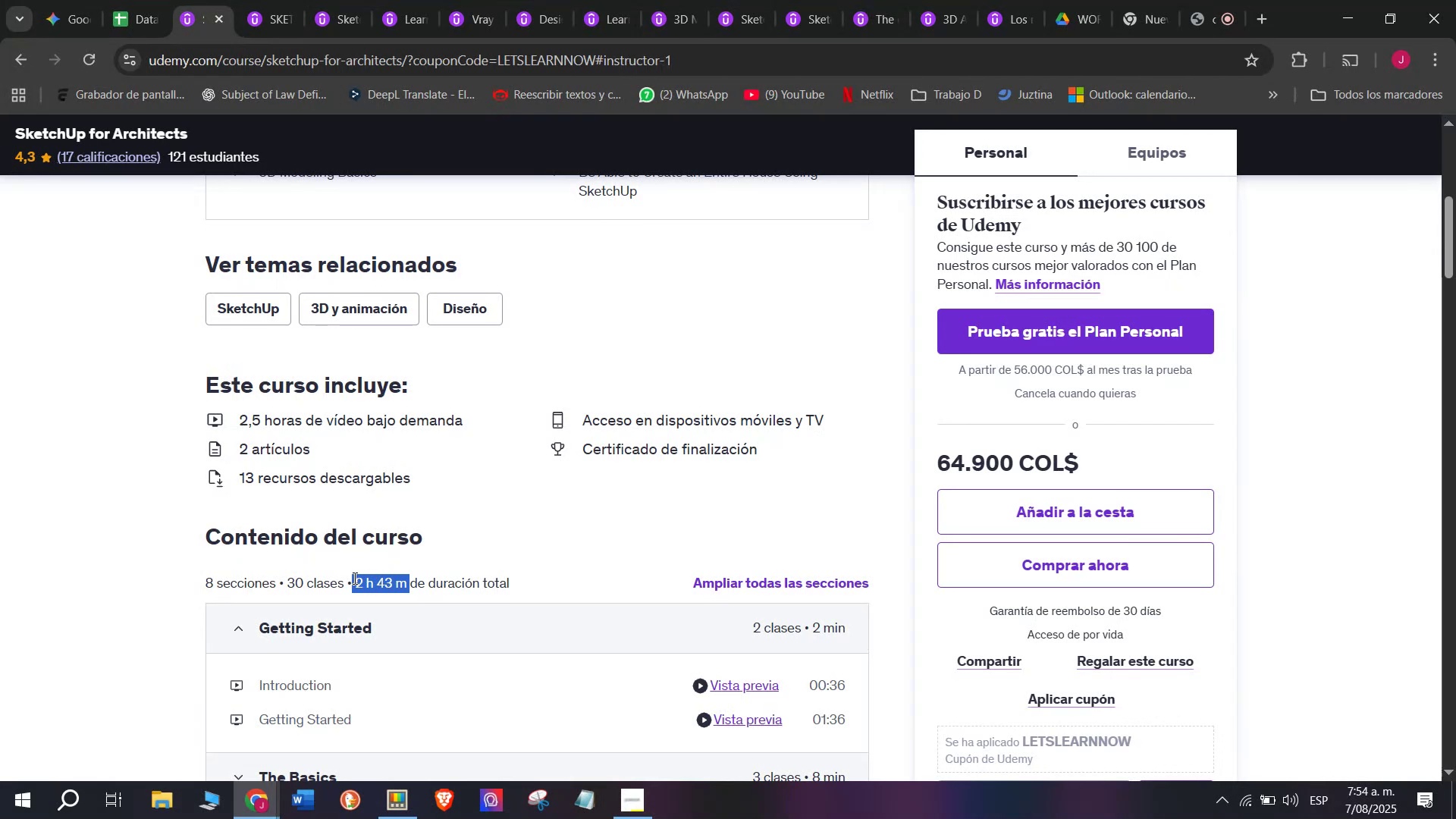 
key(Break)
 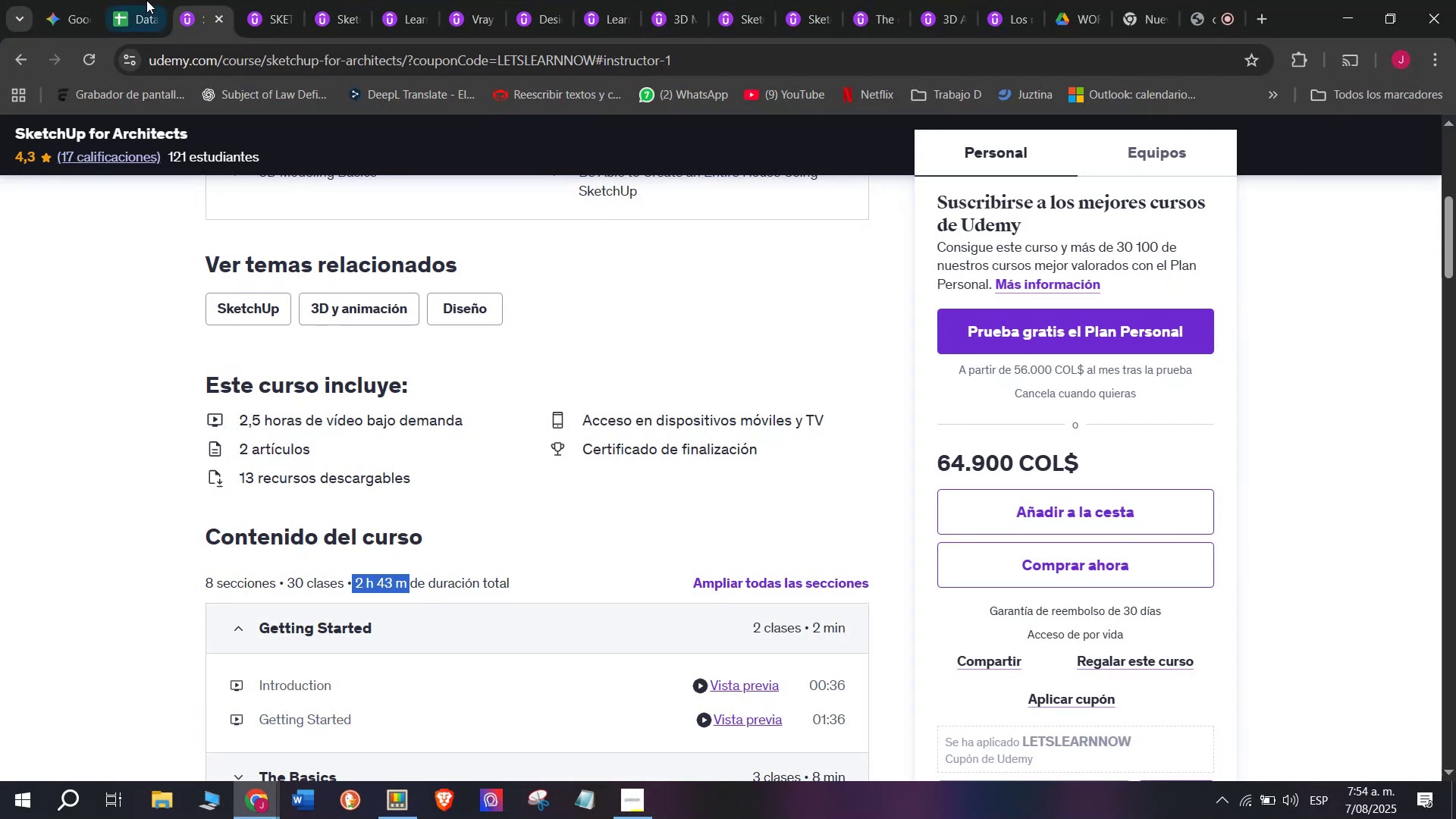 
key(Control+C)
 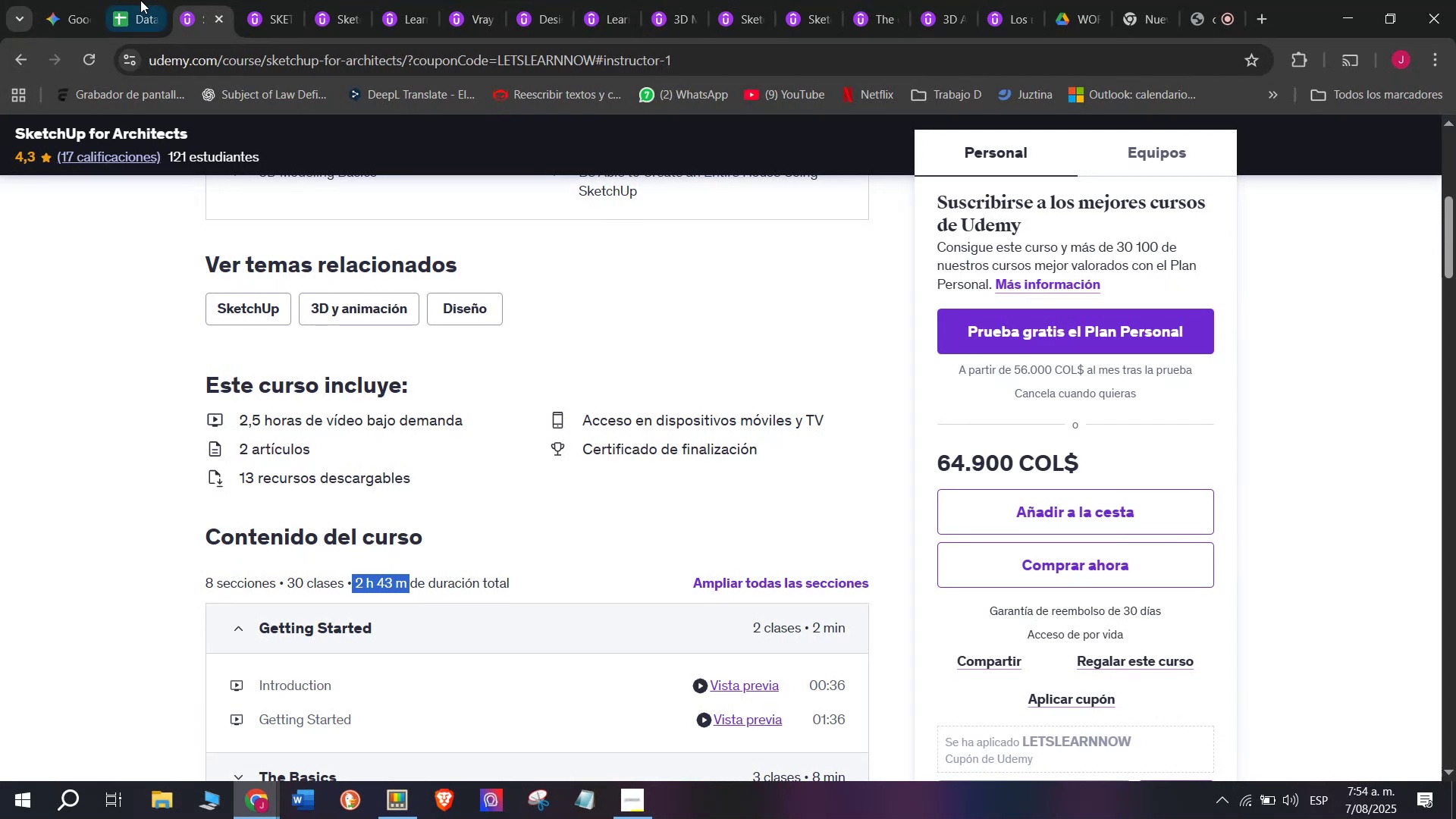 
left_click([140, 0])
 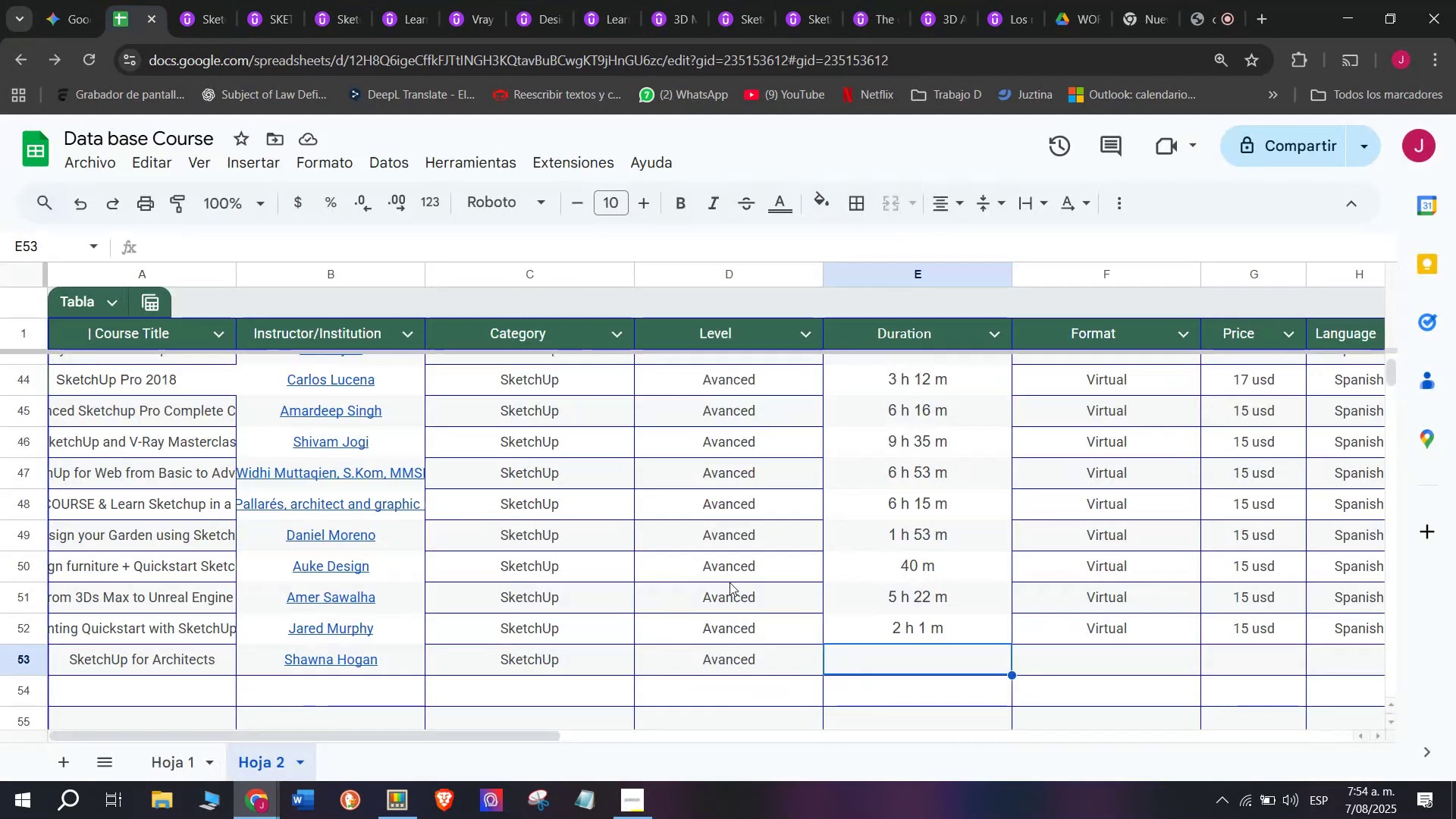 
key(Z)
 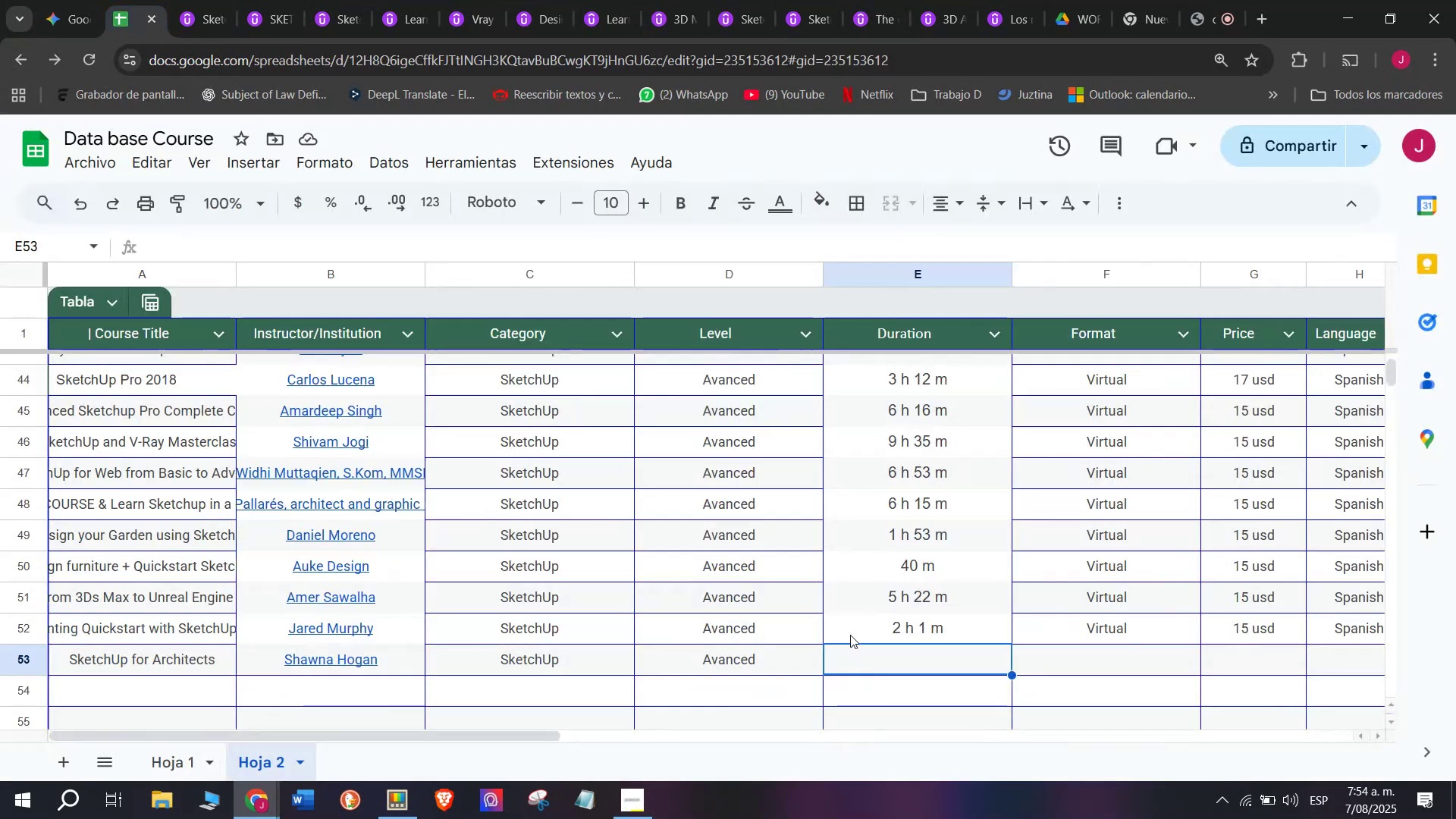 
key(Control+ControlLeft)
 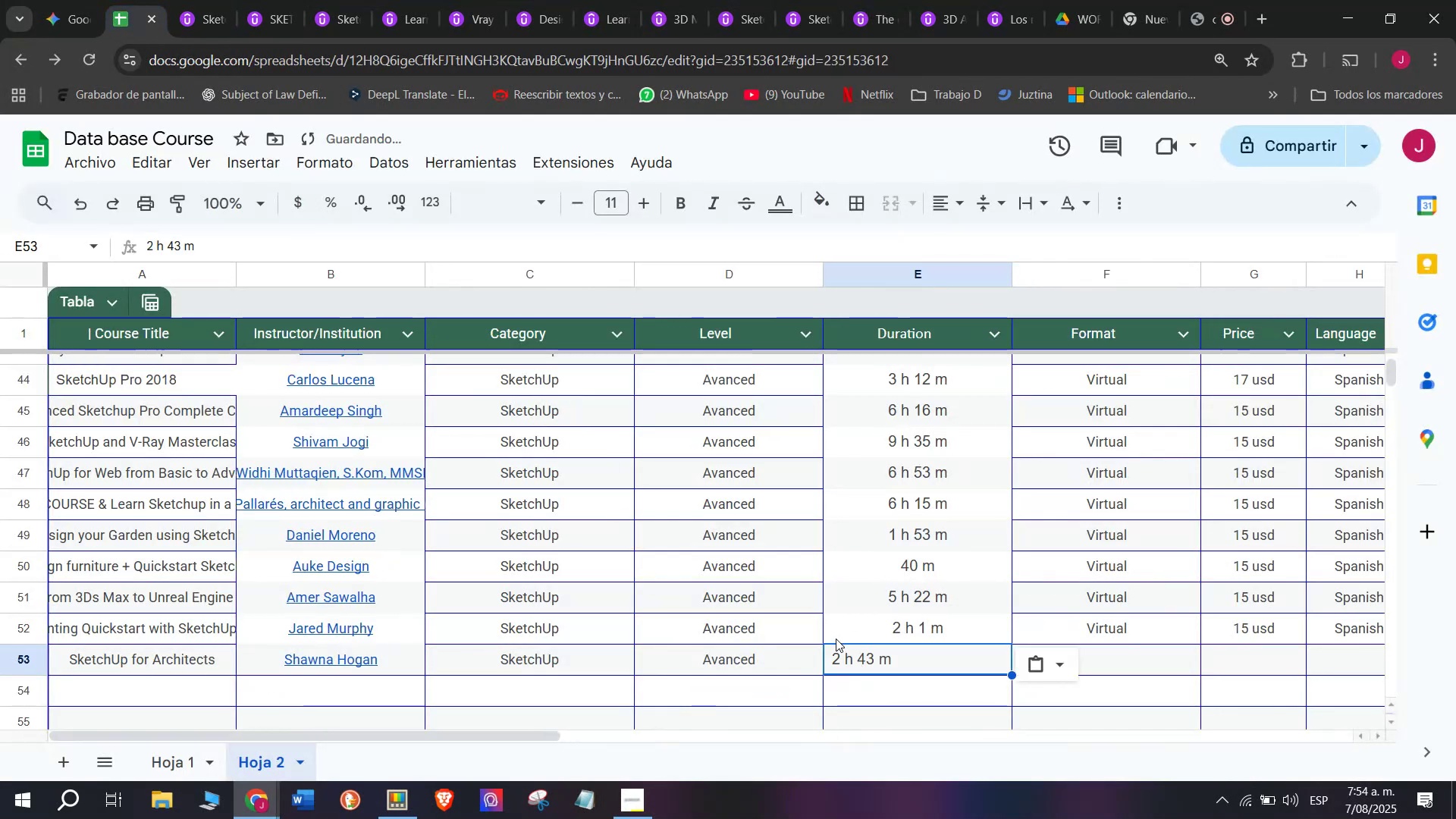 
key(Control+V)
 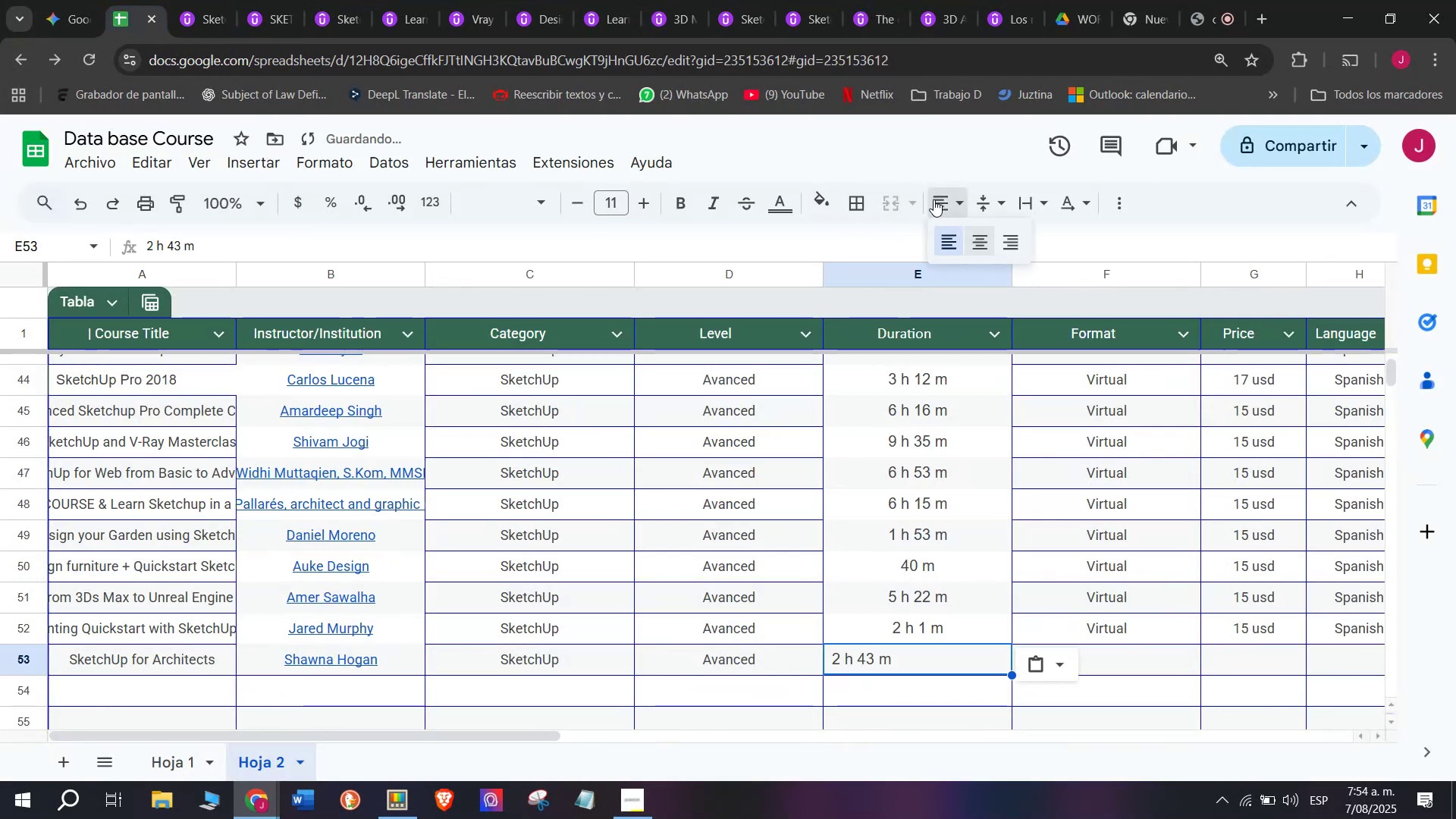 
double_click([993, 249])
 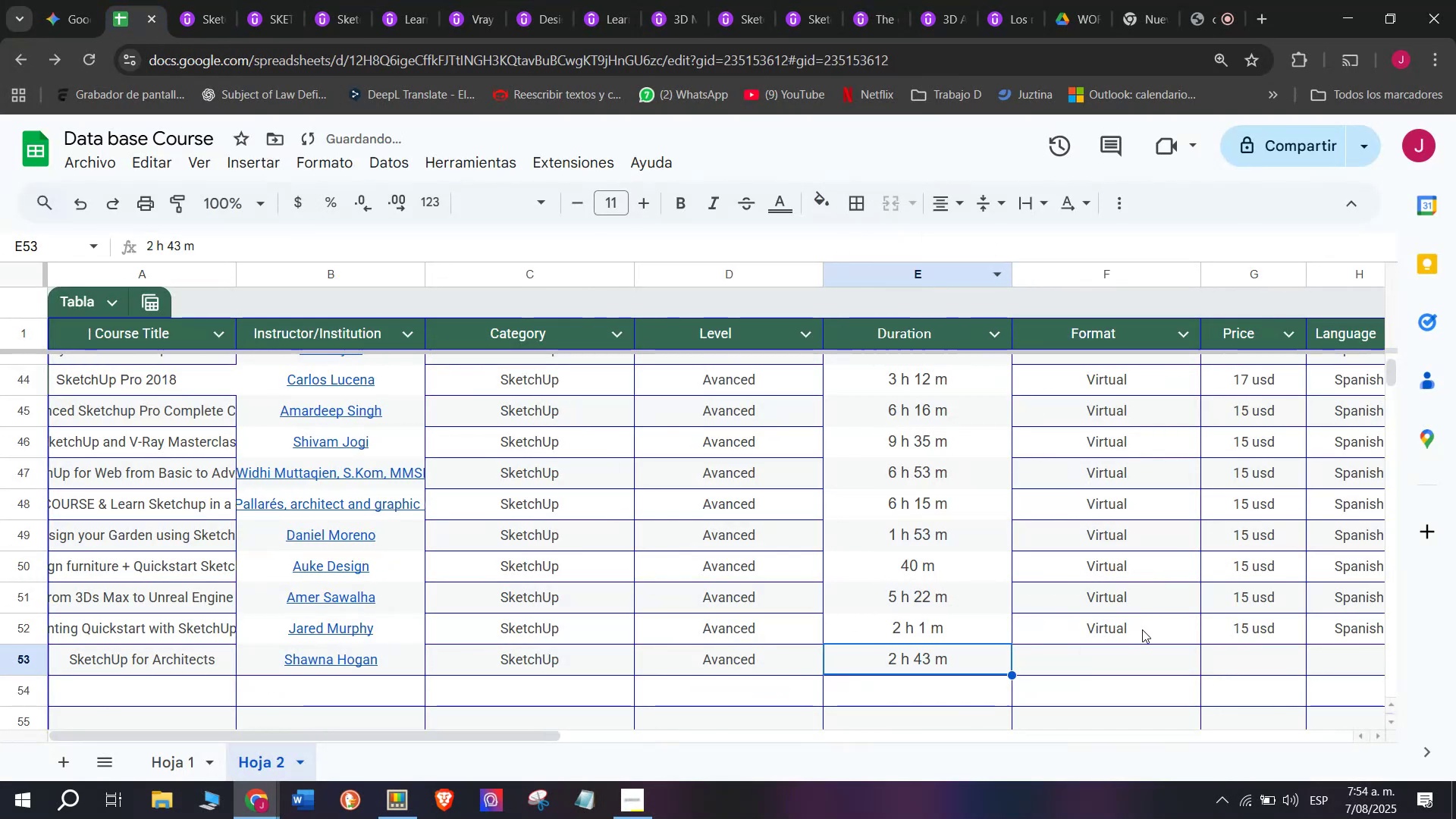 
left_click([1142, 629])
 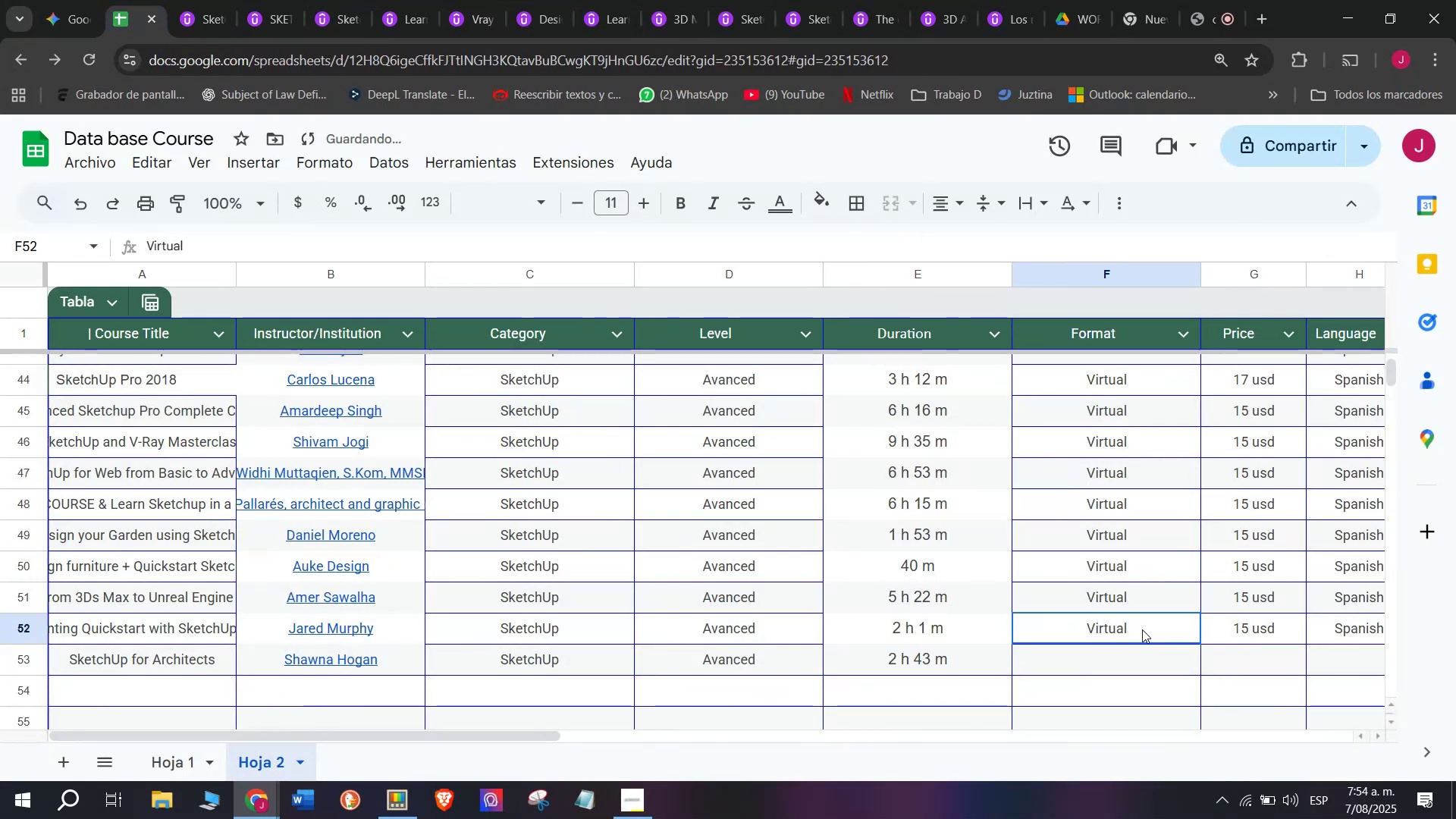 
key(Control+ControlLeft)
 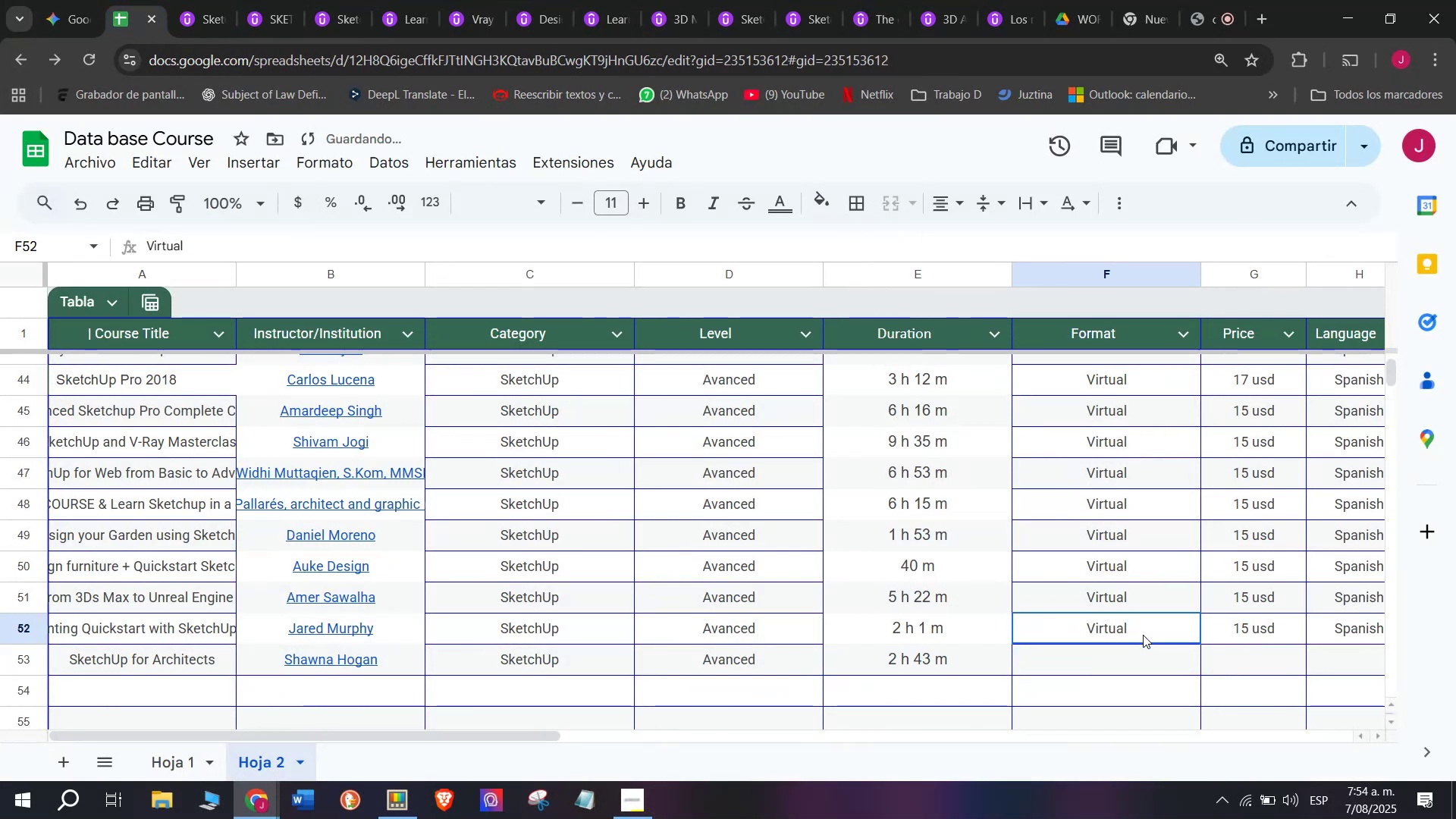 
key(Break)
 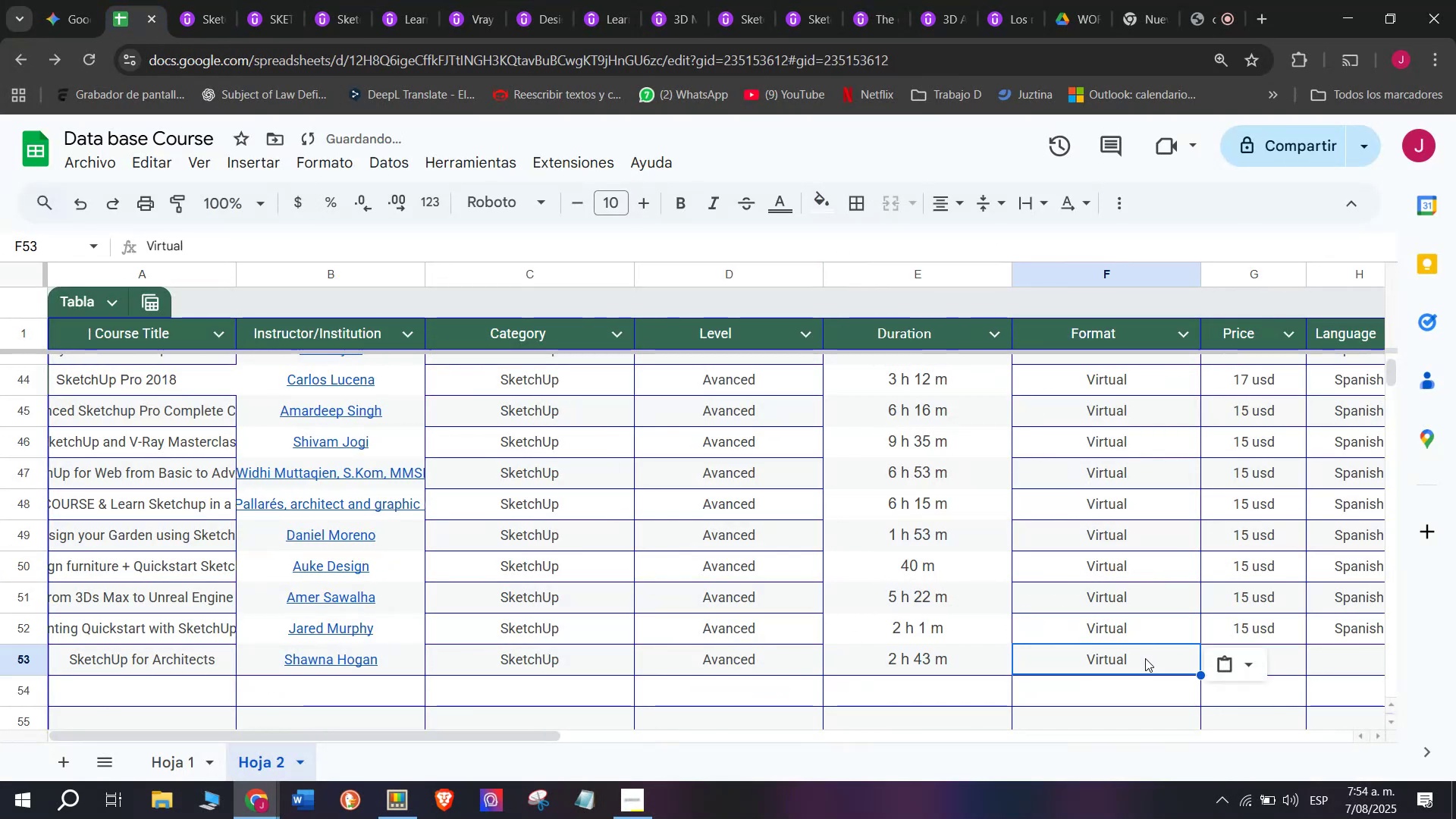 
key(Control+C)
 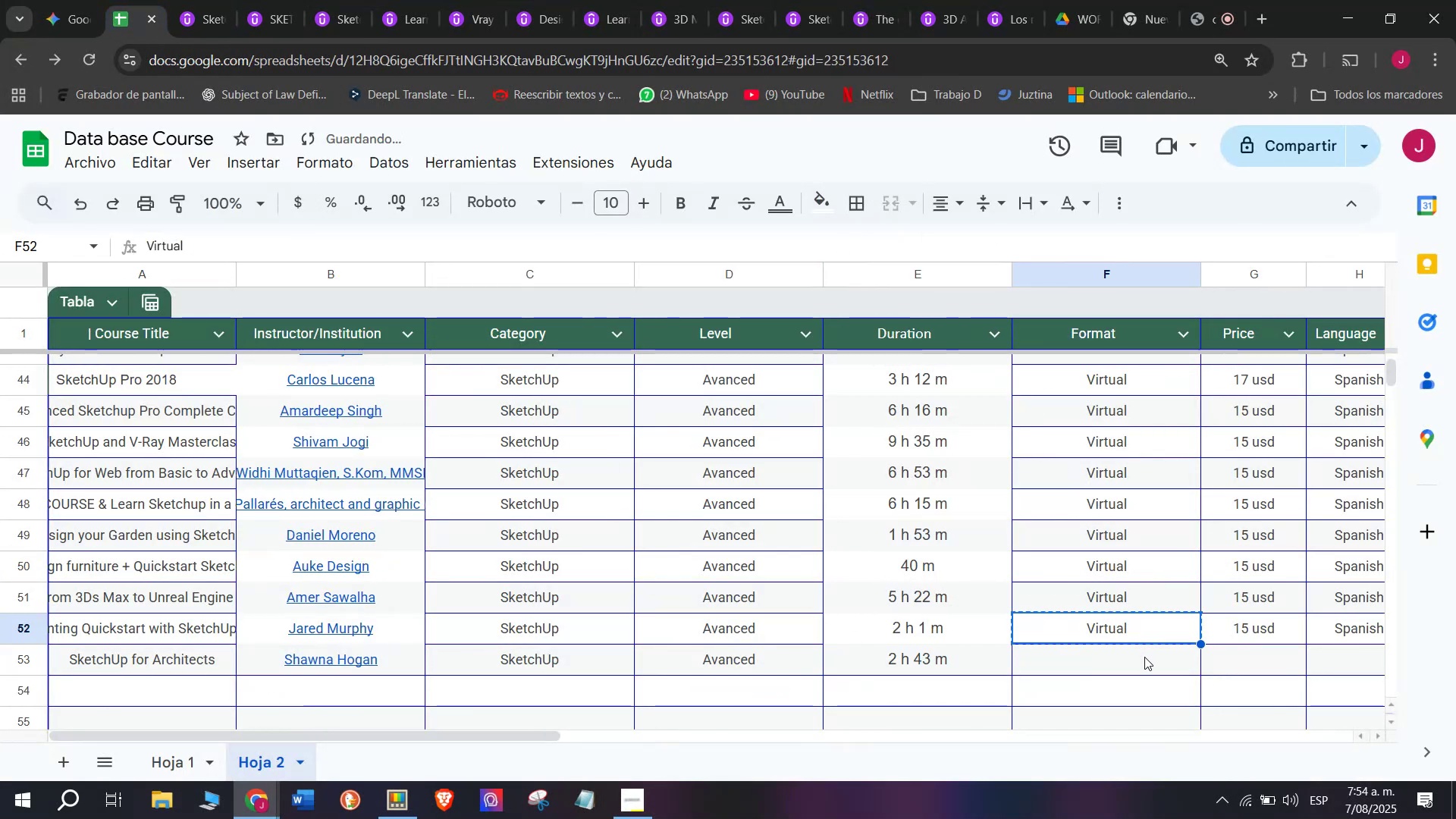 
left_click([1145, 658])
 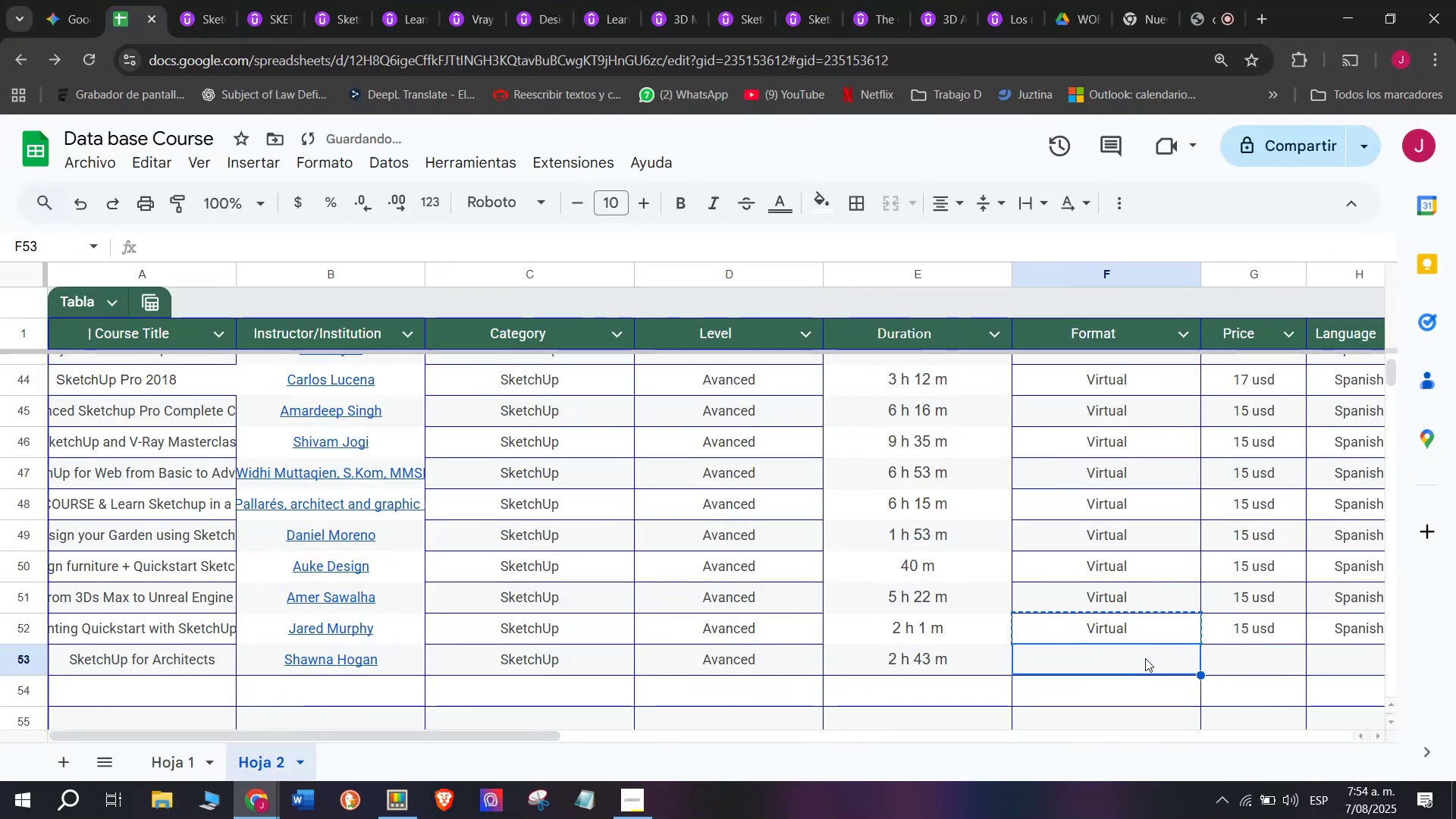 
key(Z)
 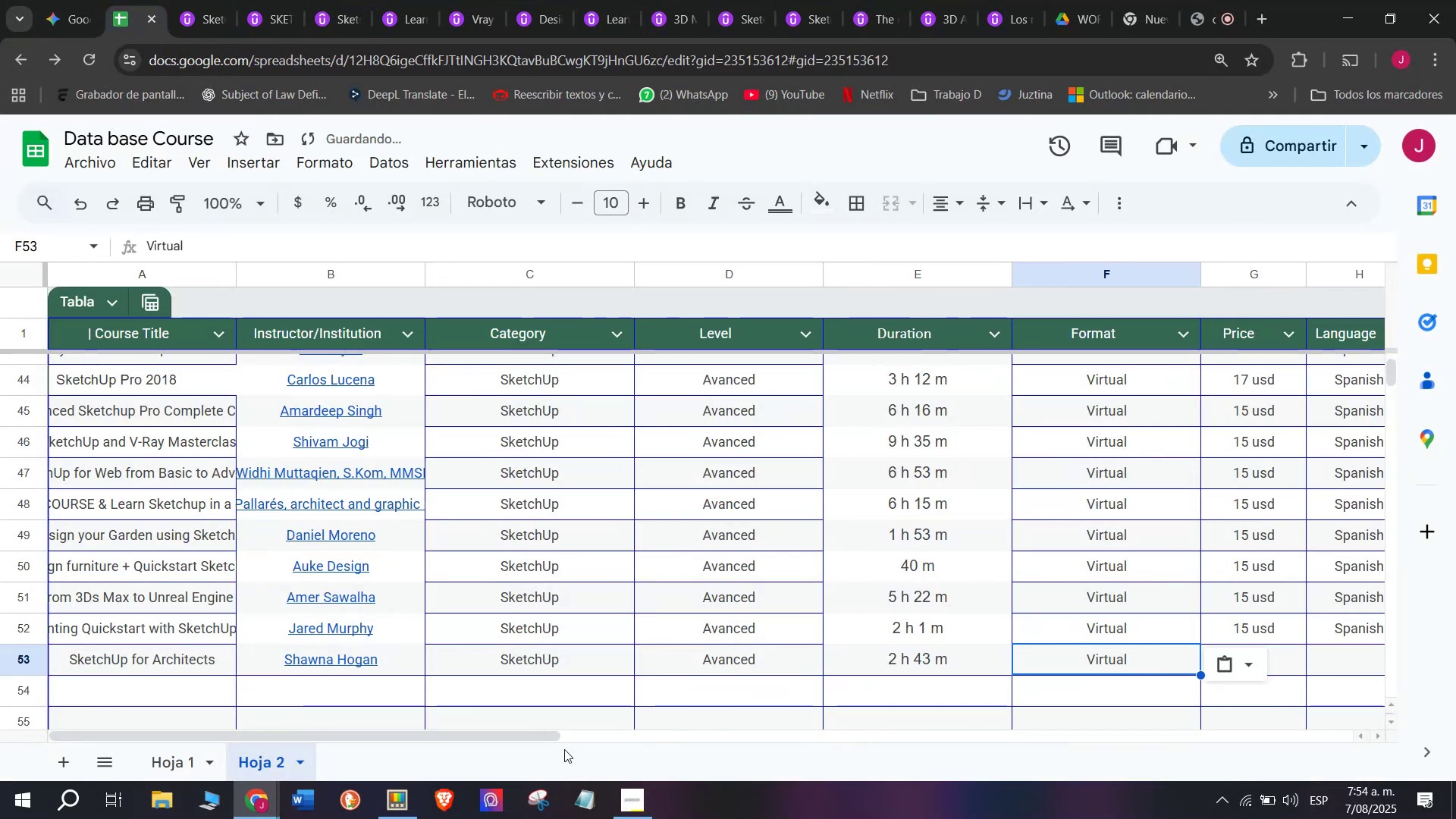 
key(Control+ControlLeft)
 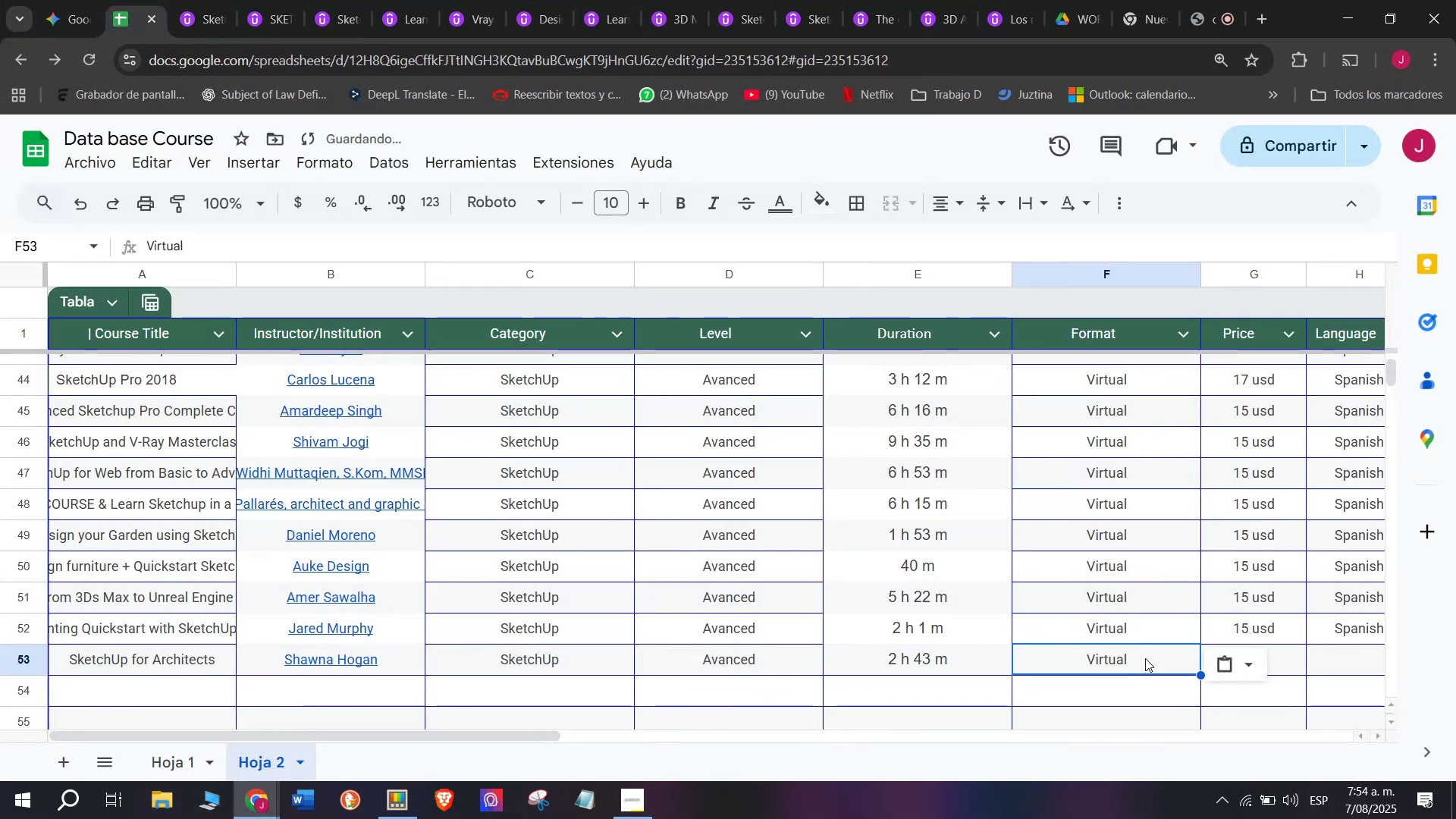 
key(Control+V)
 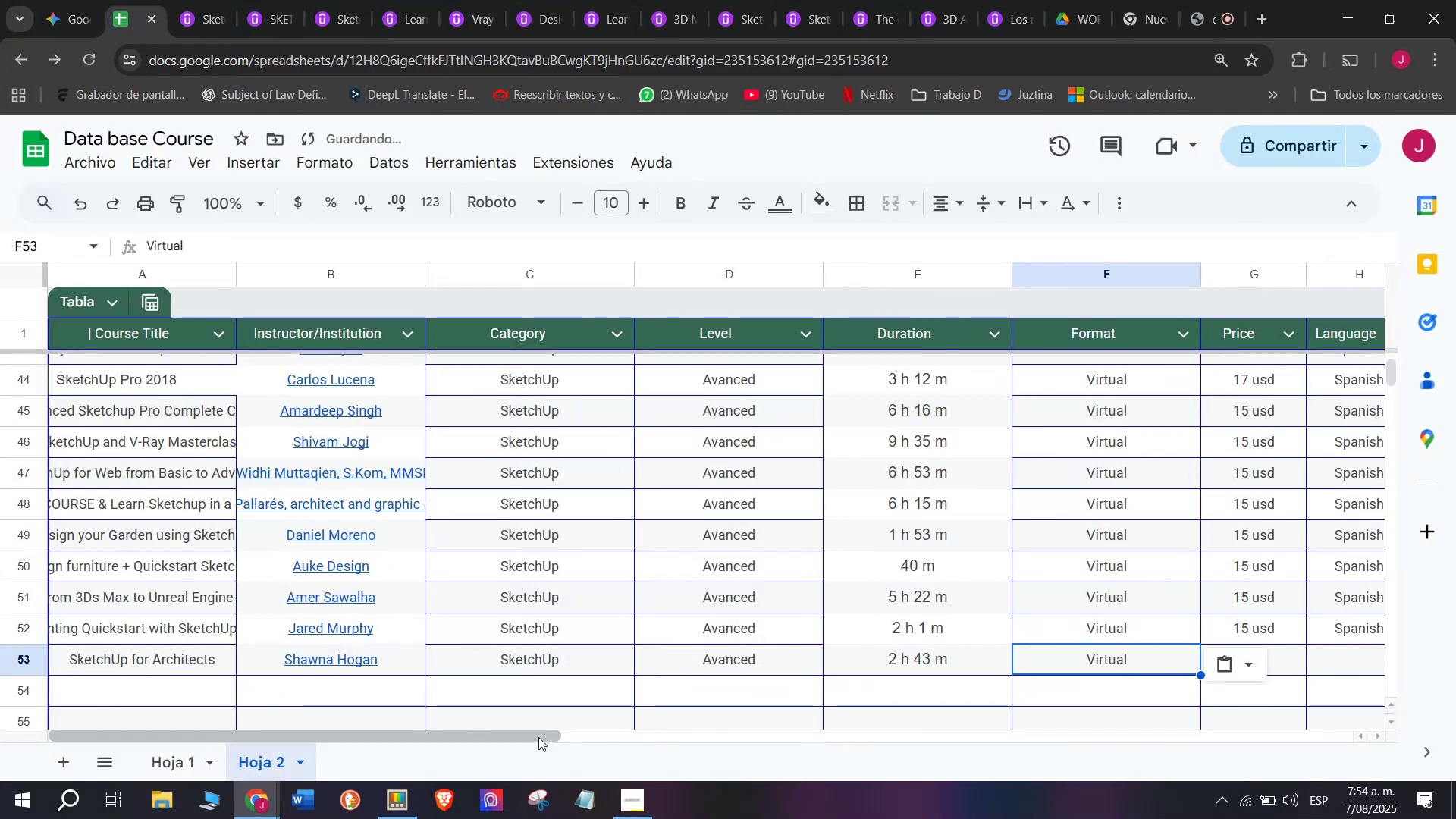 
left_click_drag(start_coordinate=[537, 737], to_coordinate=[850, 759])
 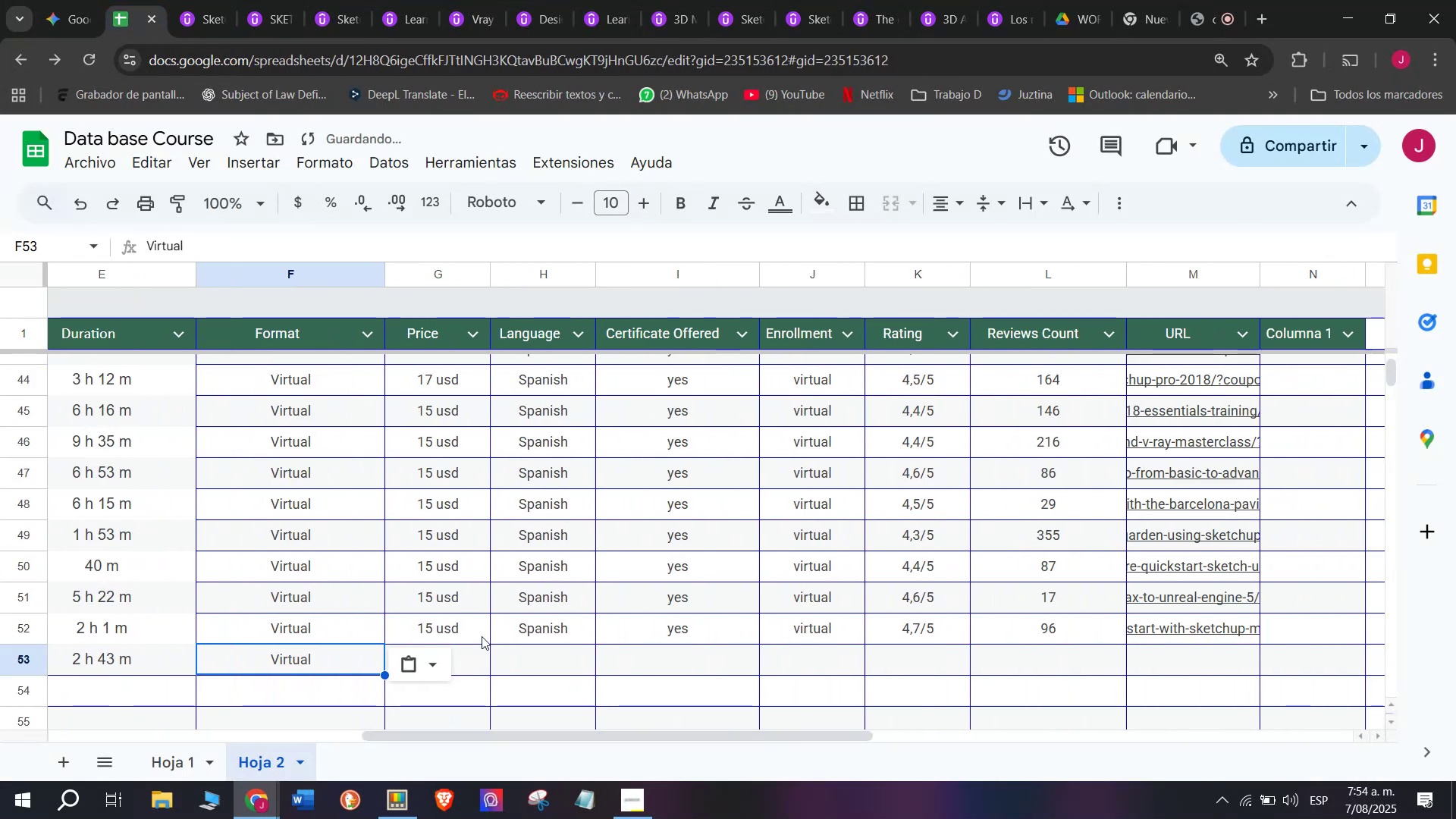 
left_click([479, 632])
 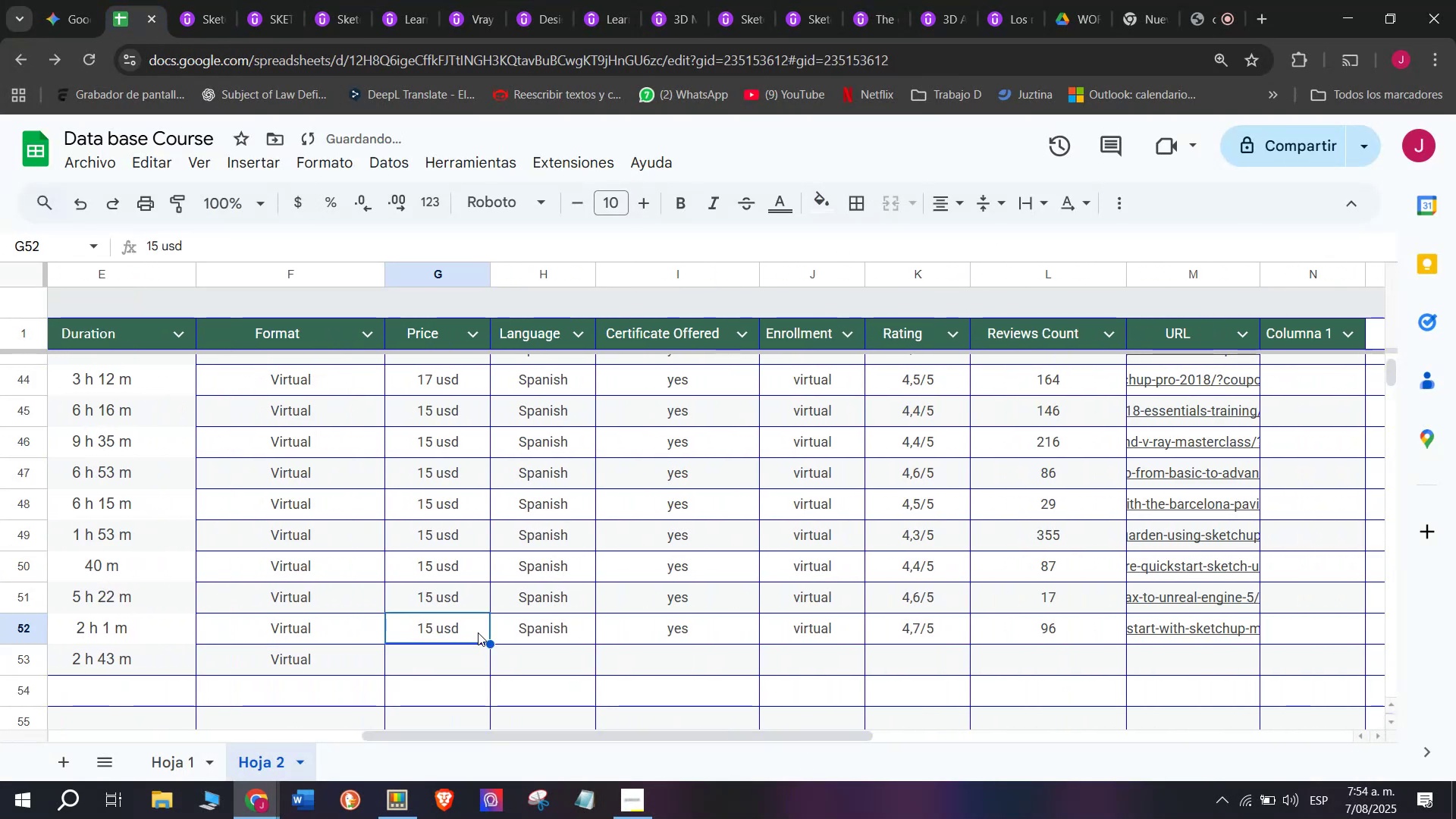 
key(Control+ControlLeft)
 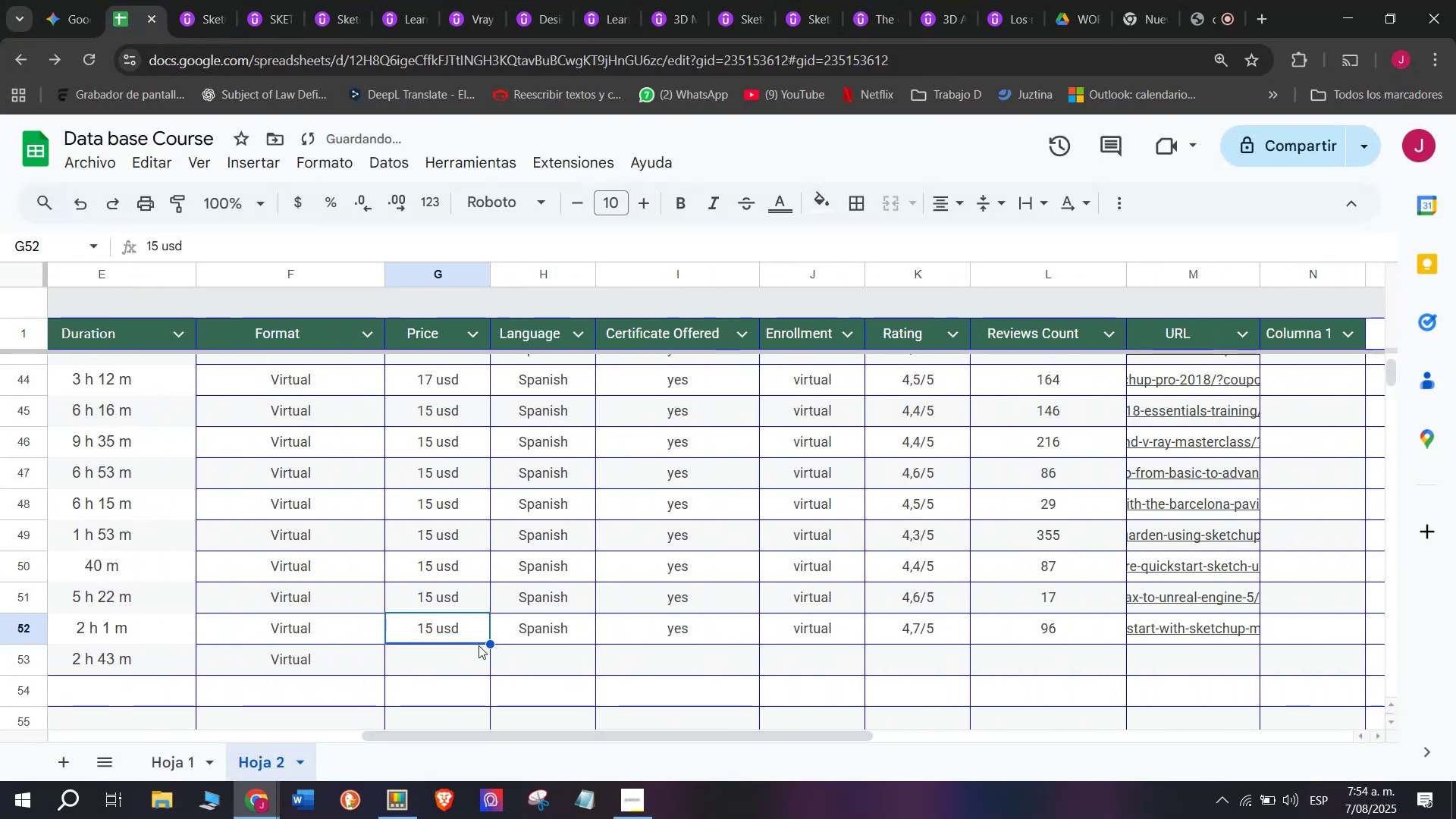 
key(Break)
 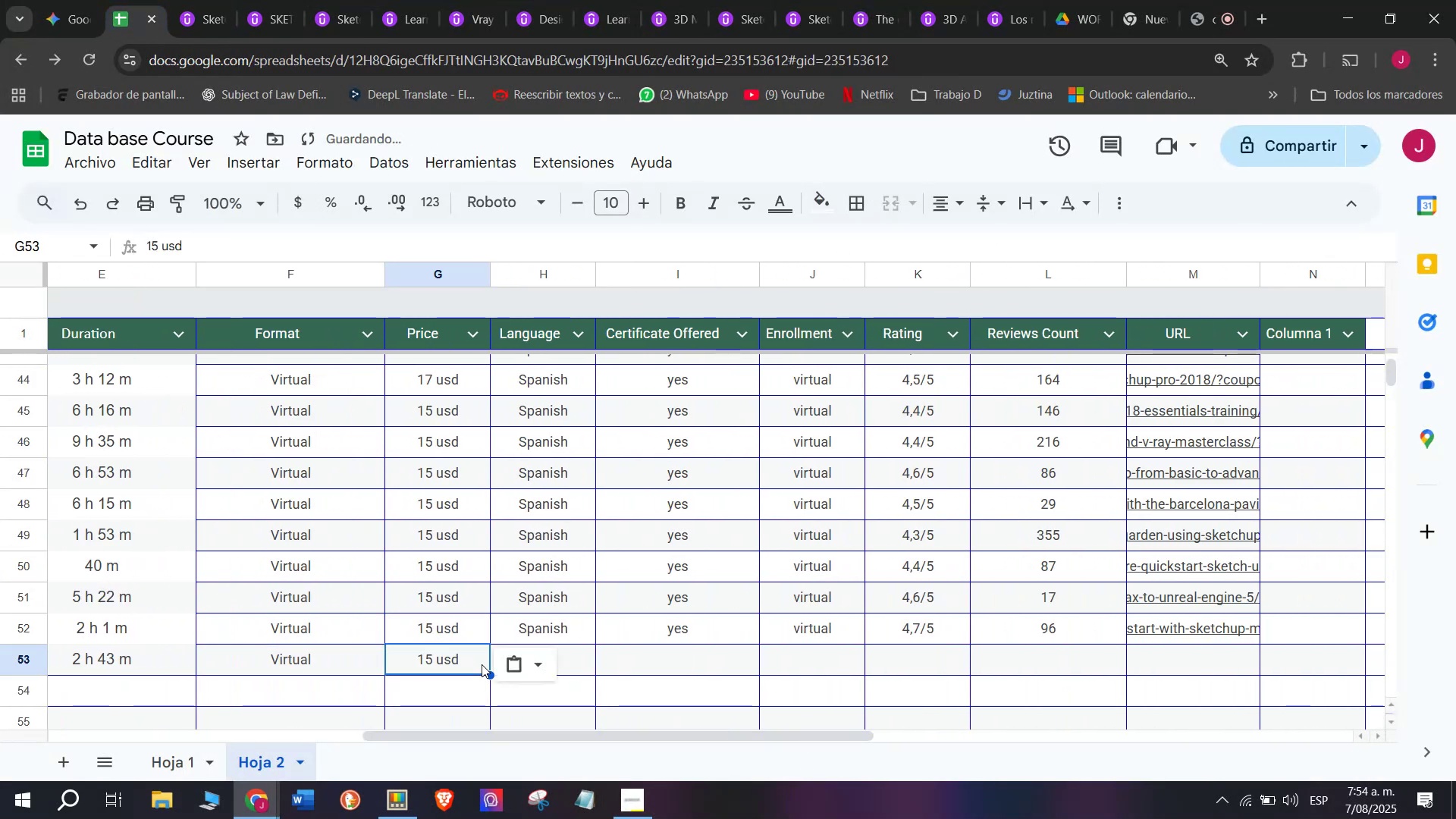 
key(Control+C)
 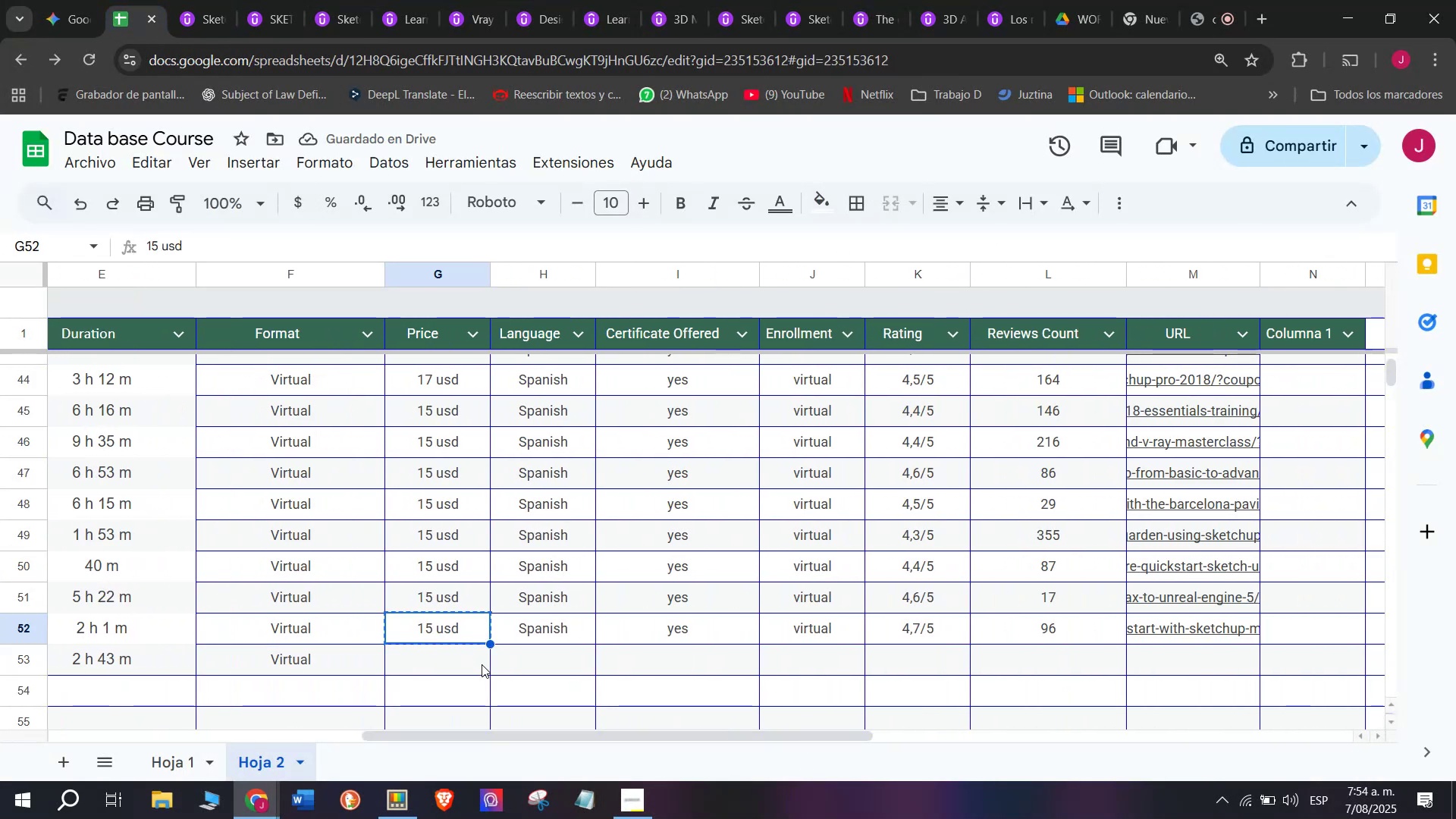 
double_click([482, 664])
 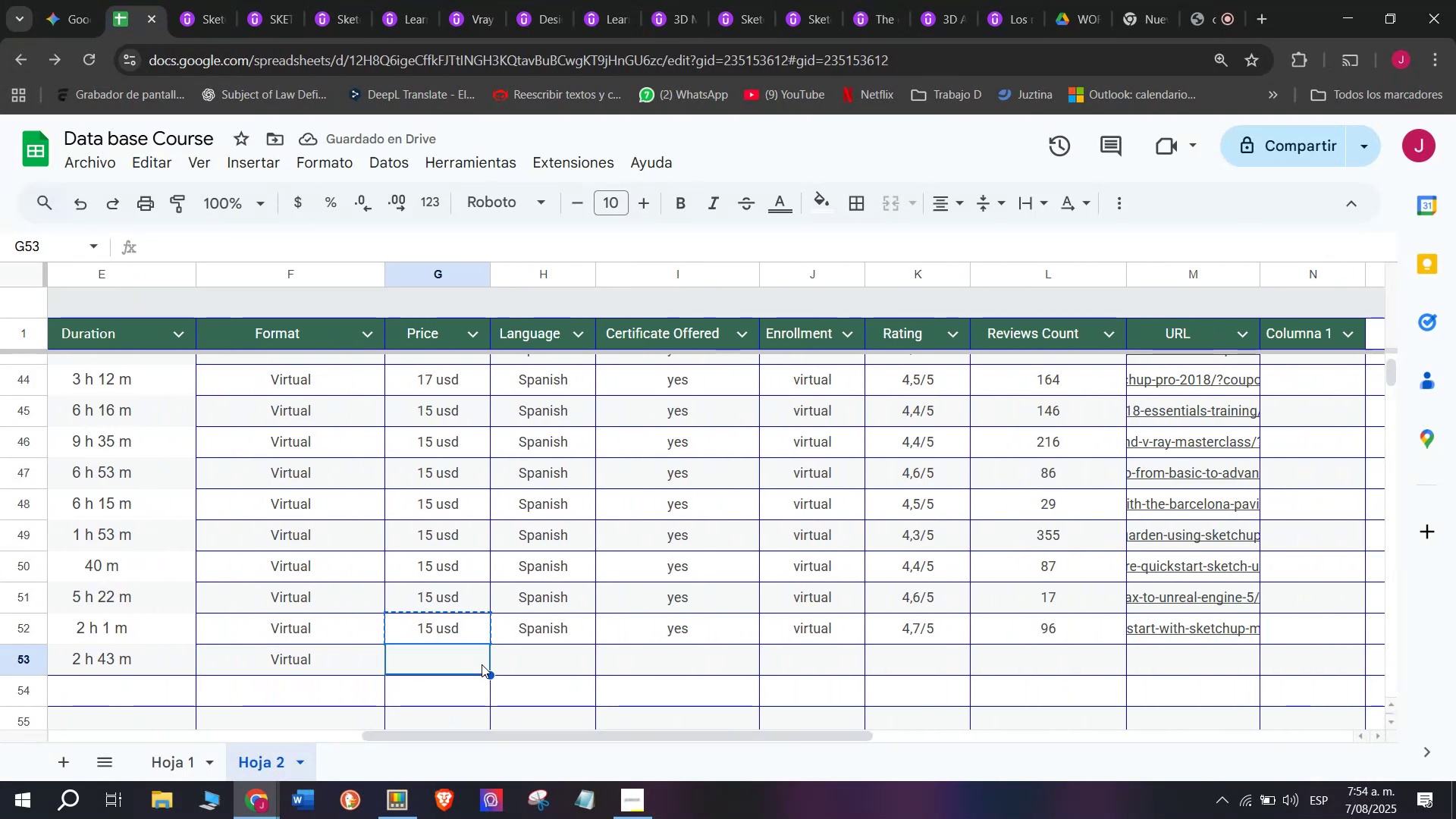 
key(Control+ControlLeft)
 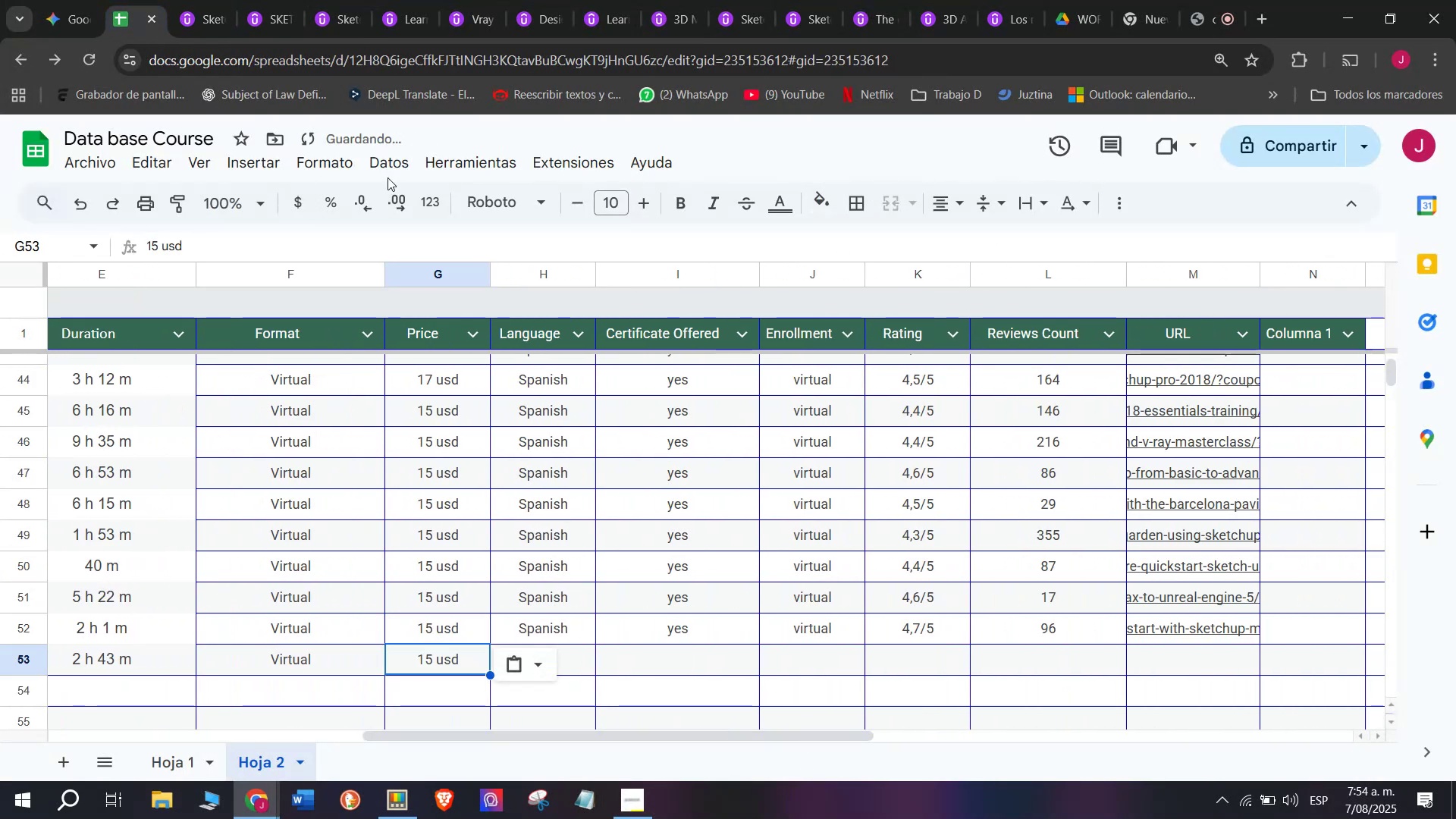 
key(Z)
 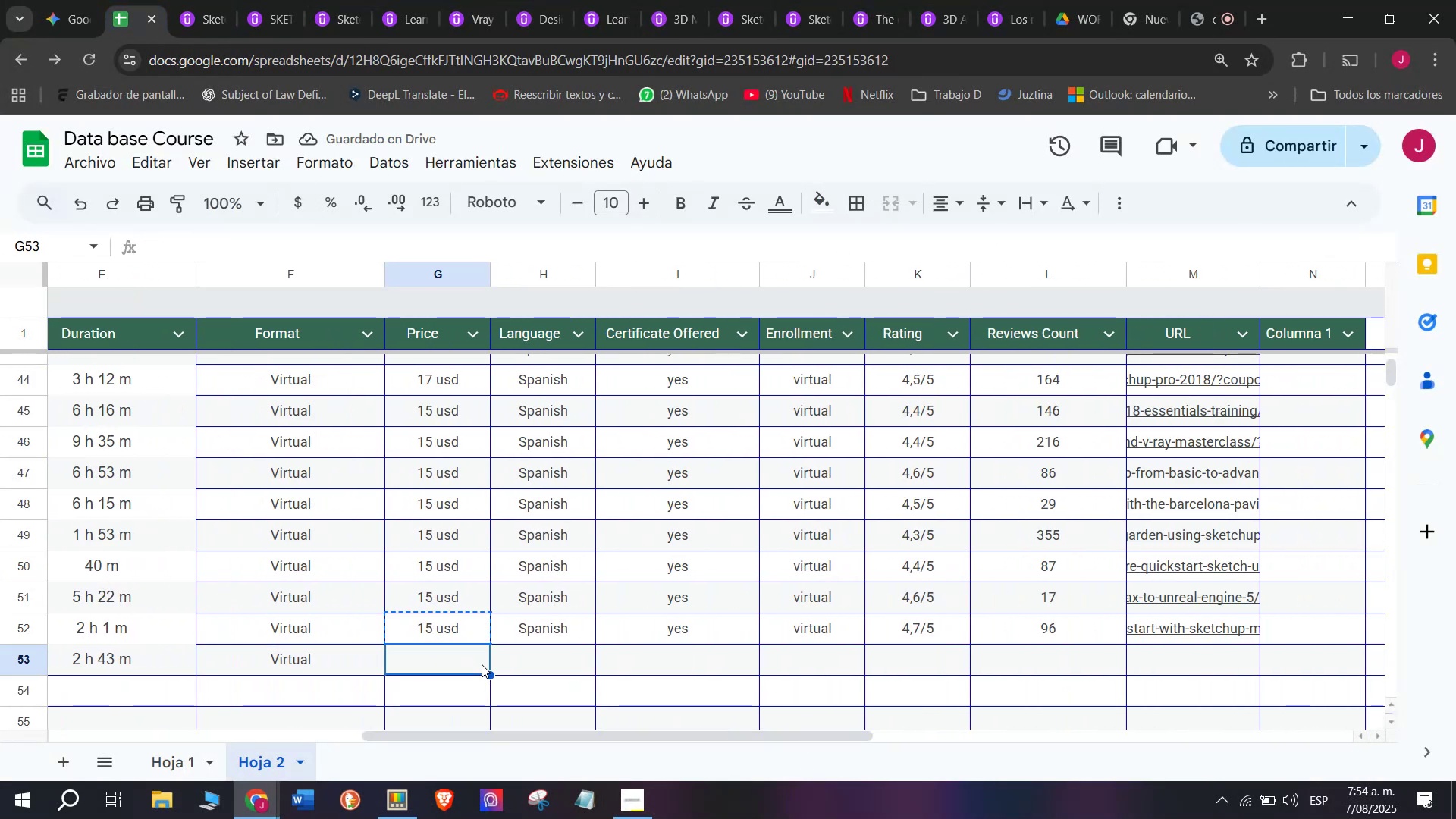 
key(Control+V)
 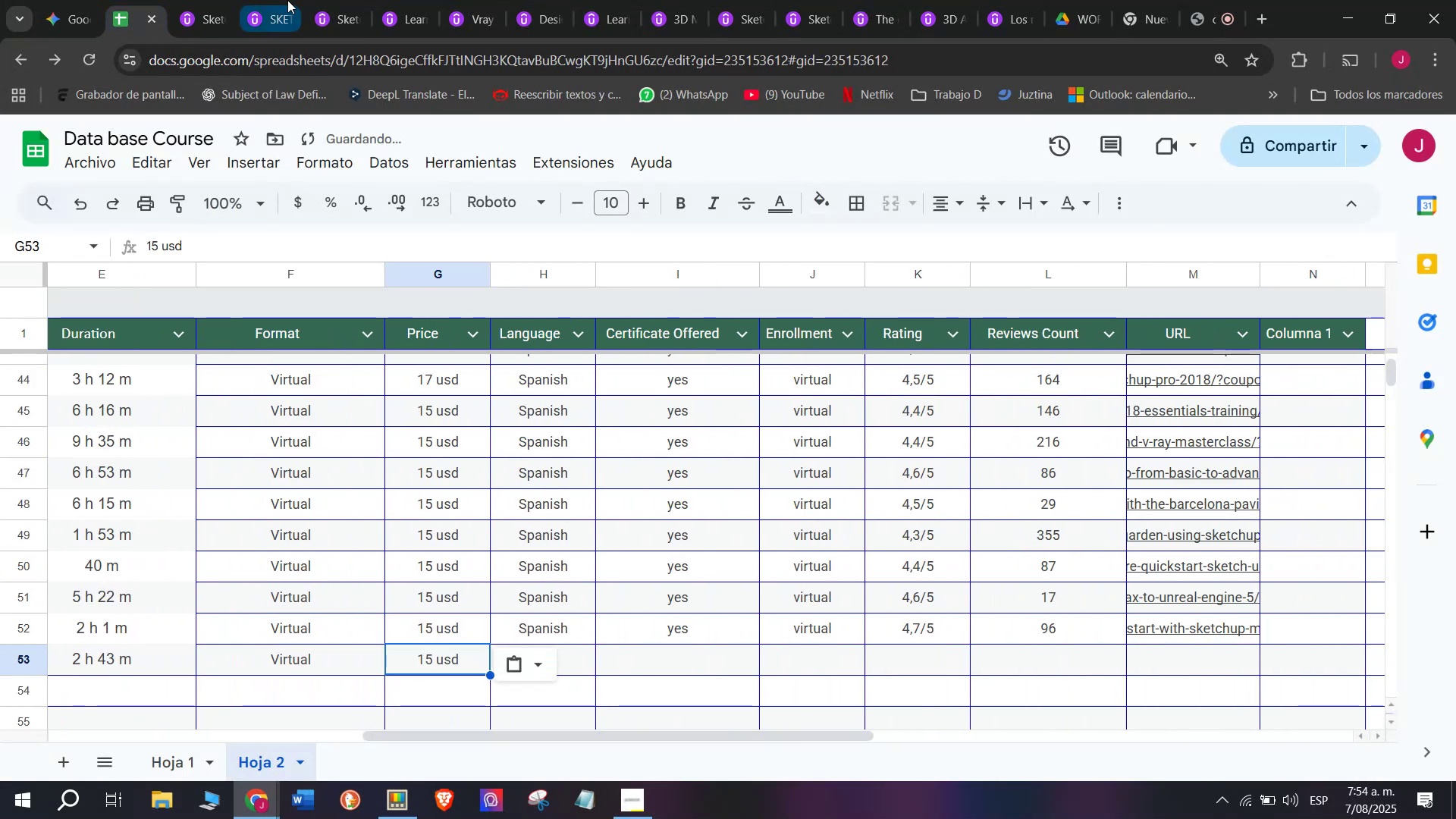 
left_click([223, 0])
 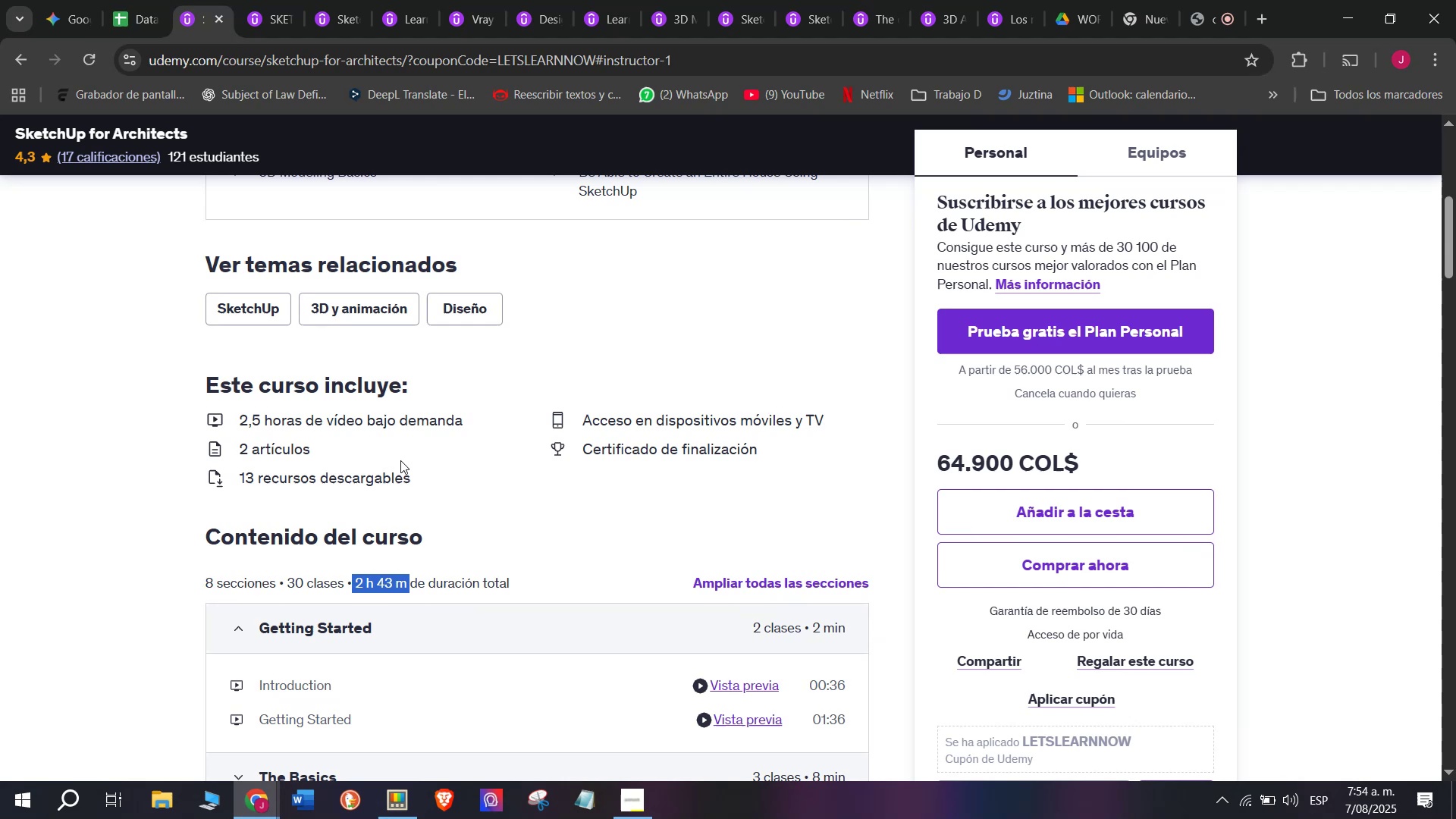 
scroll: coordinate [424, 521], scroll_direction: up, amount: 2.0
 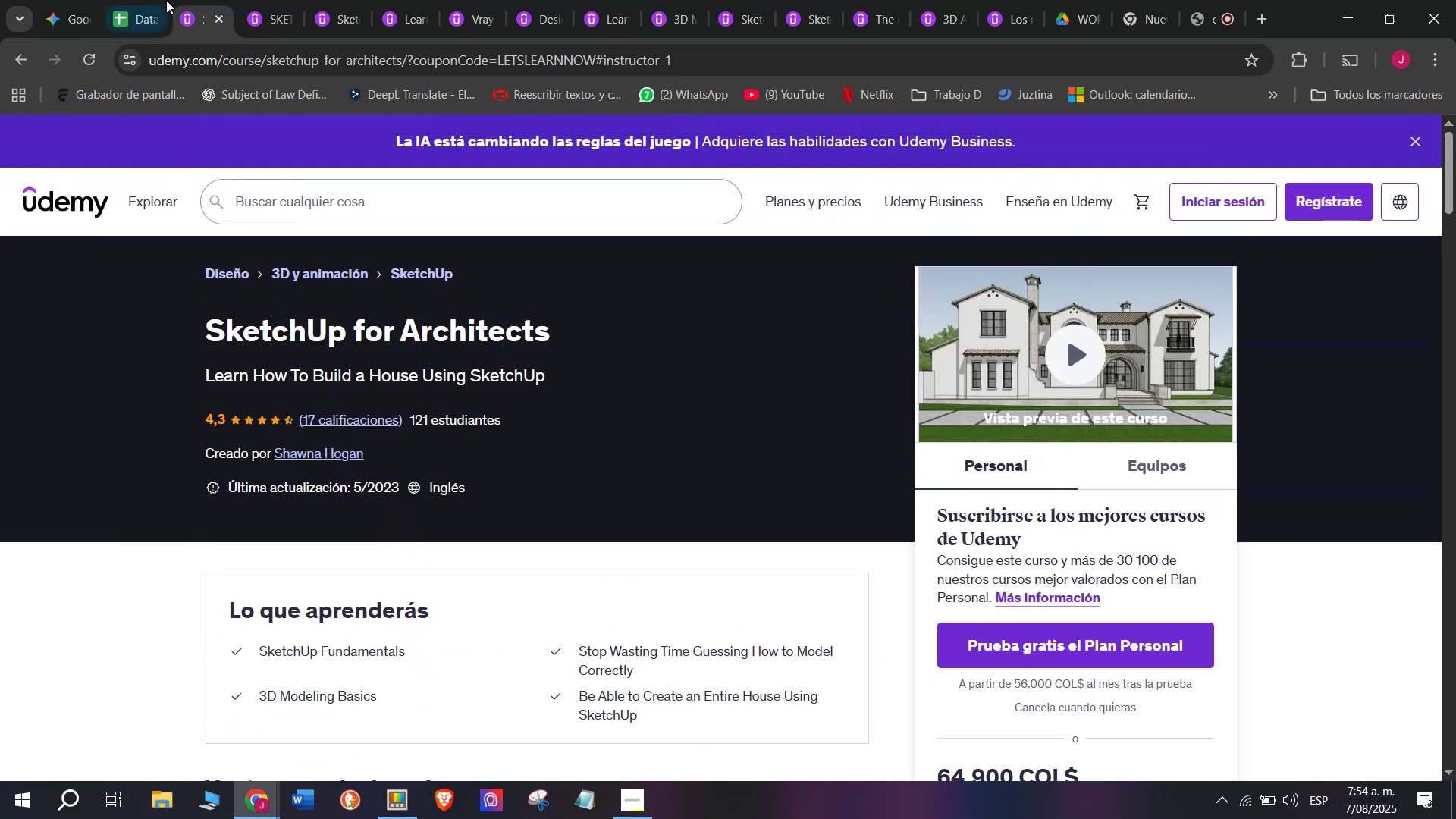 
left_click([149, 0])
 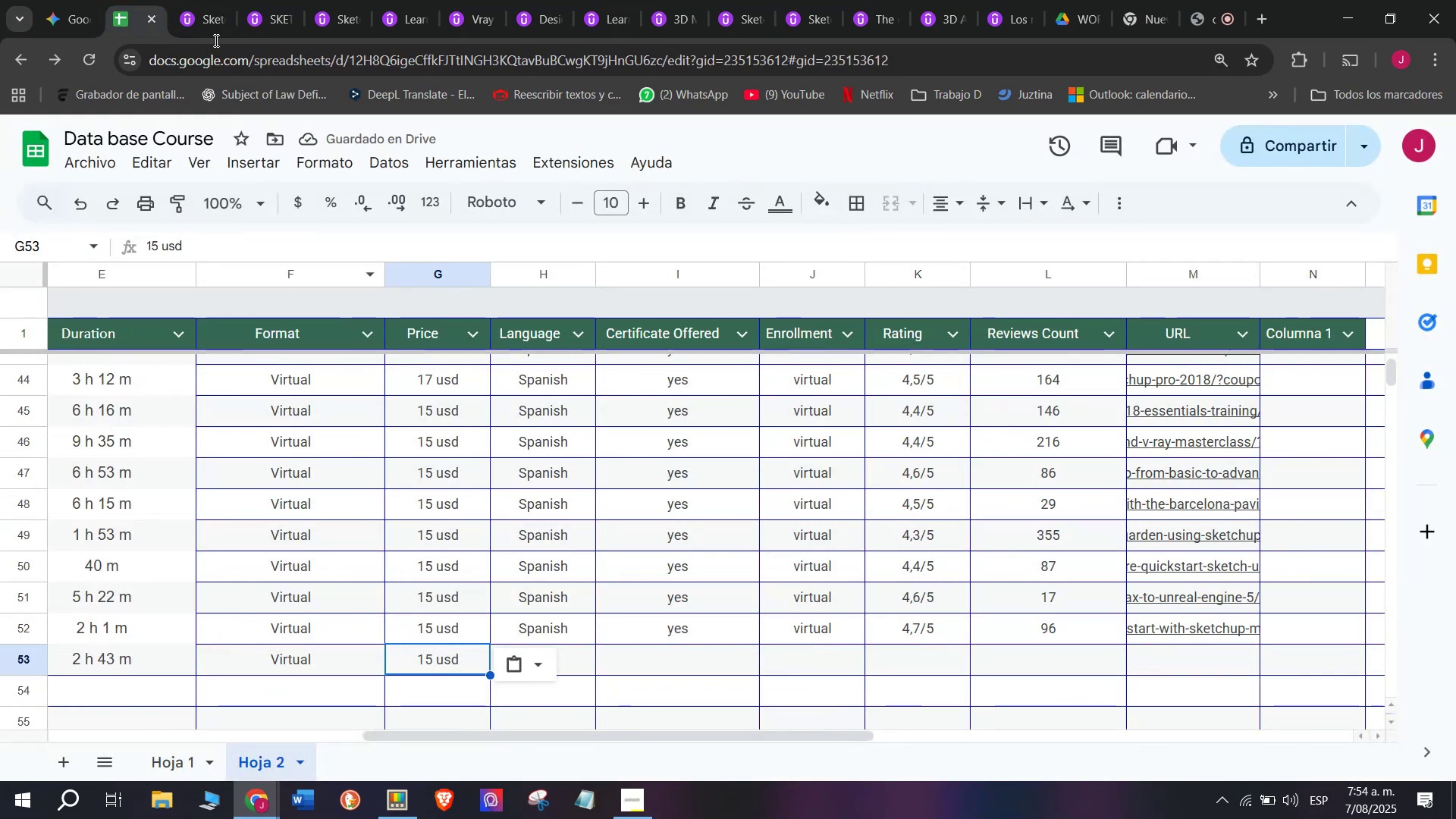 
left_click([193, 0])
 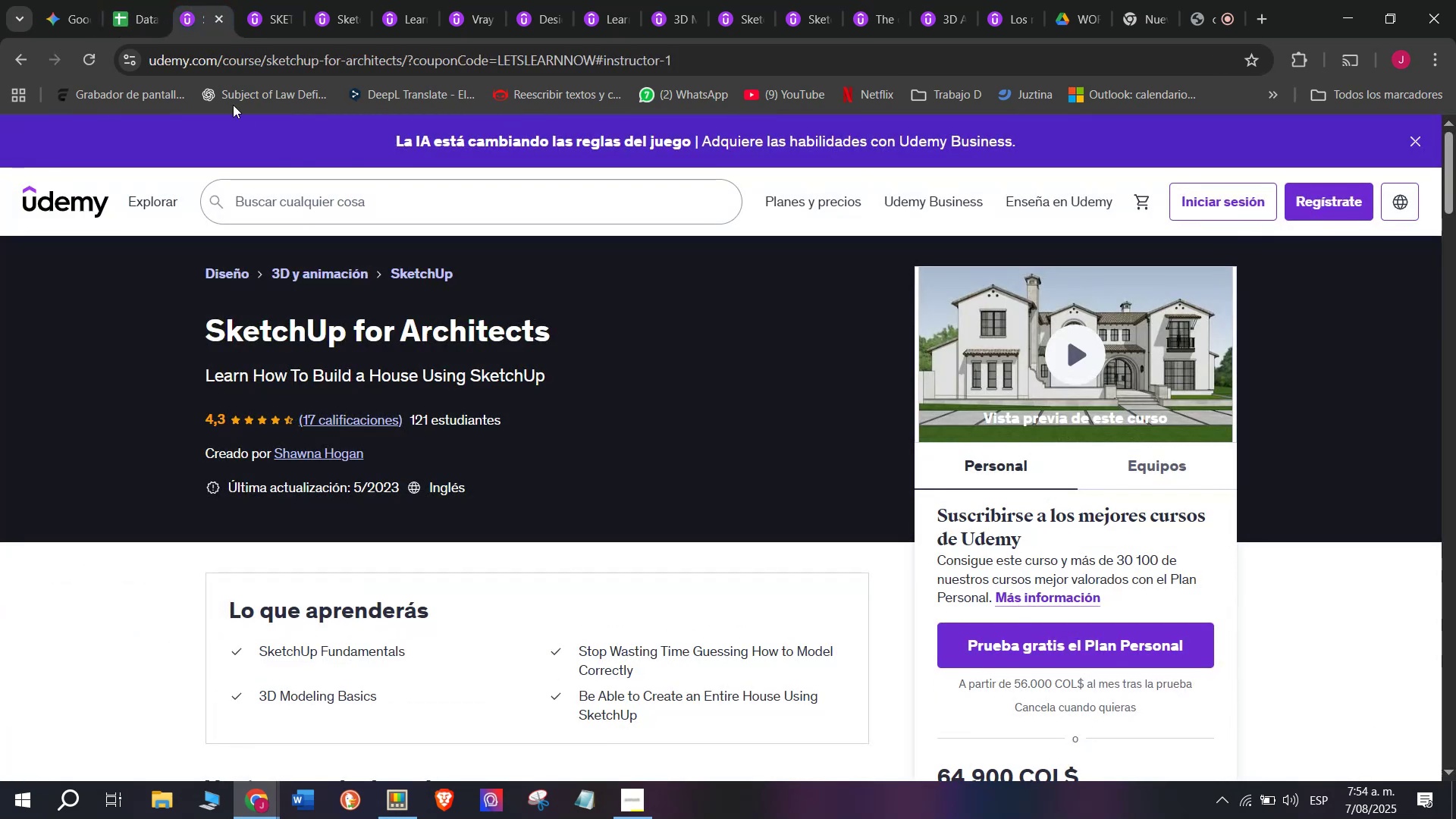 
left_click([139, 0])
 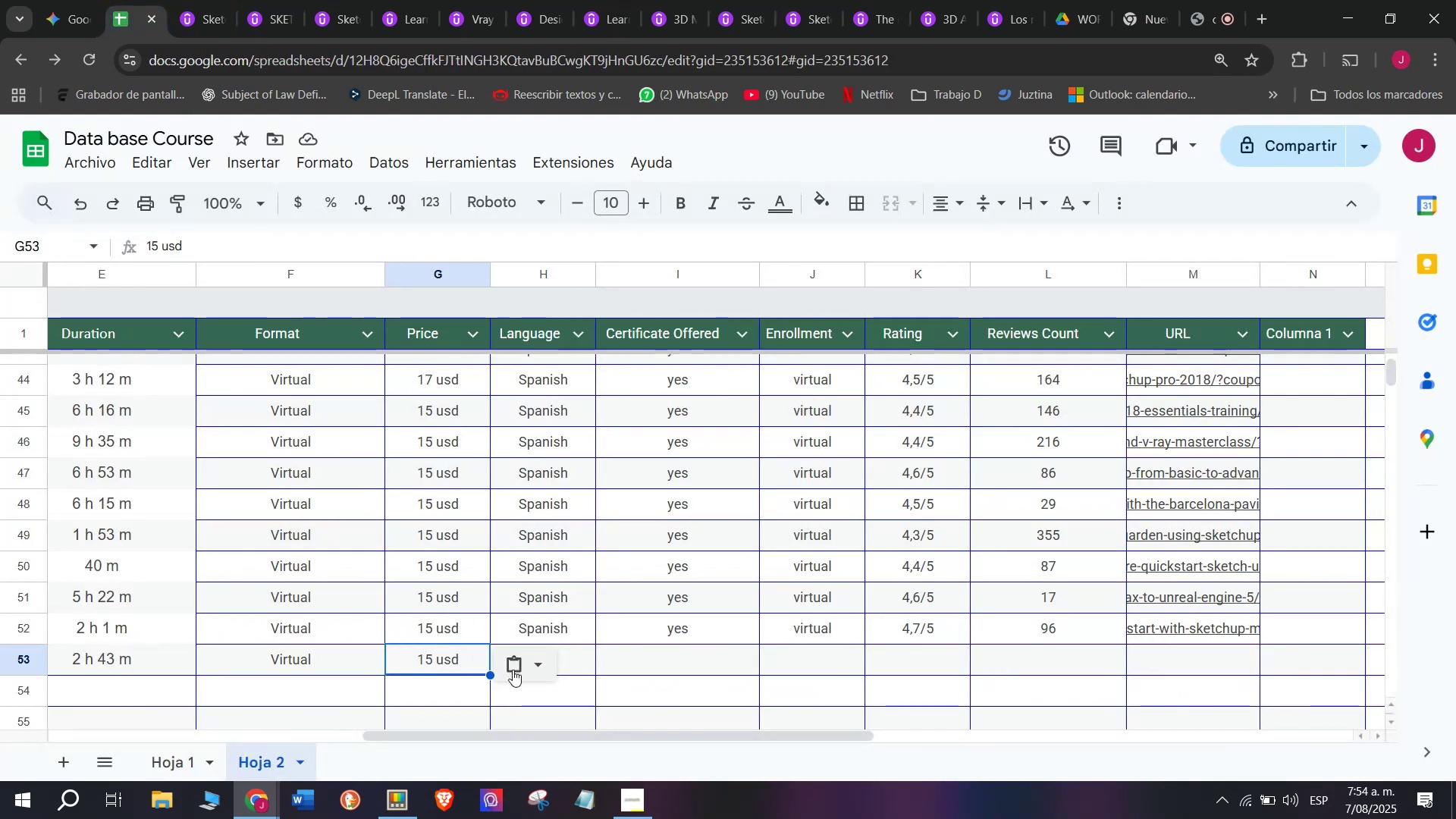 
left_click([580, 653])
 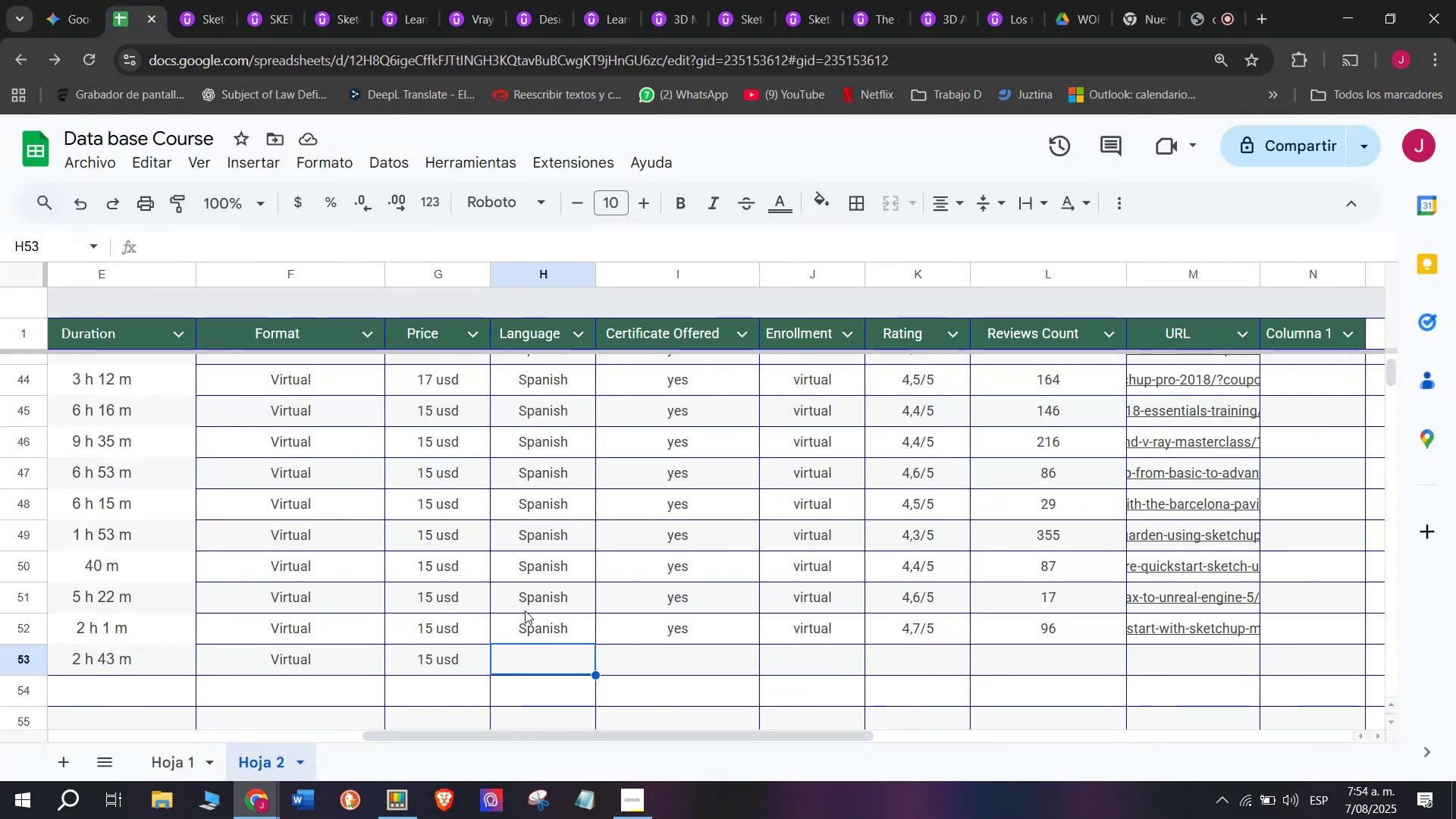 
left_click([532, 627])
 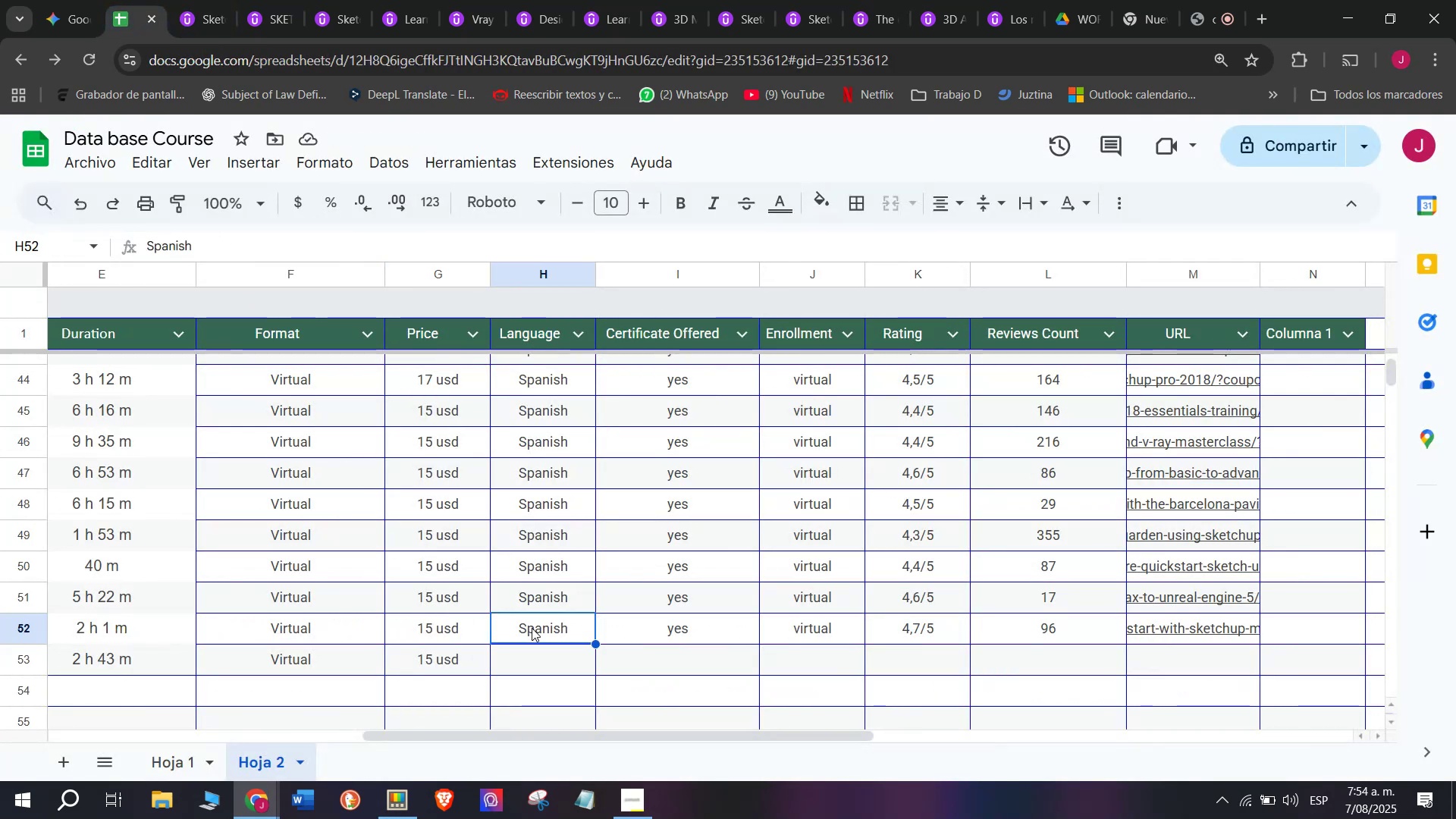 
key(Control+ControlLeft)
 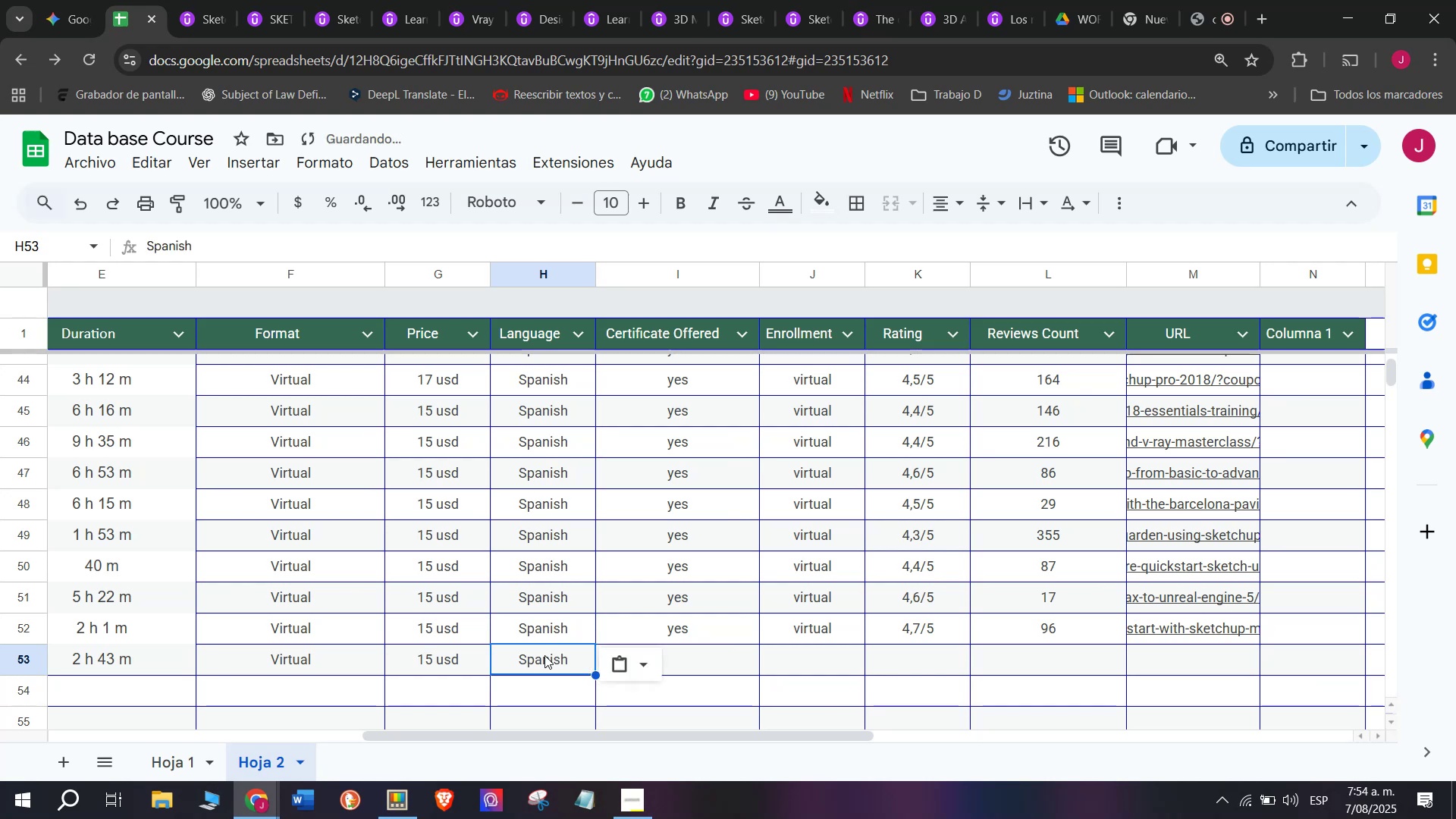 
key(Break)
 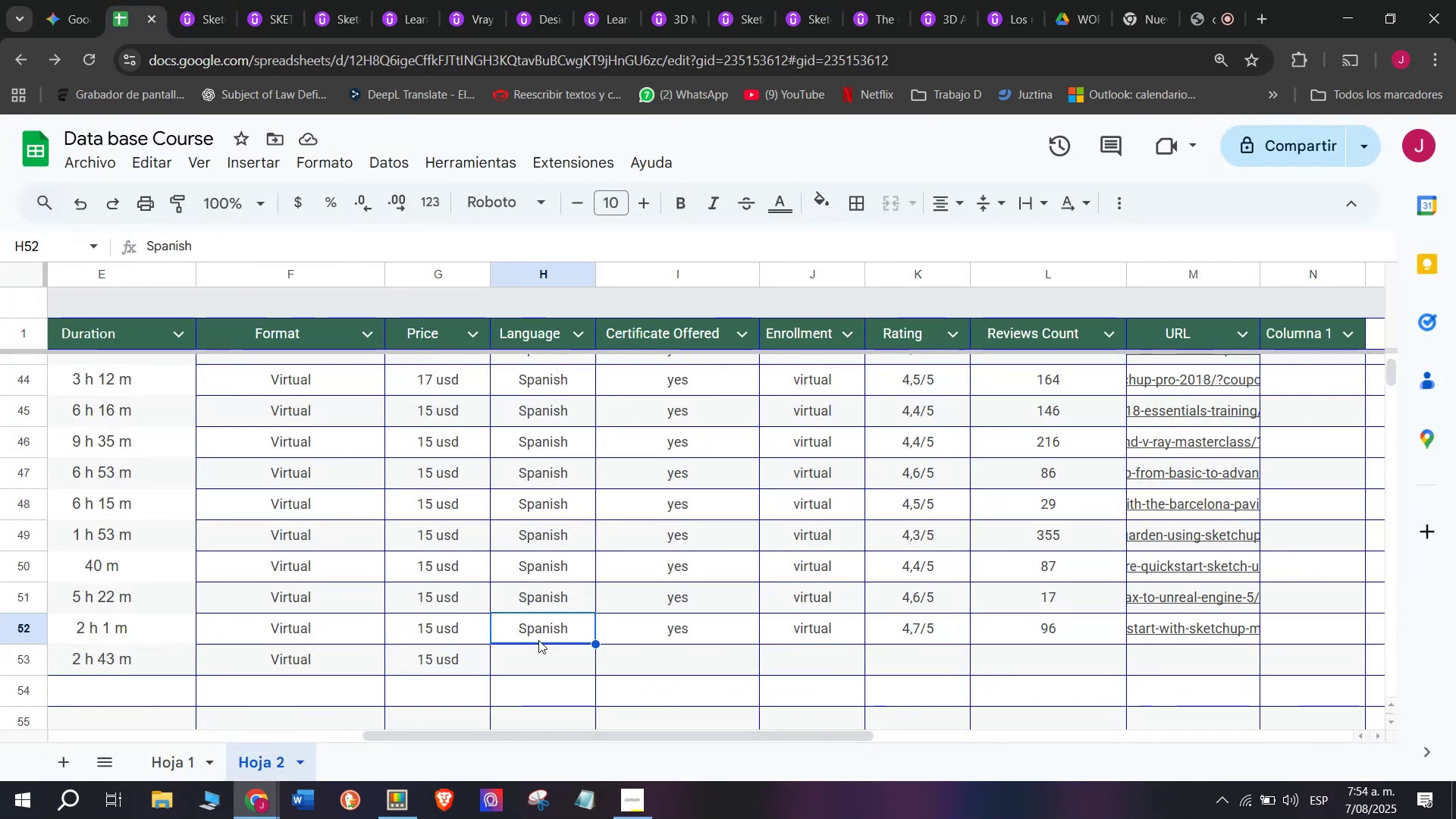 
key(Control+C)
 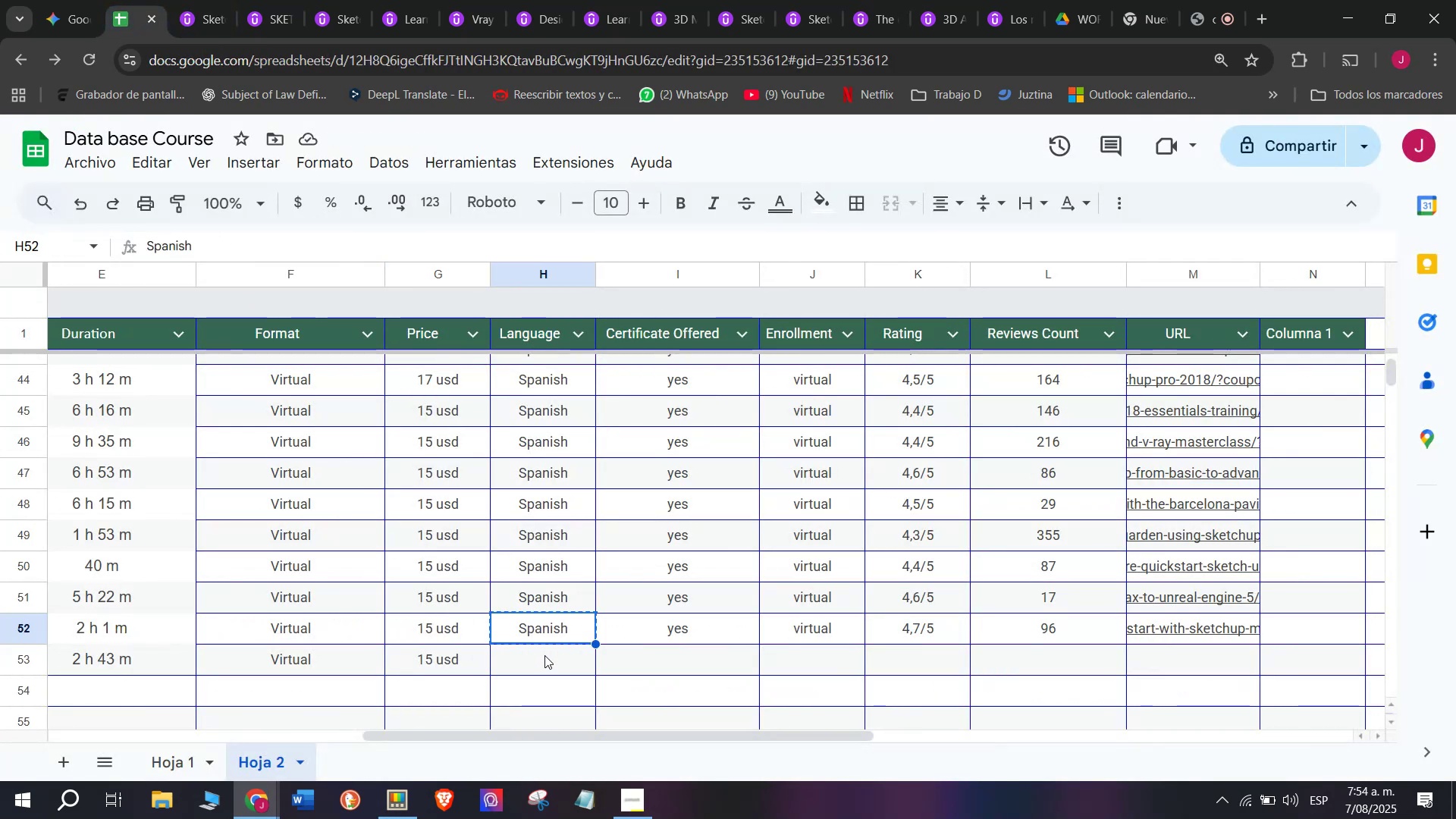 
left_click([544, 655])
 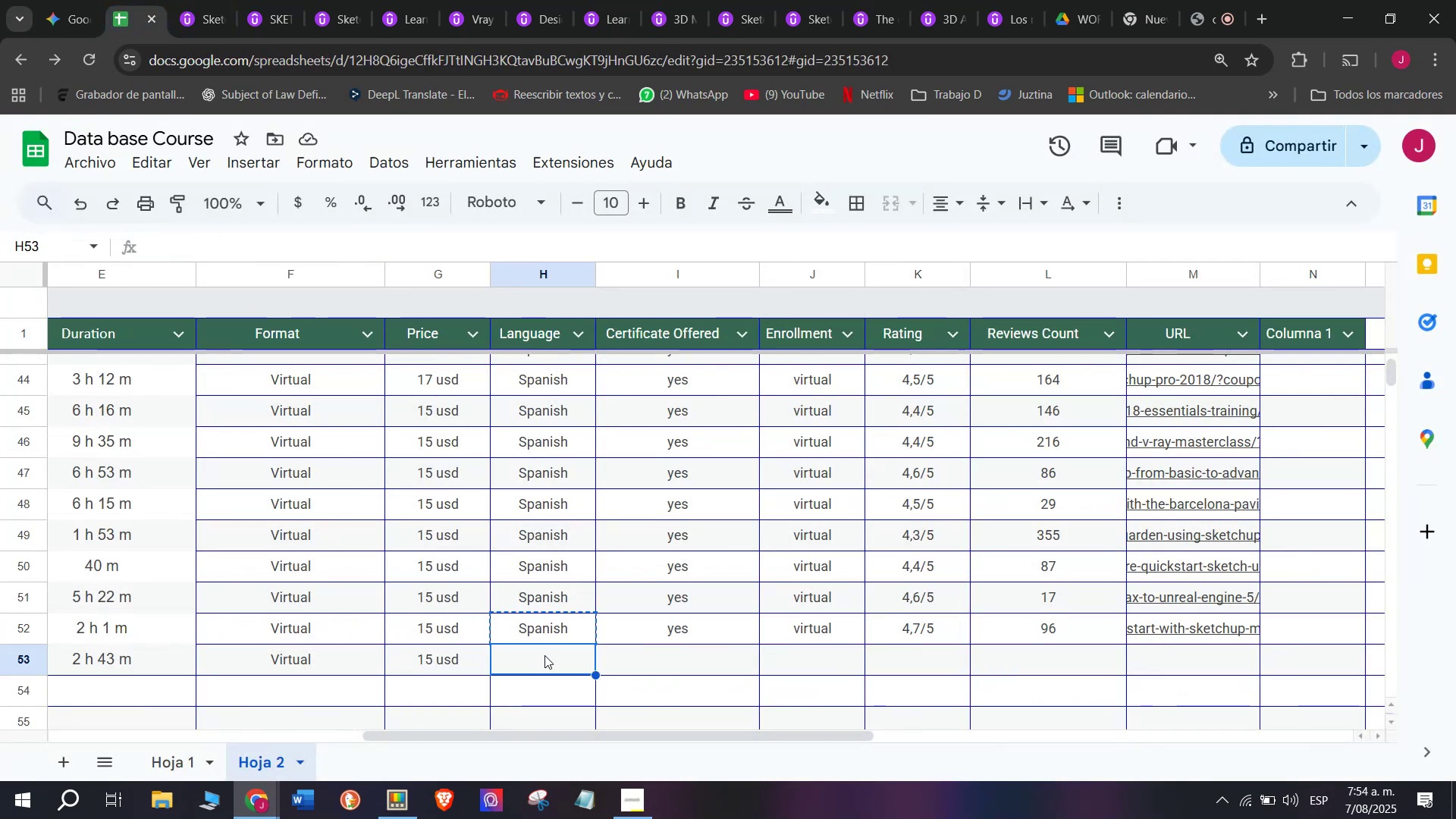 
key(Z)
 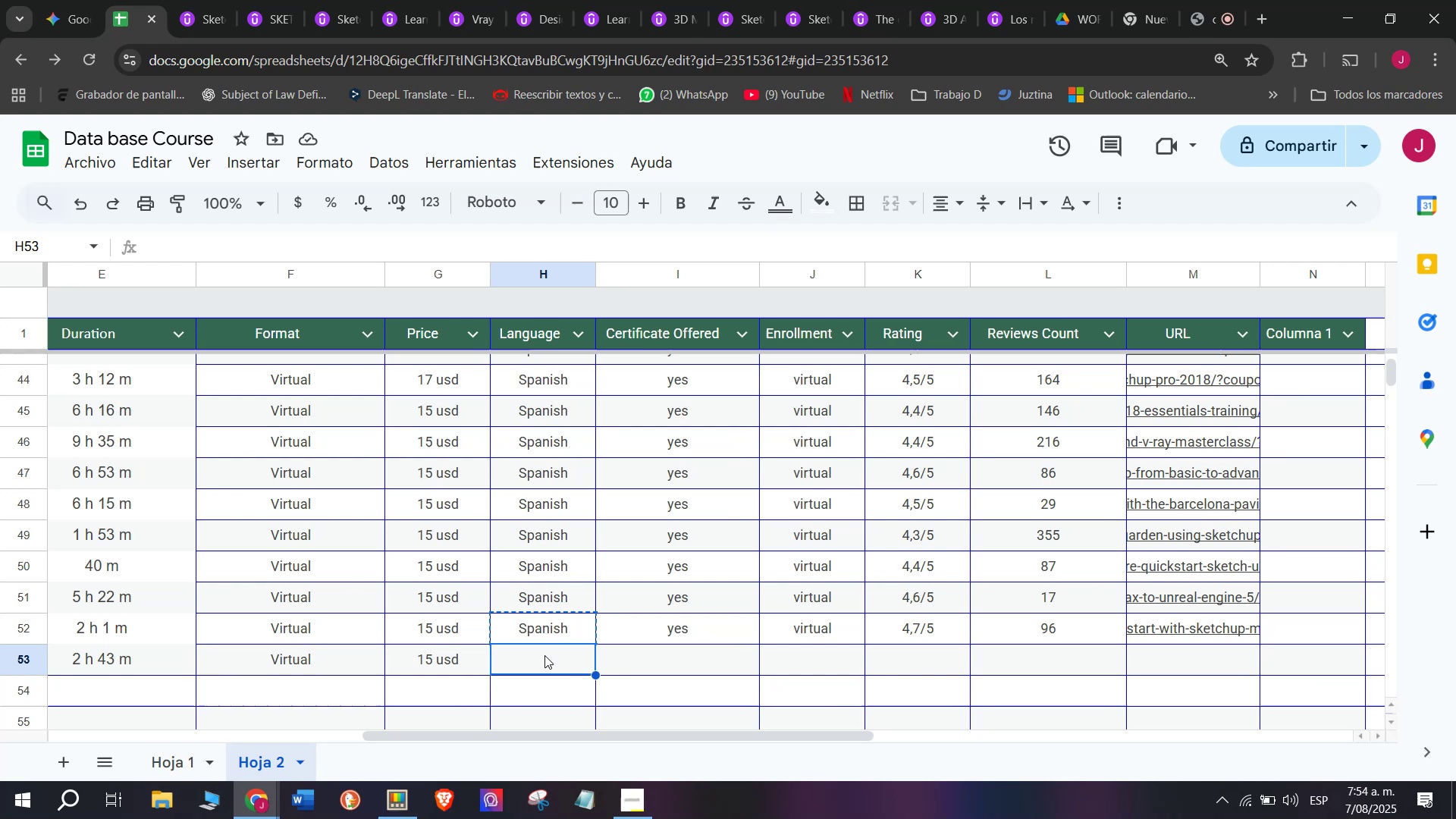 
key(Control+ControlLeft)
 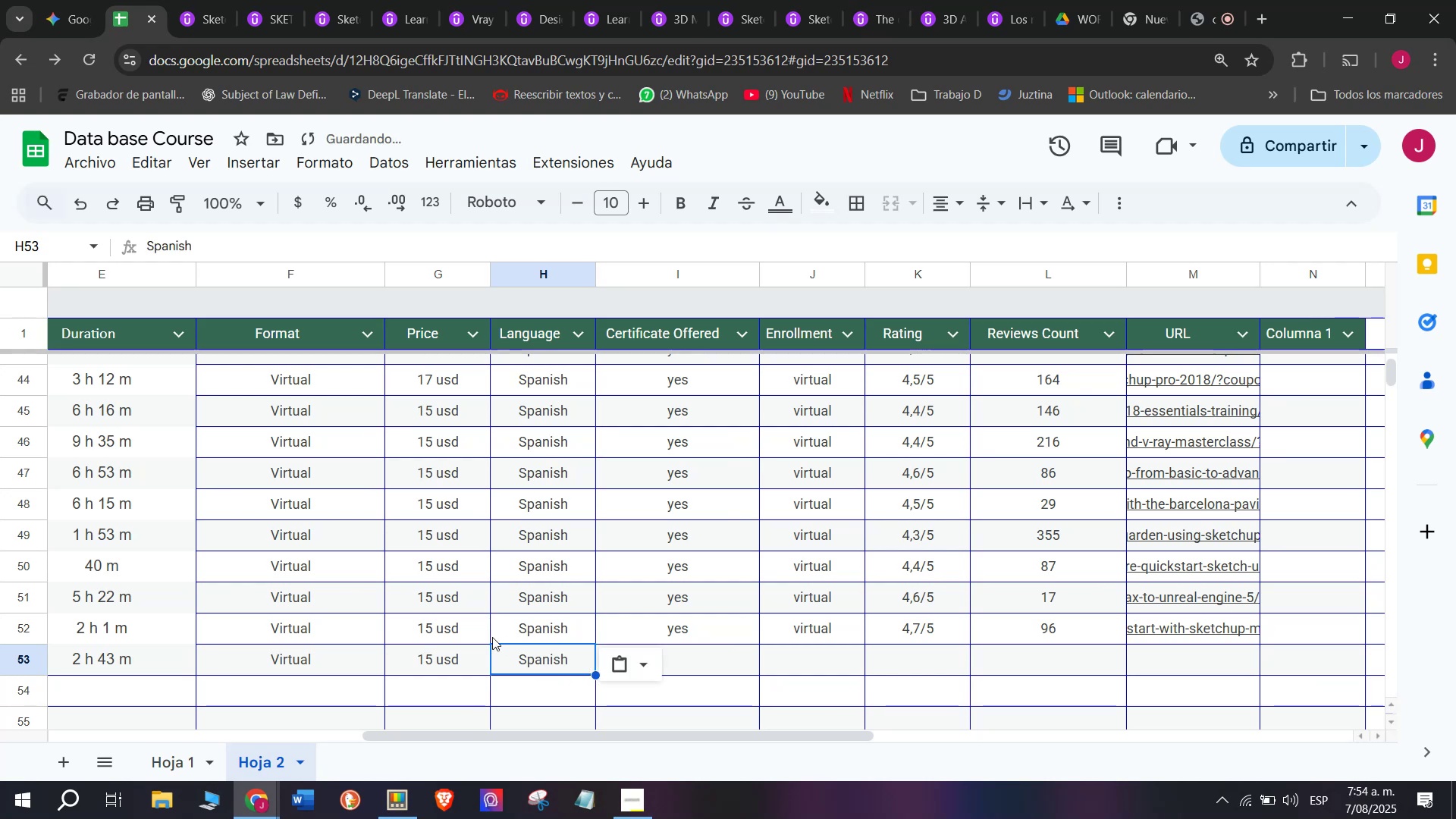 
key(Control+V)
 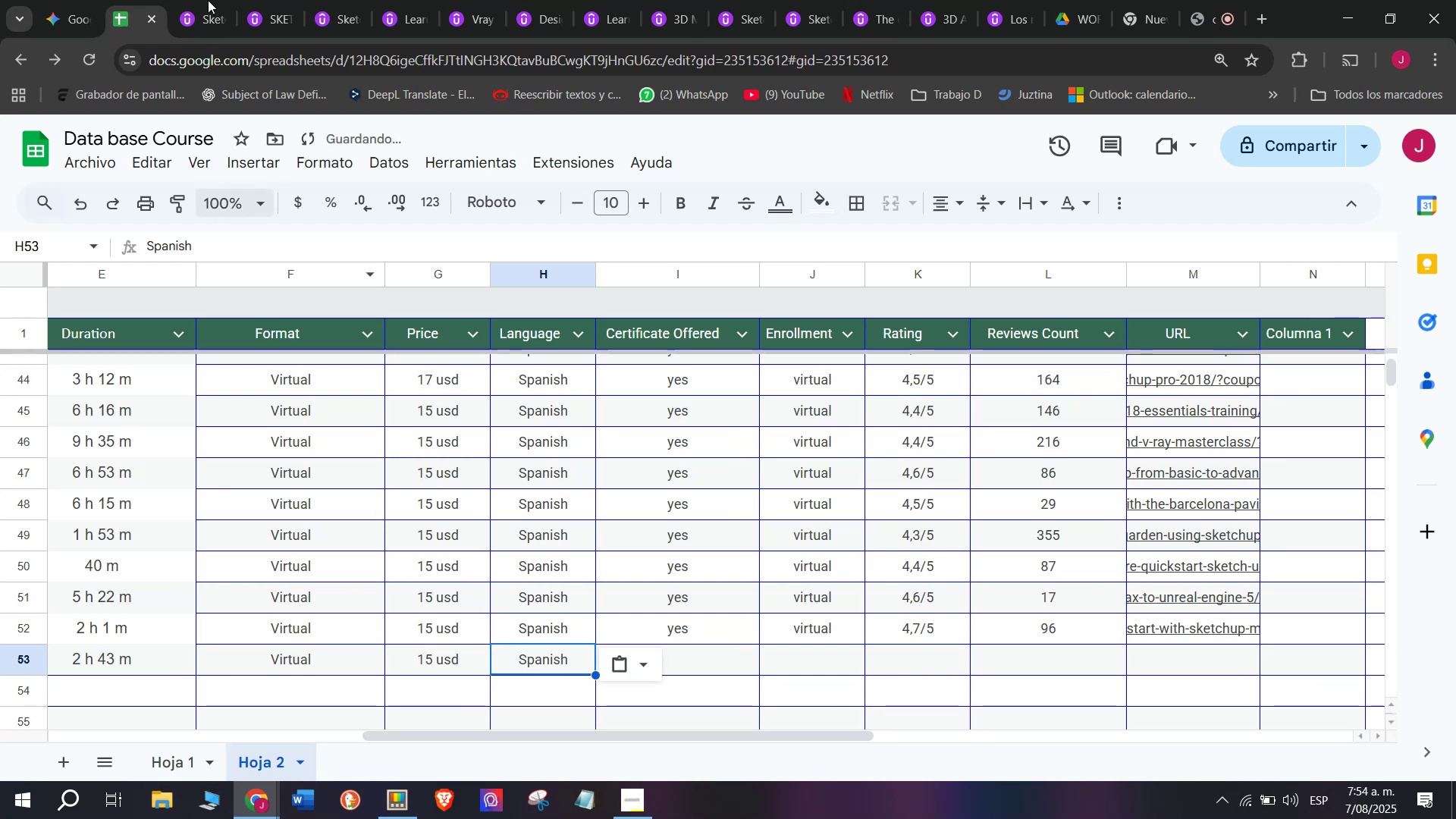 
left_click([191, 0])
 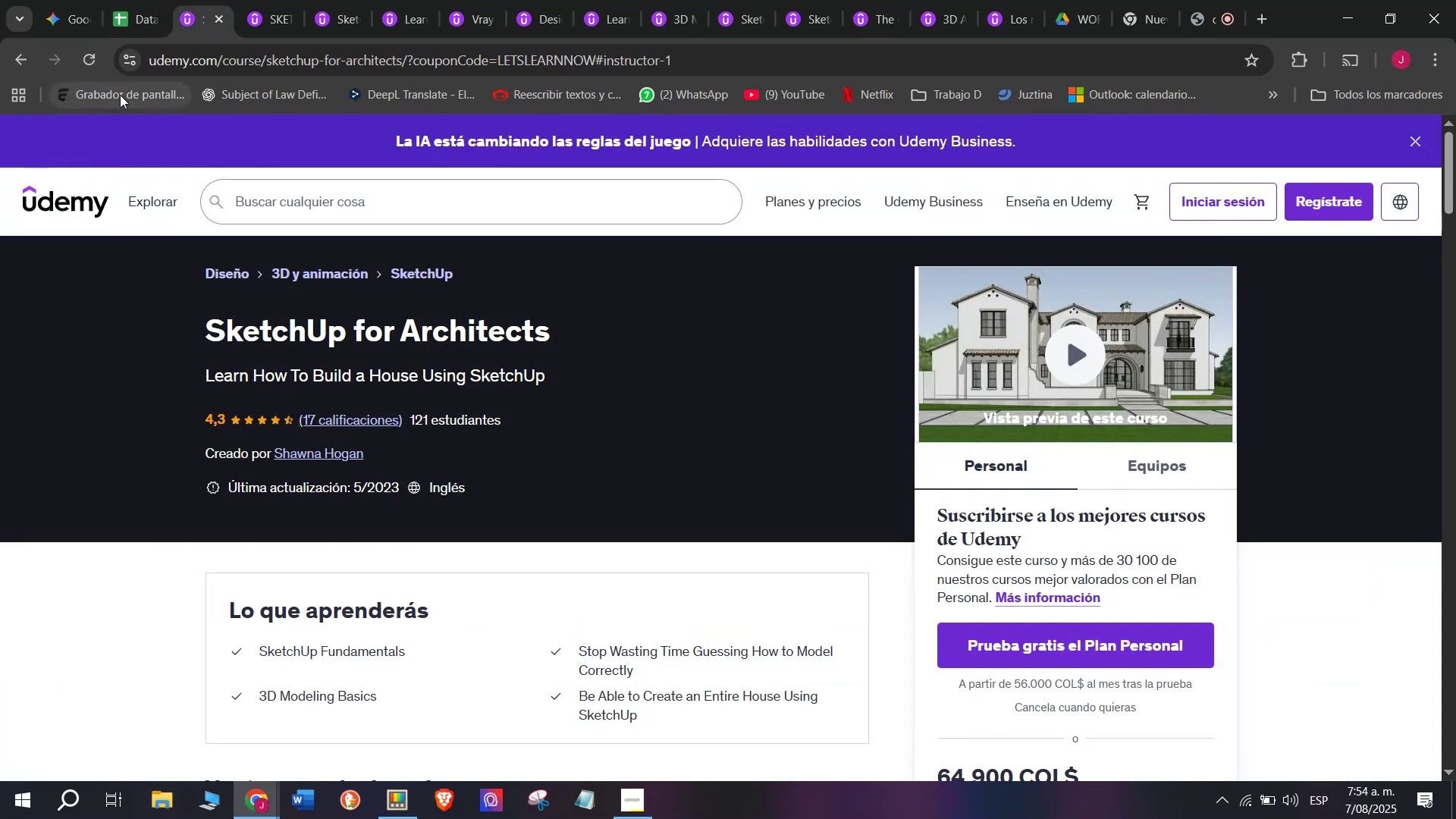 
scroll: coordinate [233, 397], scroll_direction: down, amount: 1.0
 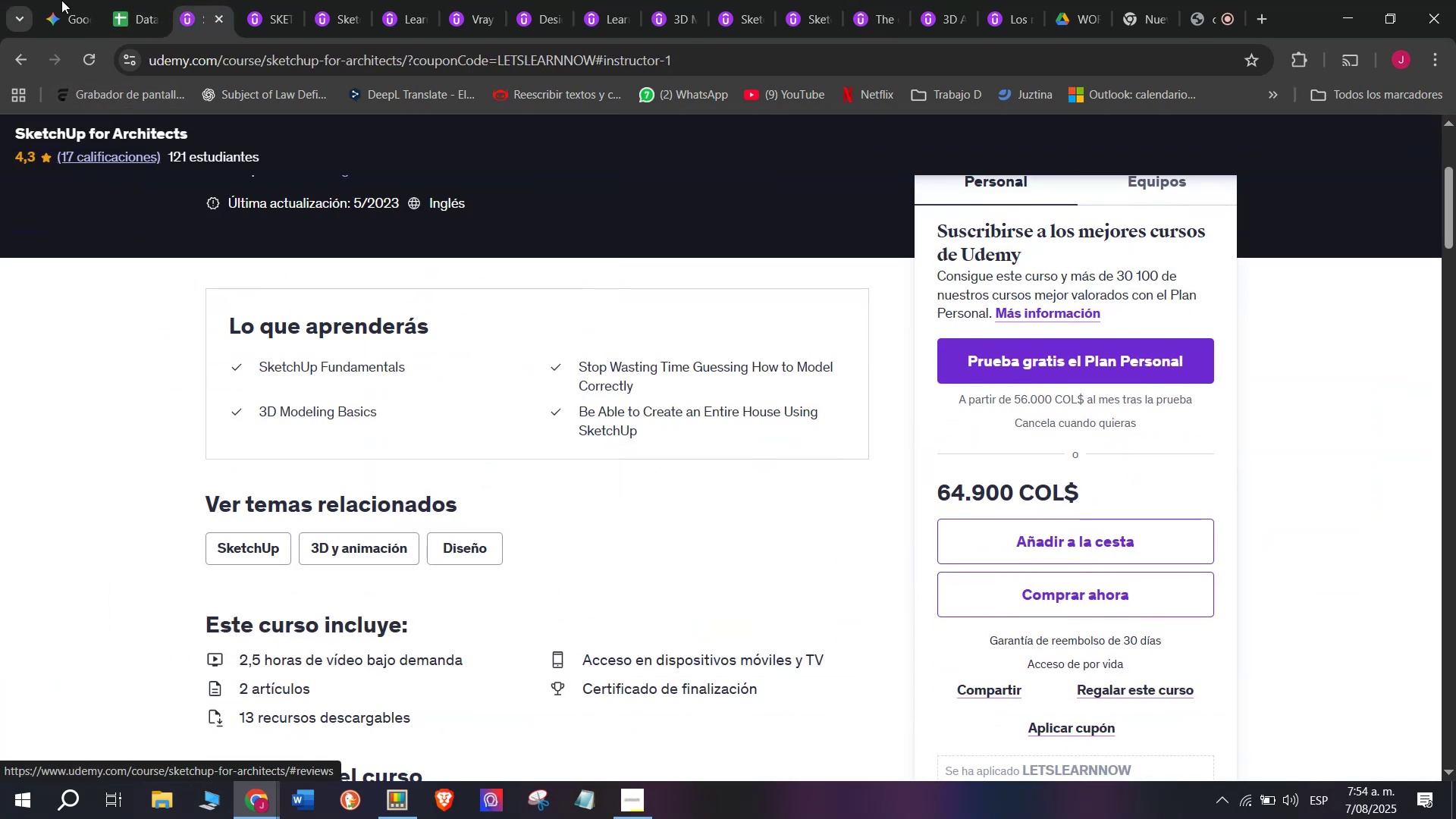 
left_click([162, 0])
 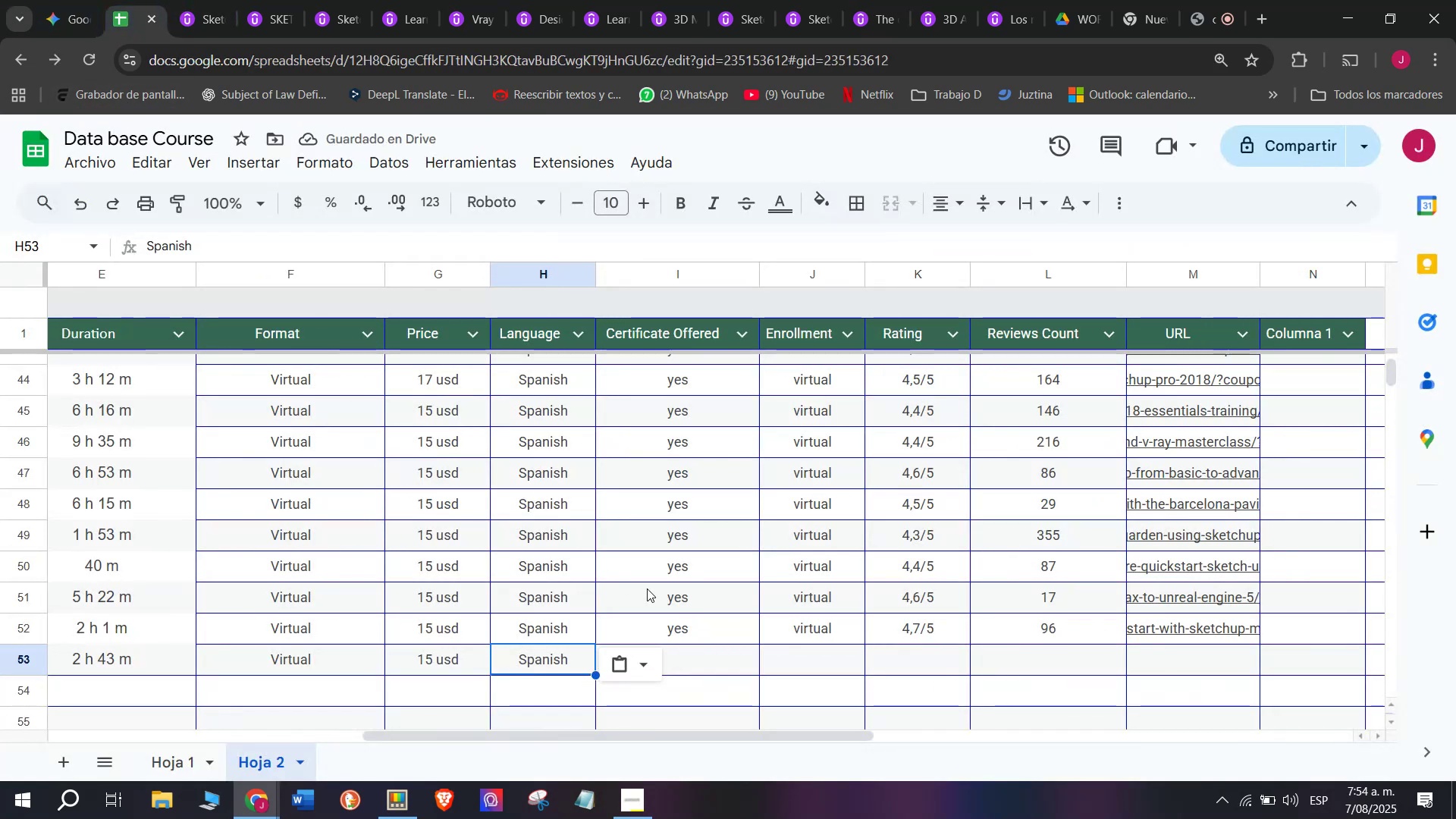 
key(Break)
 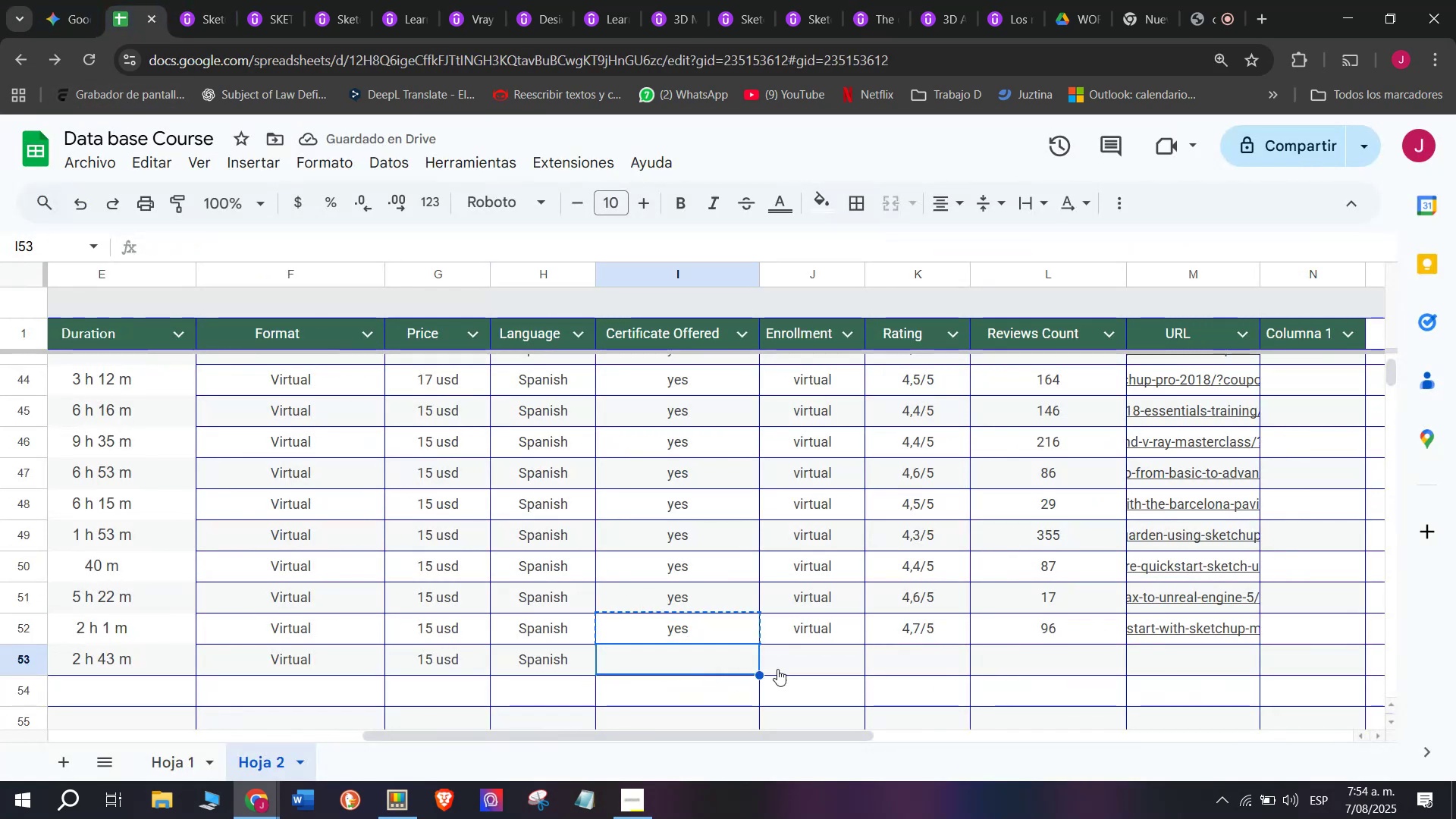 
key(Control+ControlLeft)
 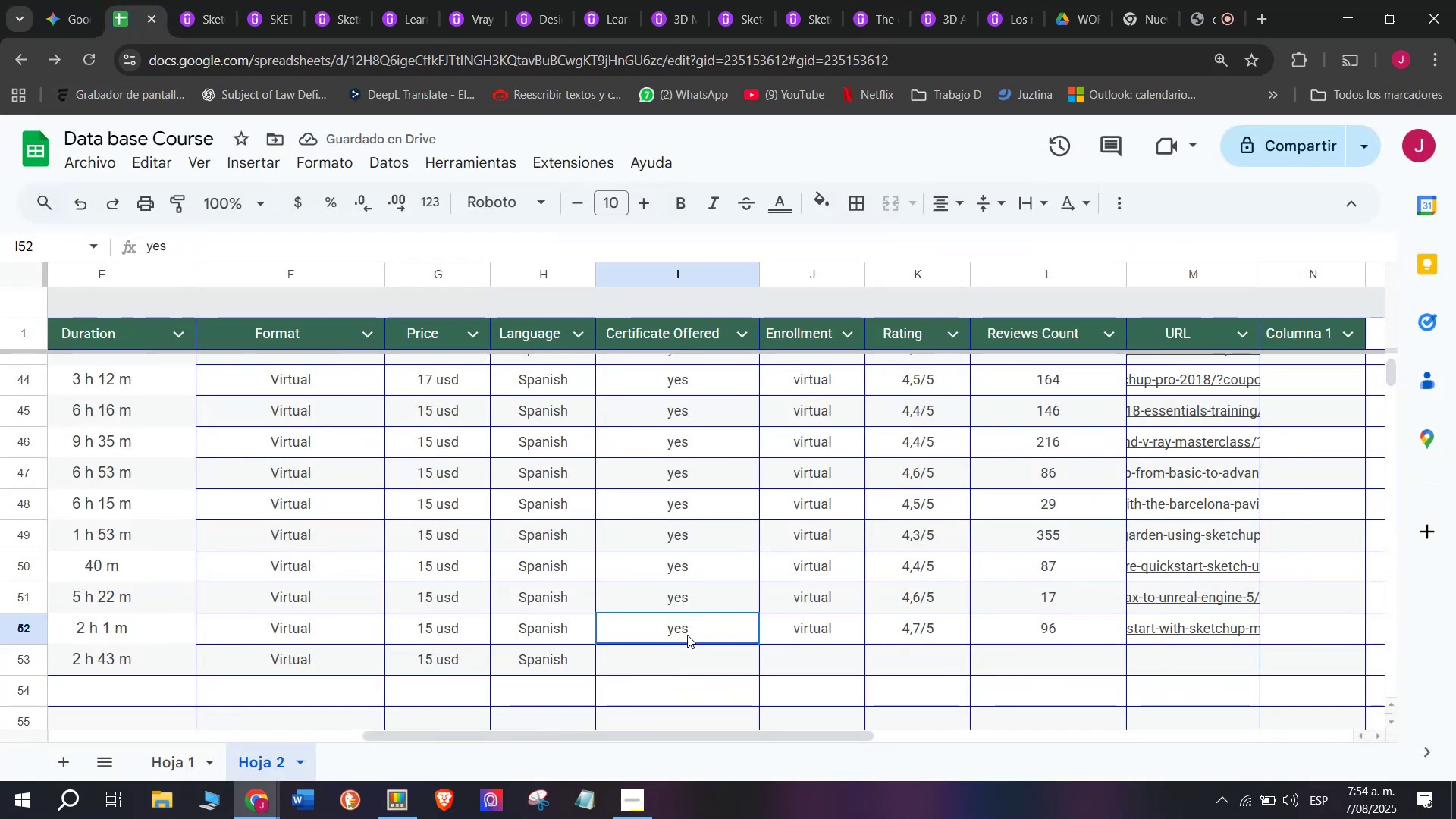 
key(Control+C)
 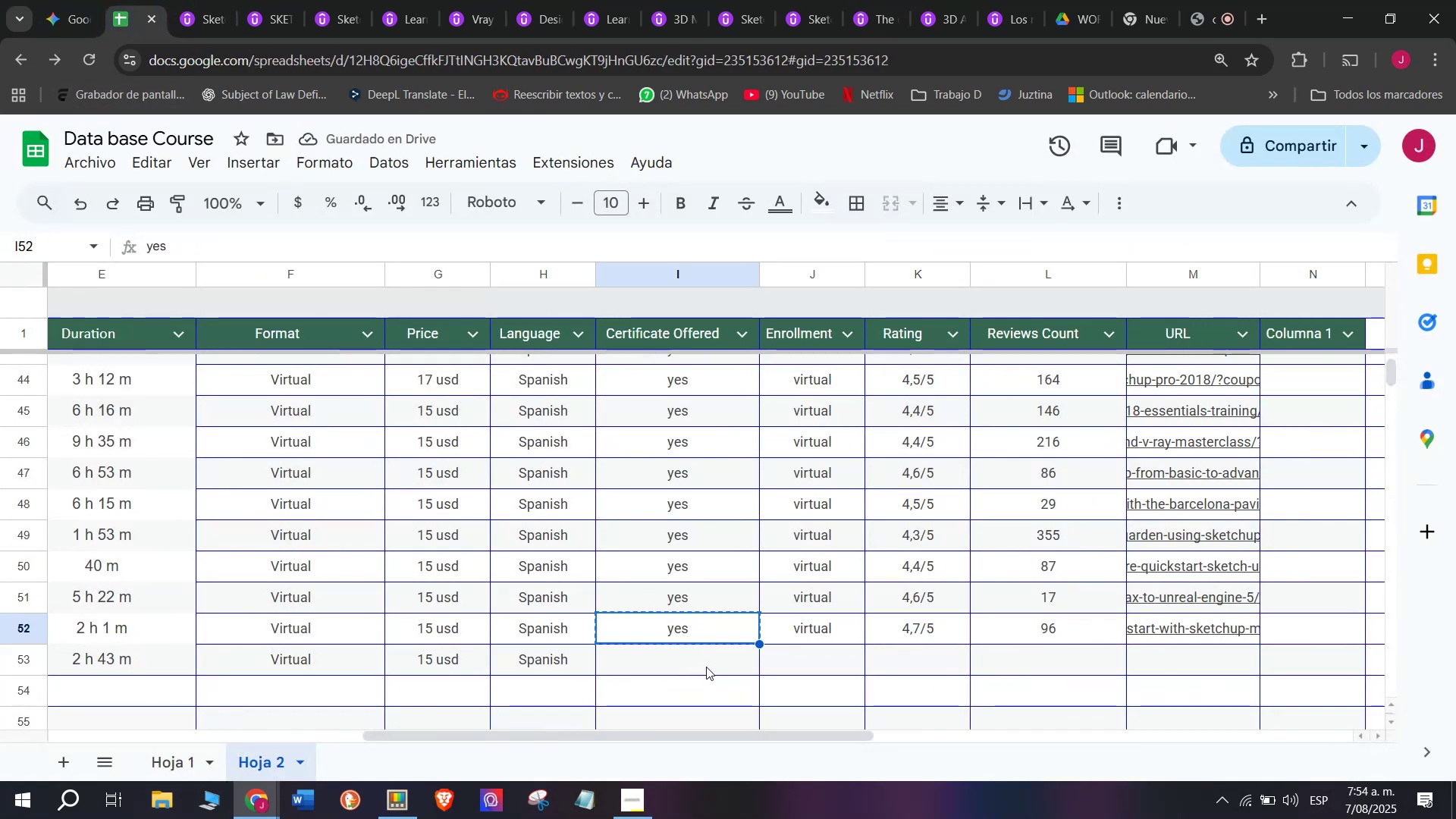 
double_click([706, 667])
 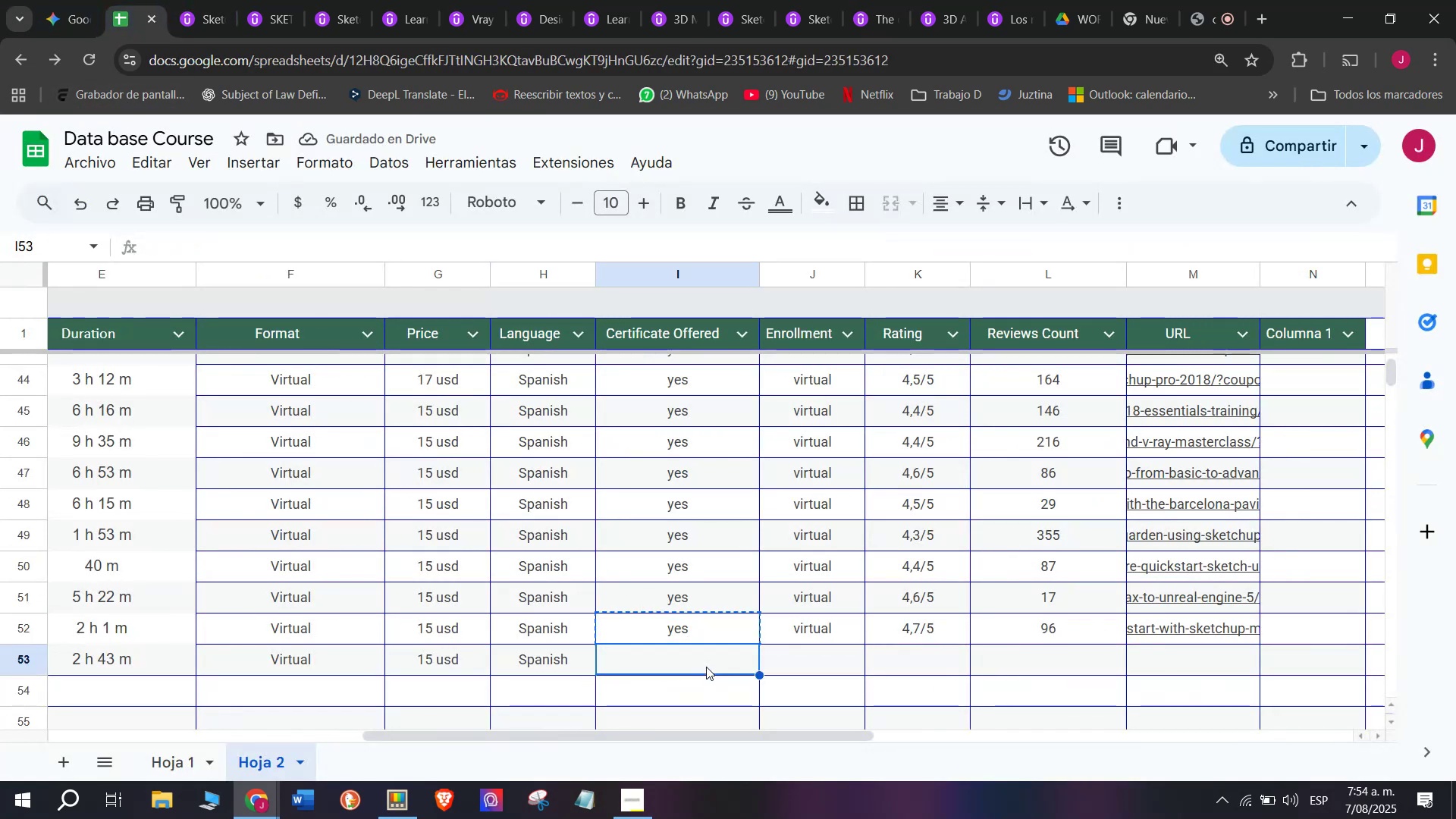 
key(Control+ControlLeft)
 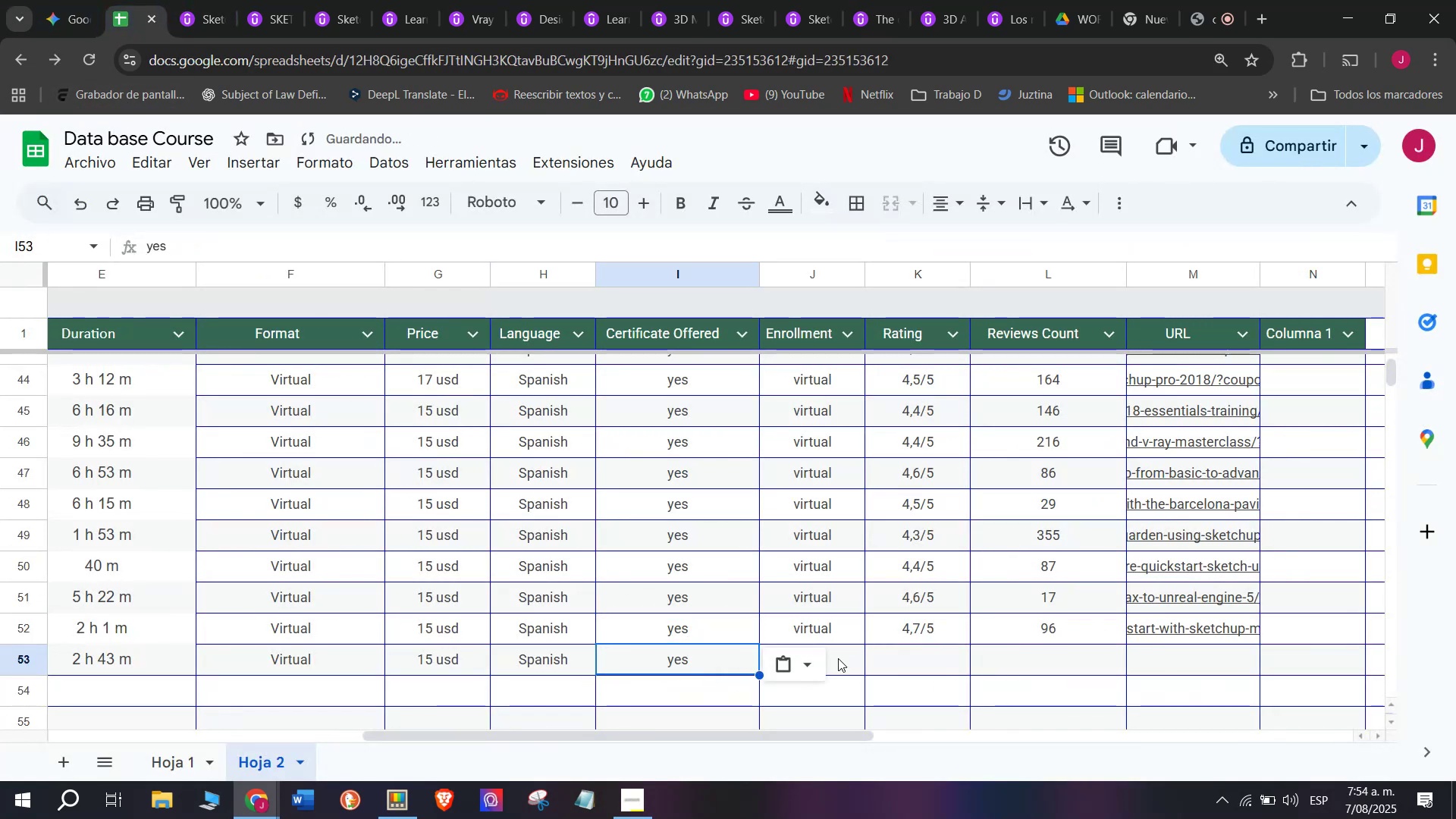 
key(Z)
 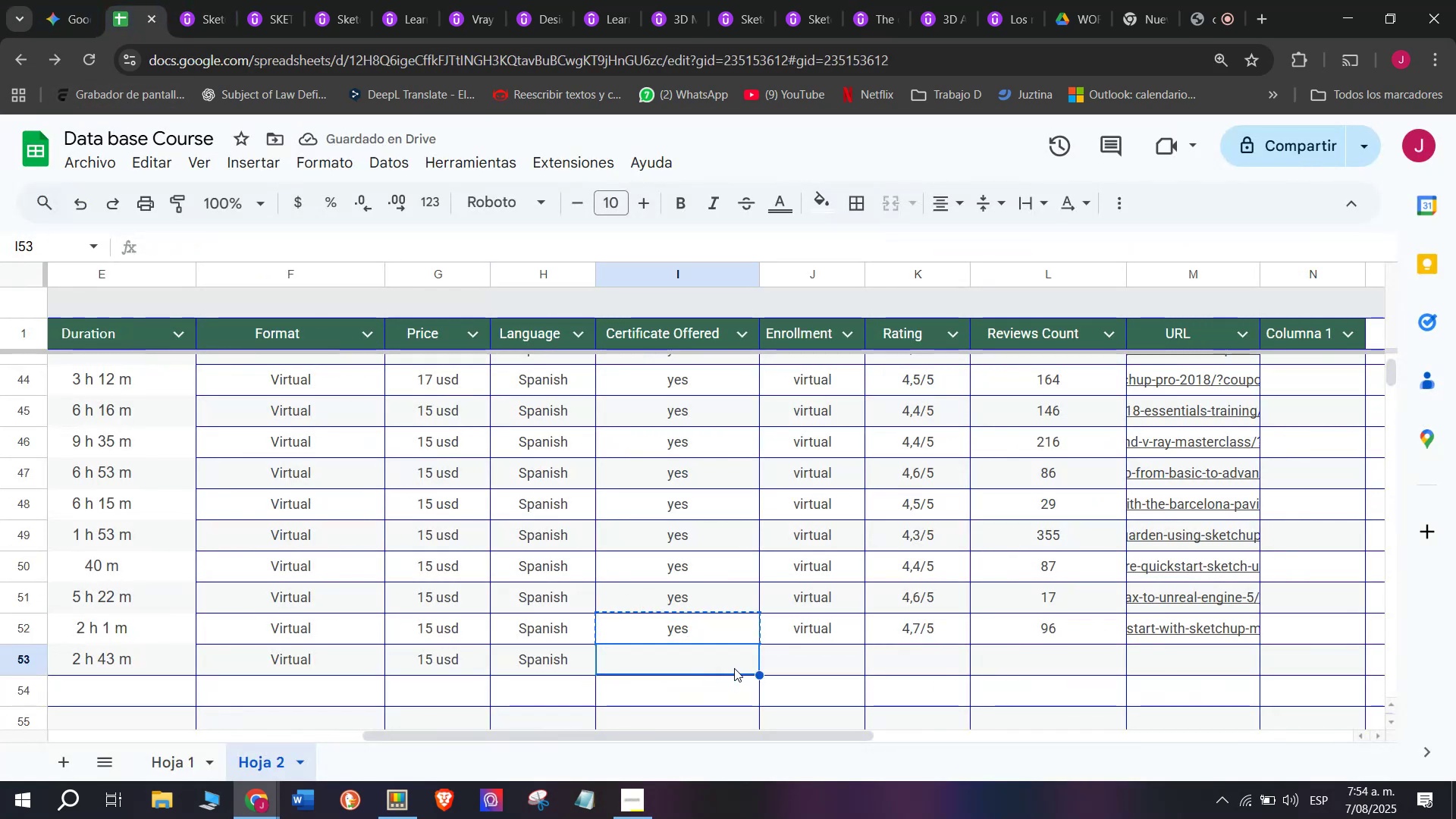 
key(Control+V)
 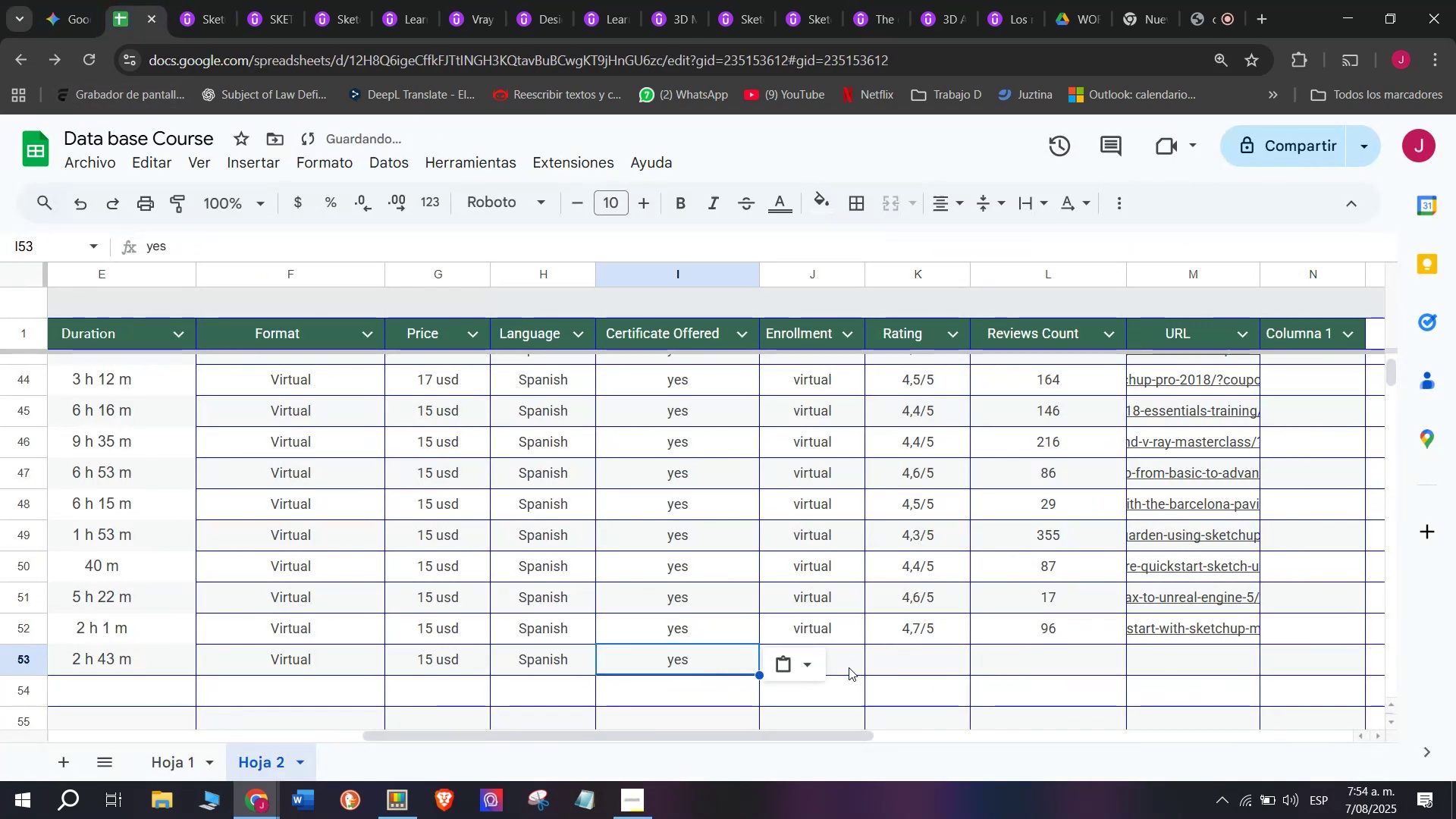 
left_click([833, 653])
 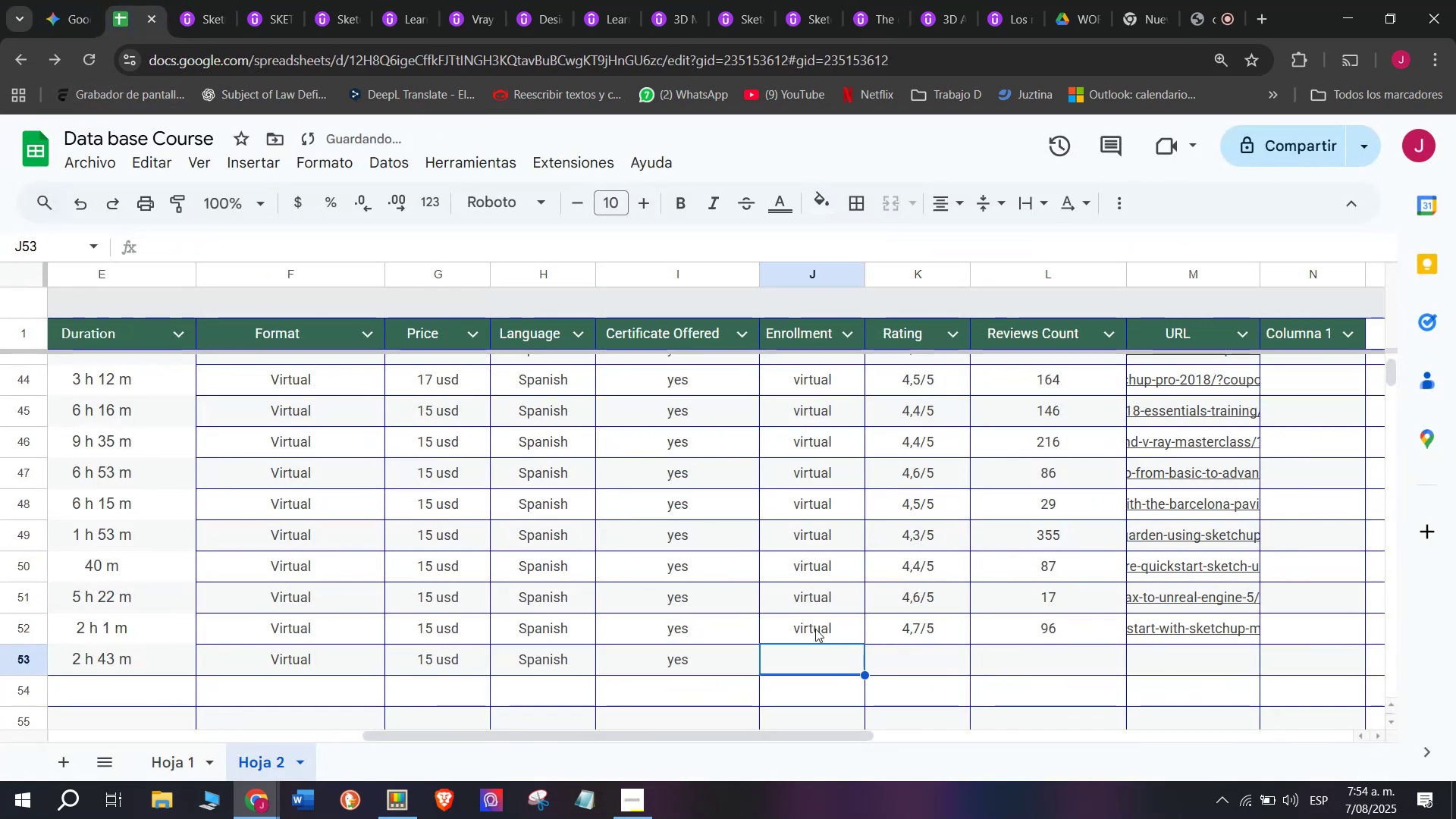 
left_click([815, 629])
 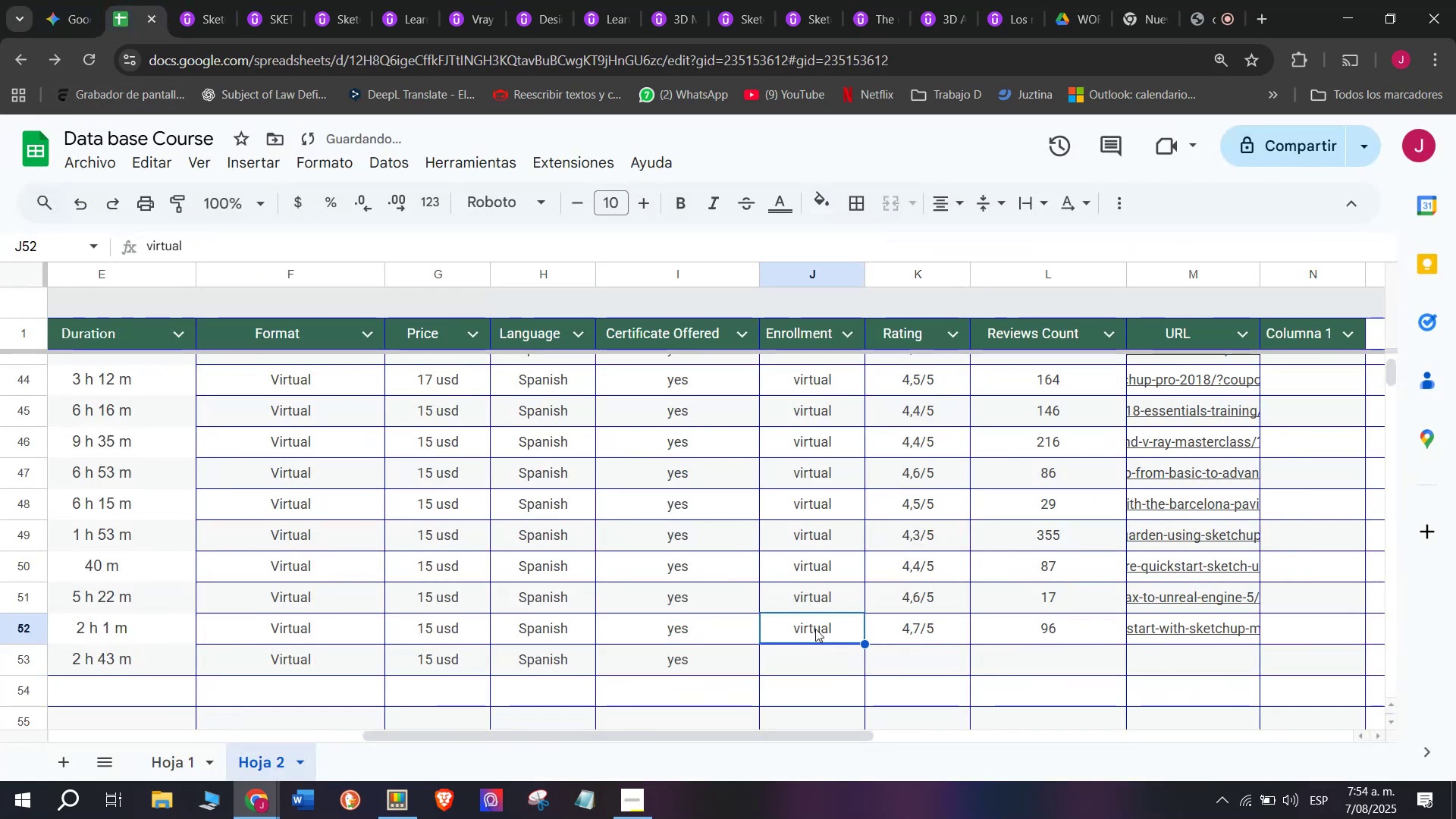 
key(Break)
 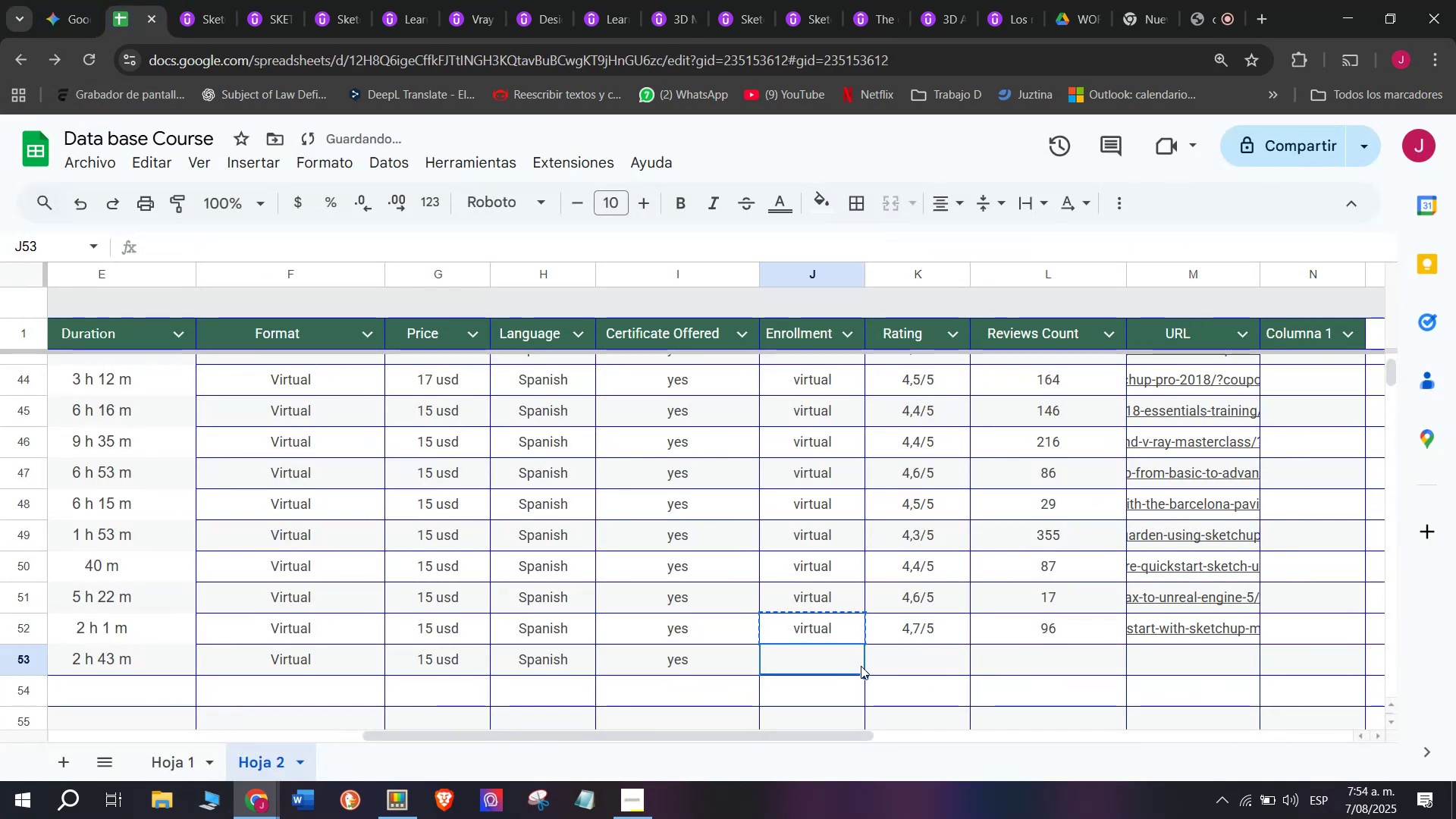 
key(Control+ControlLeft)
 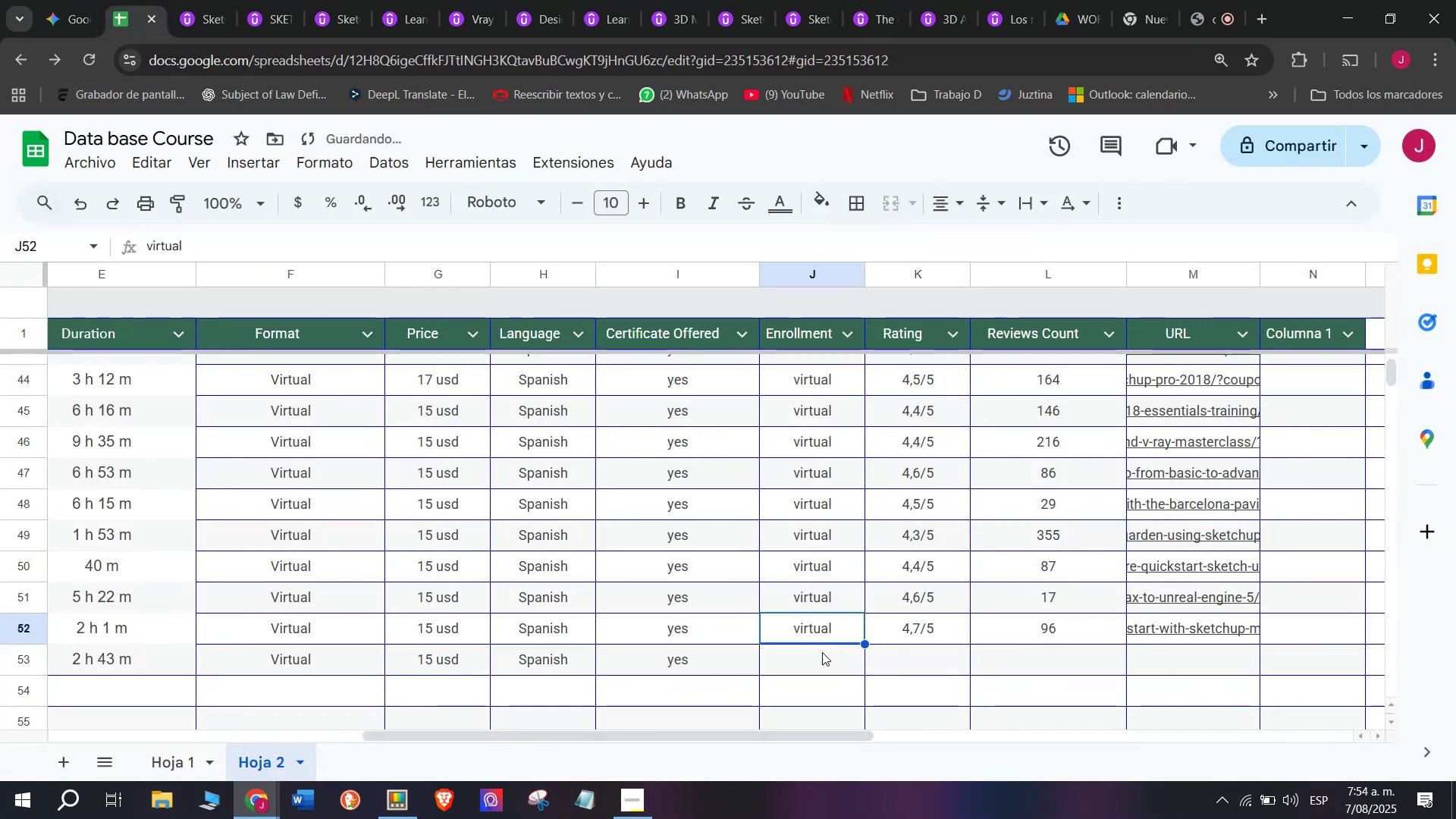 
key(Control+C)
 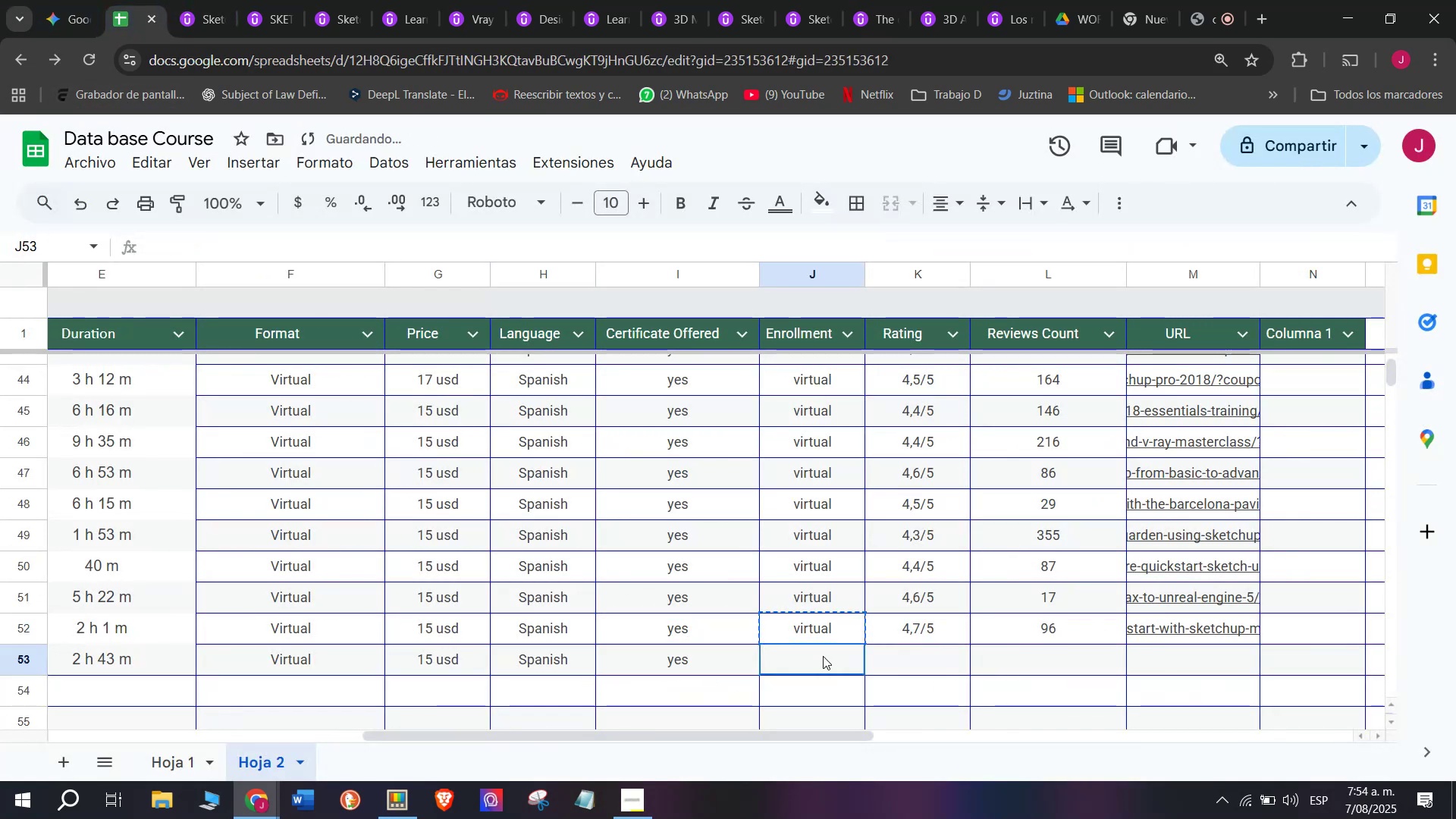 
double_click([823, 656])
 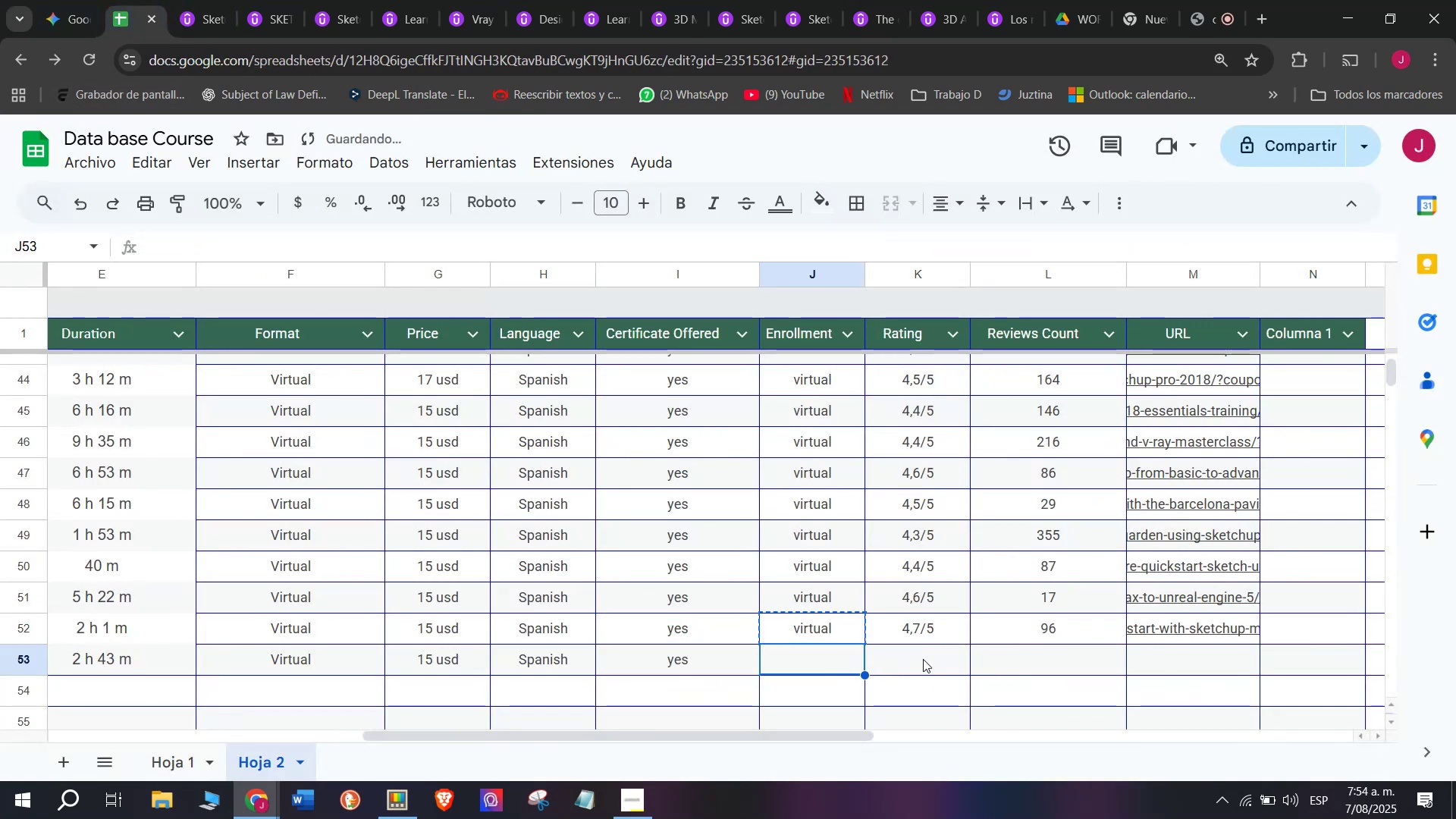 
key(Z)
 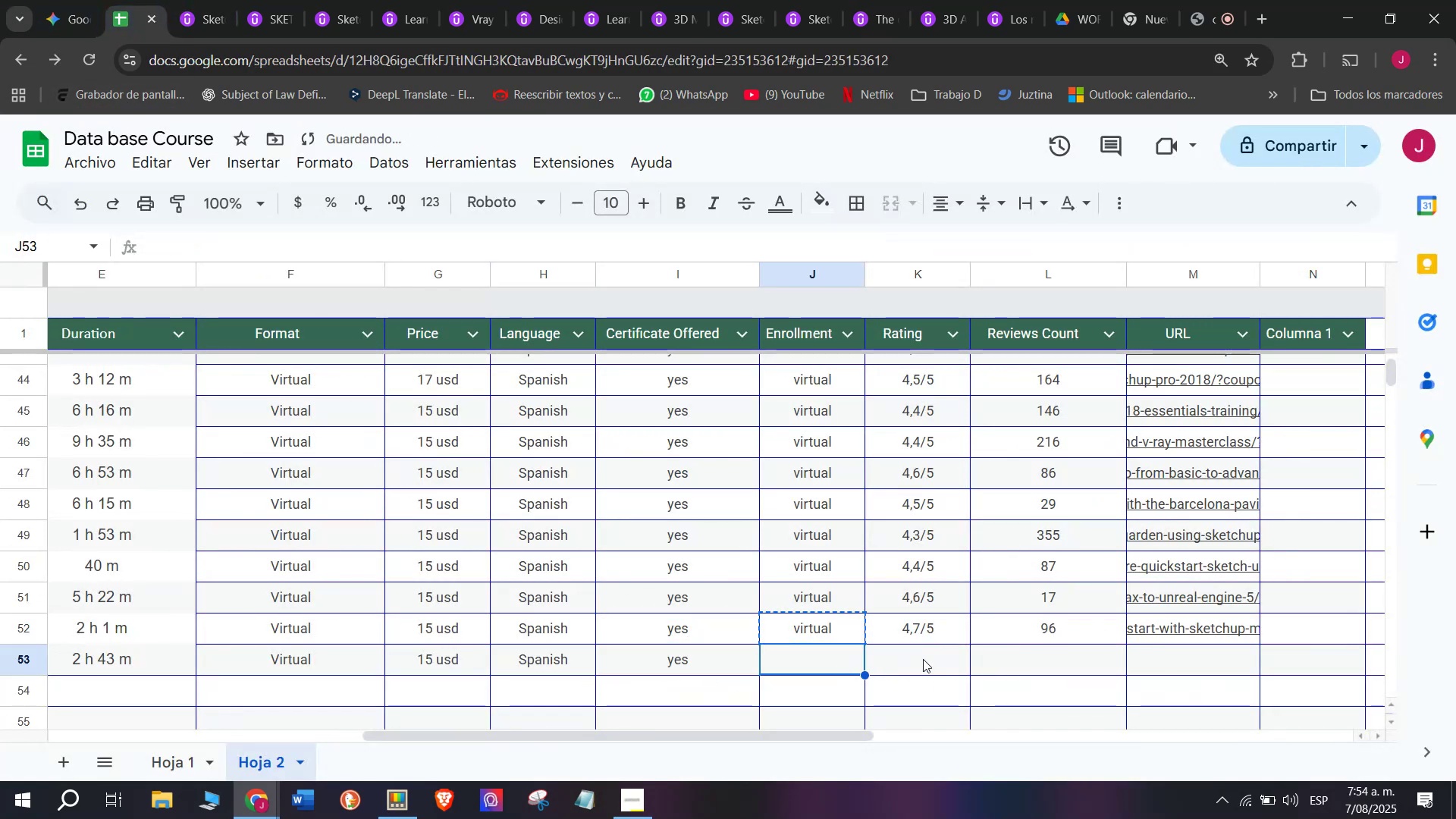 
key(Control+ControlLeft)
 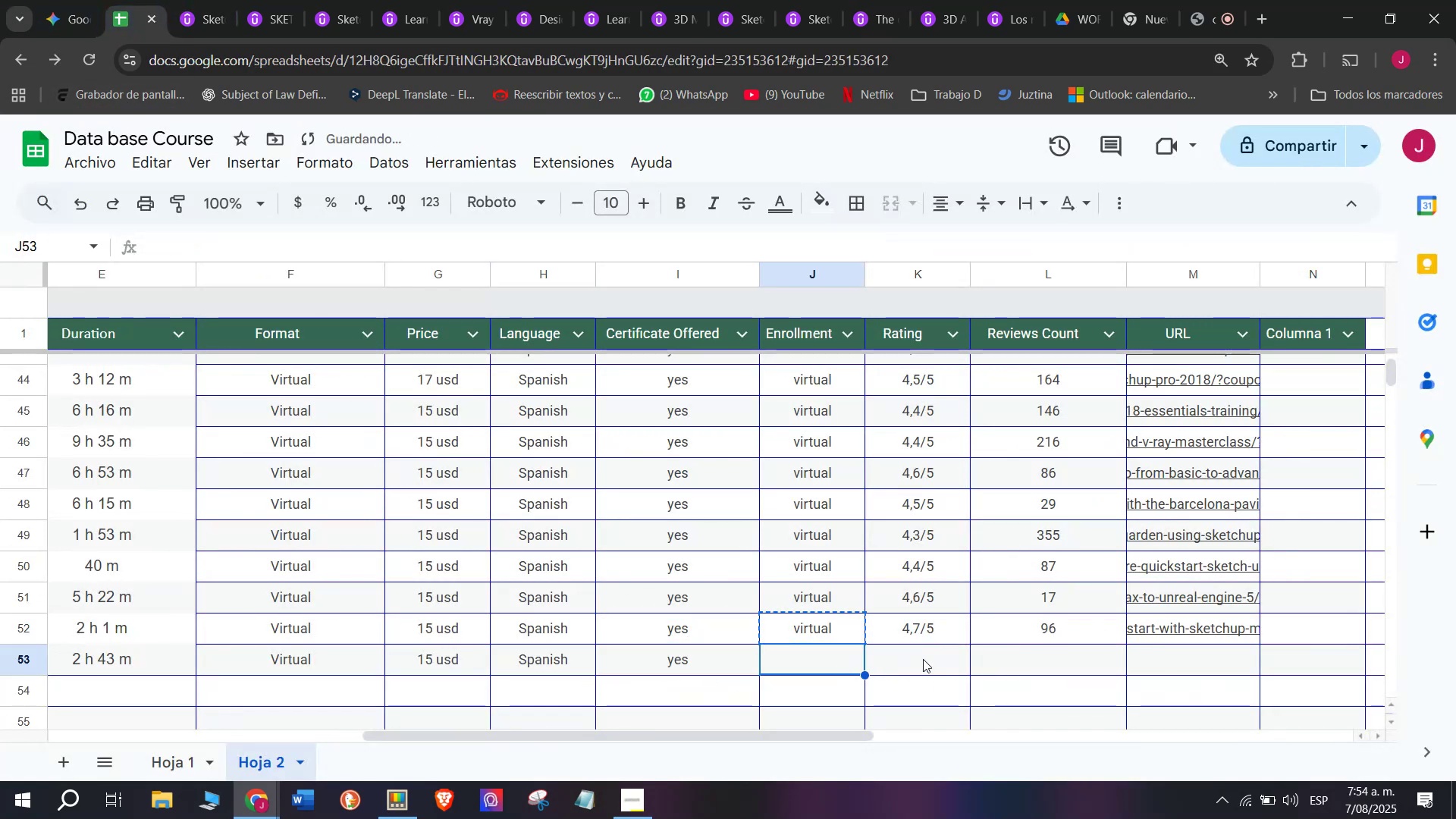 
key(Control+V)
 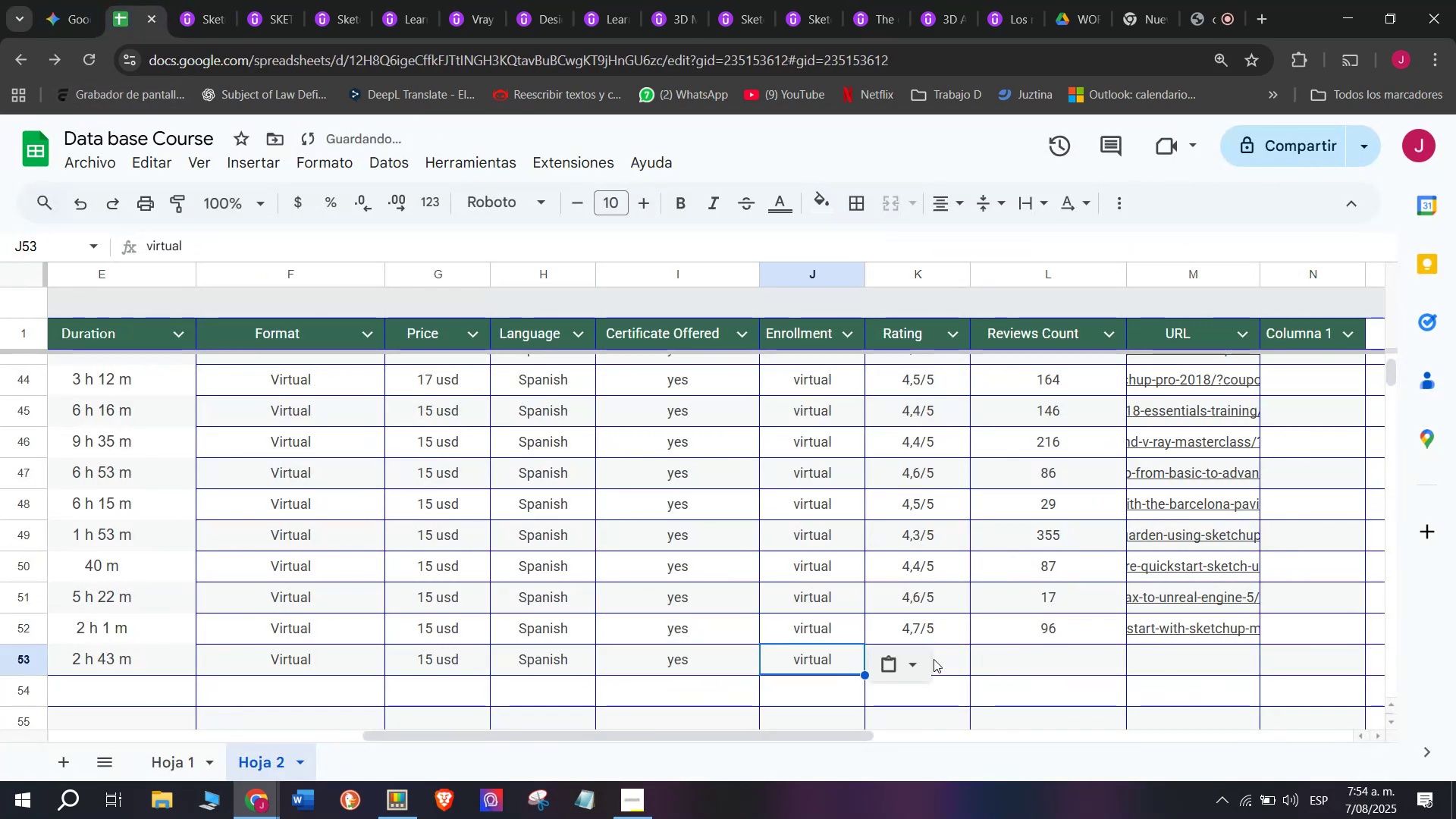 
left_click([940, 659])
 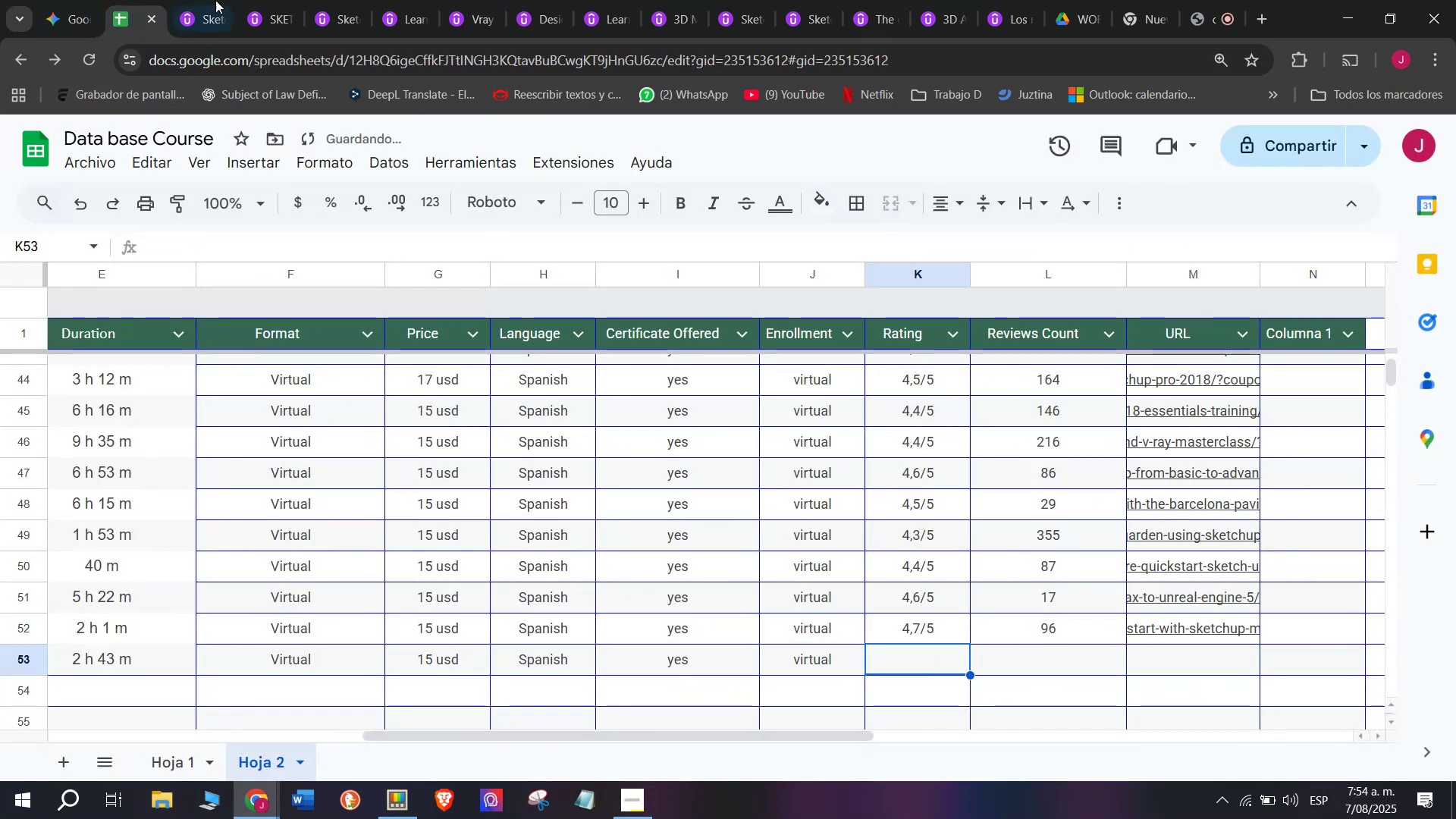 
left_click([215, 0])
 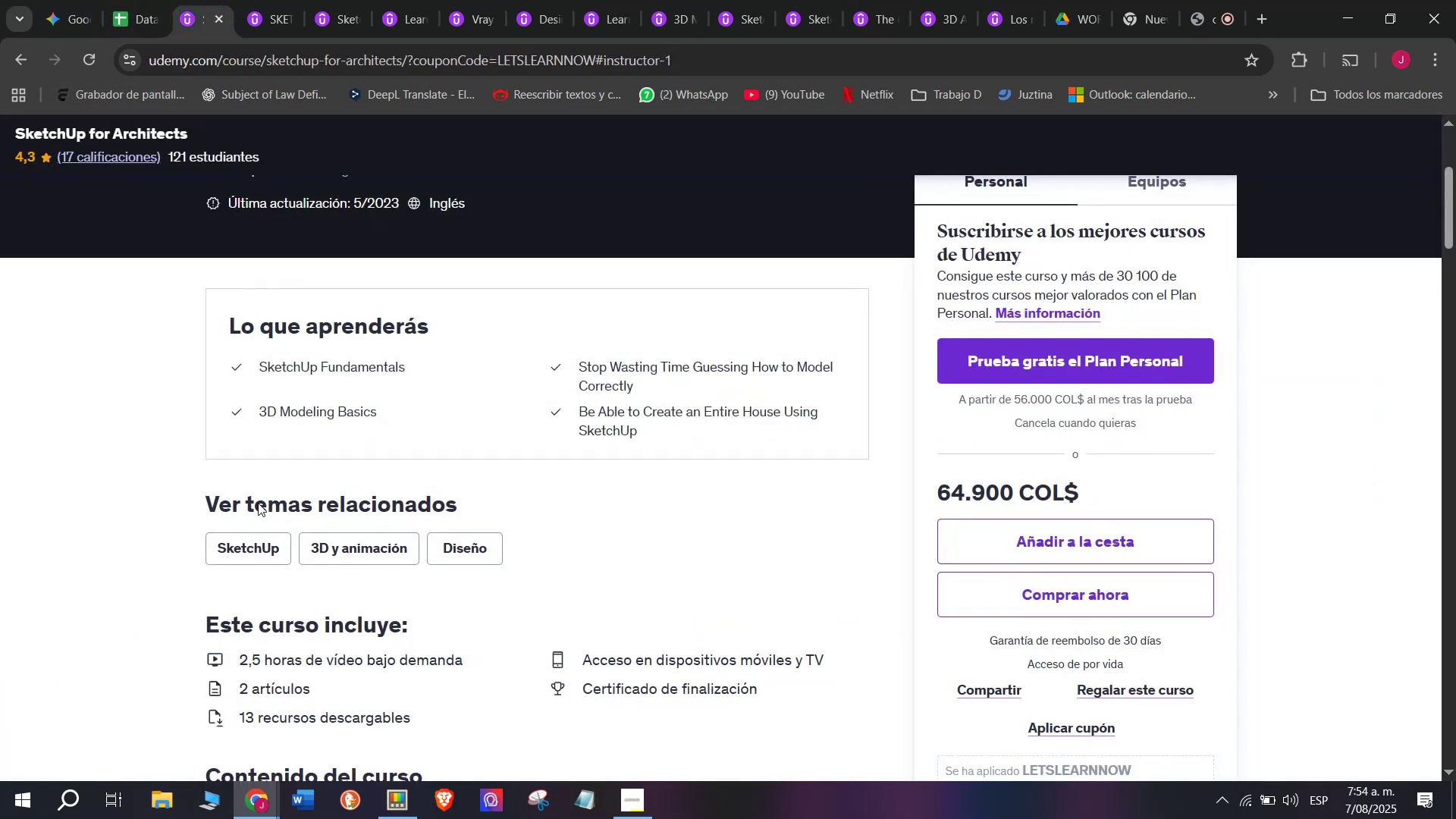 
scroll: coordinate [268, 576], scroll_direction: up, amount: 2.0
 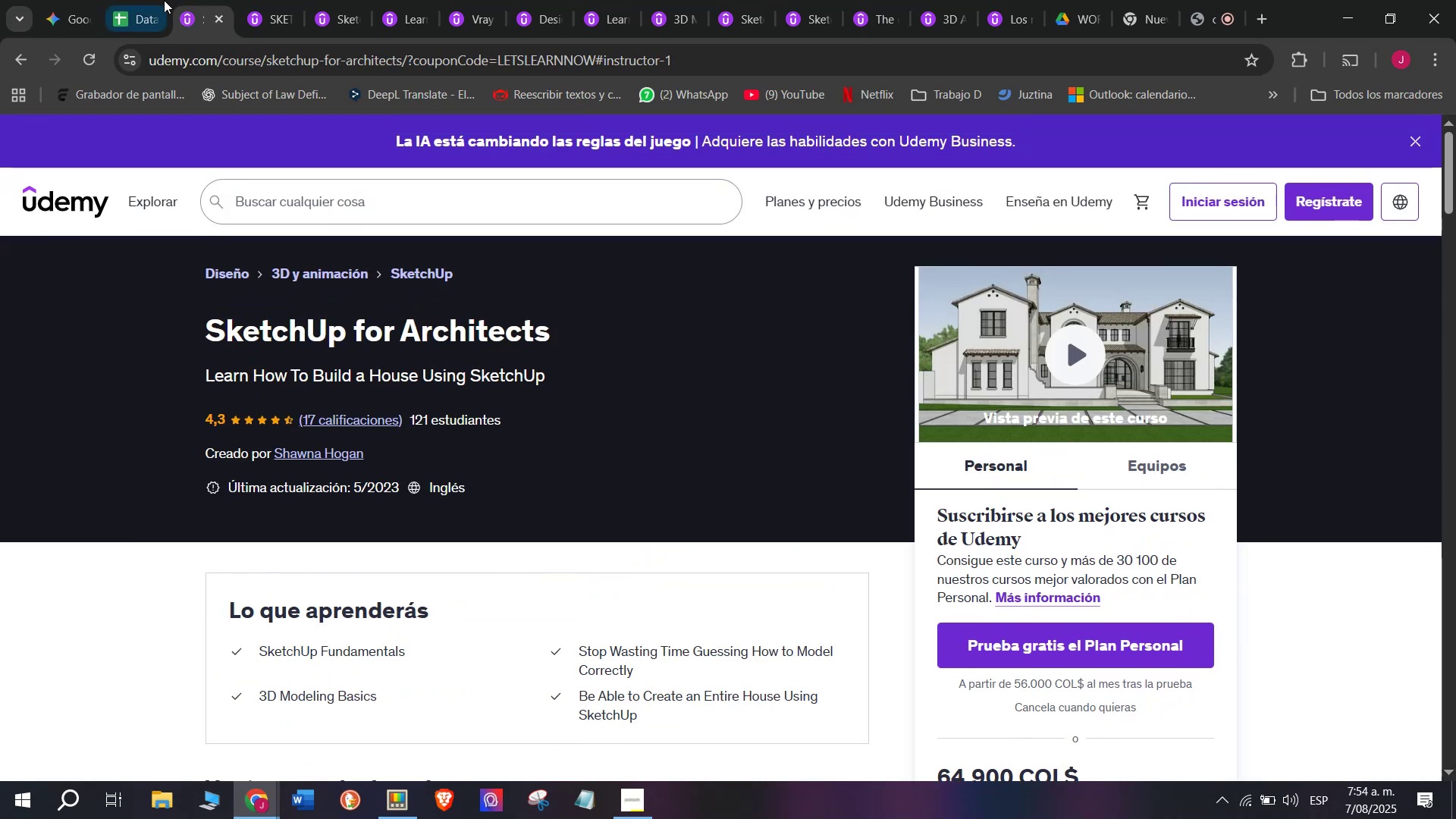 
left_click([149, 0])
 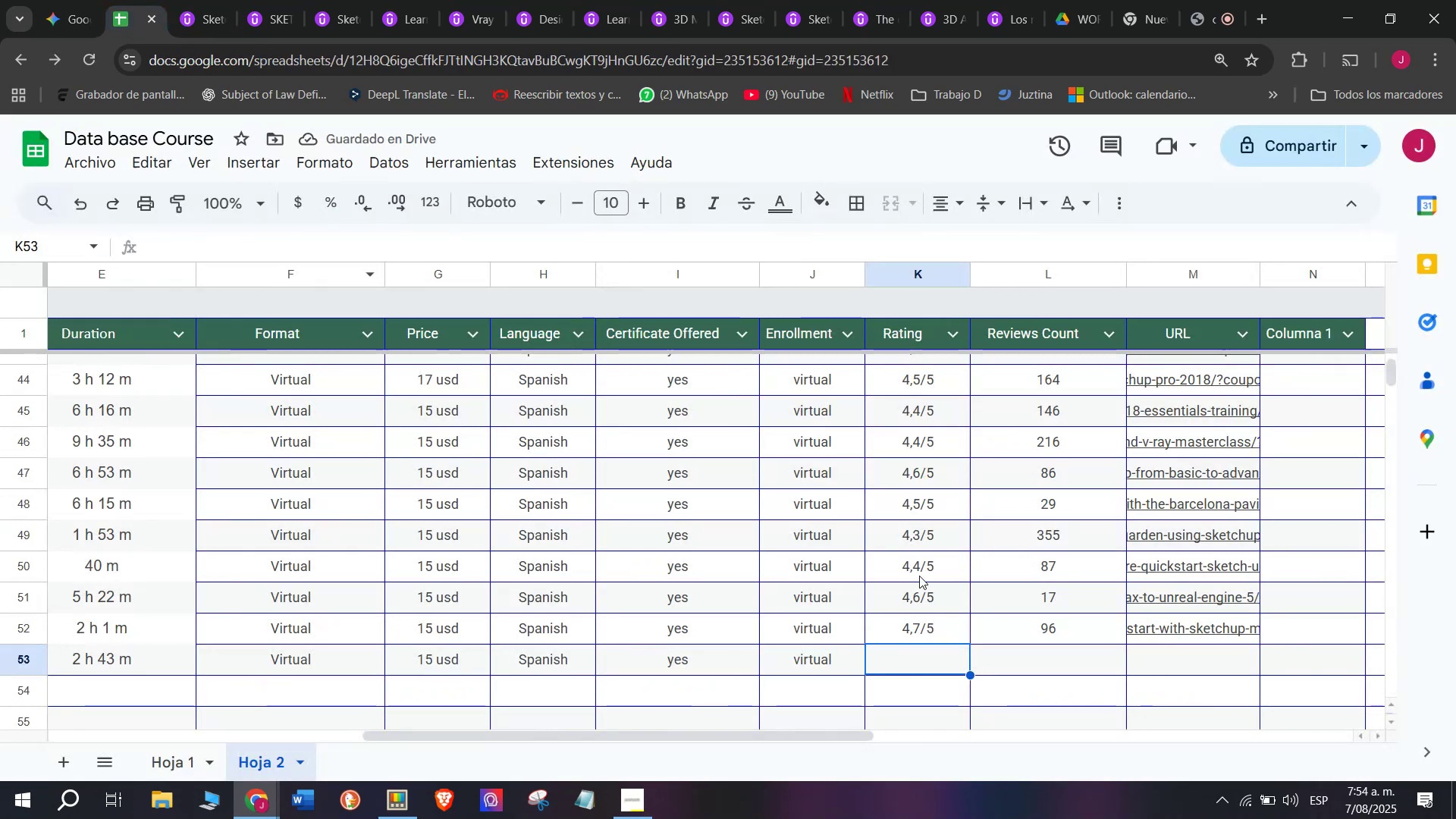 
left_click([924, 542])
 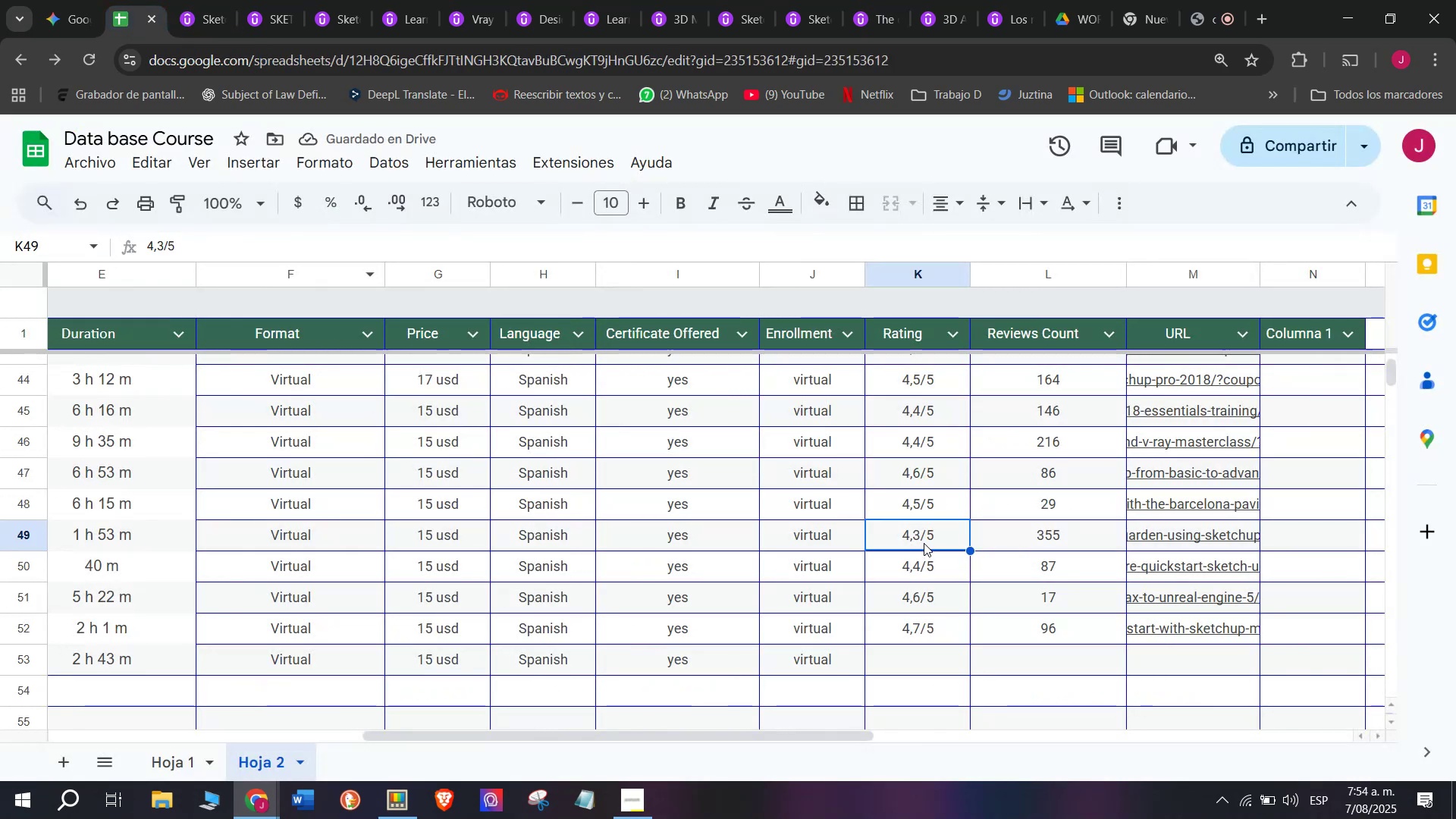 
key(Control+ControlLeft)
 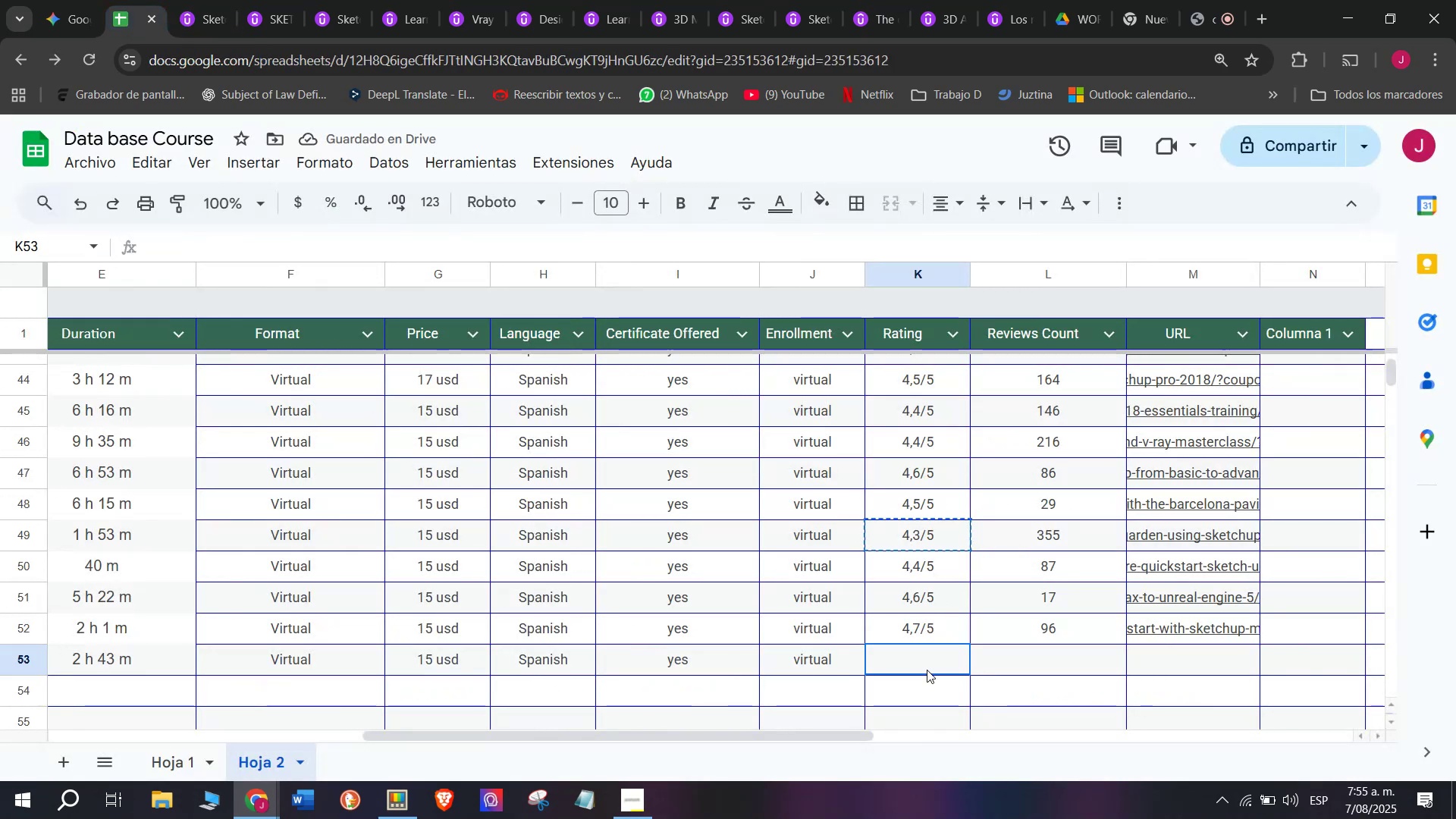 
key(Break)
 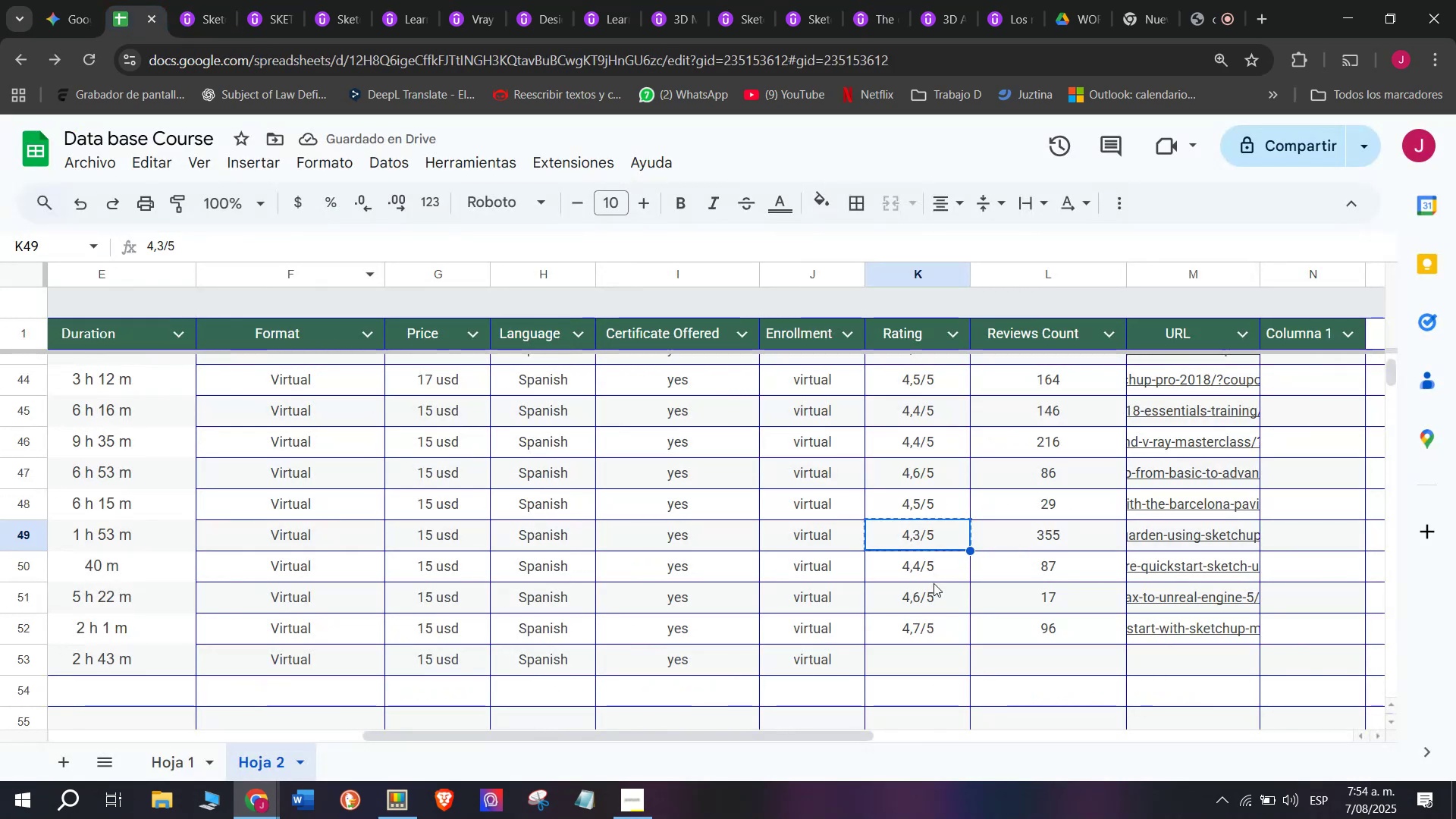 
key(Control+C)
 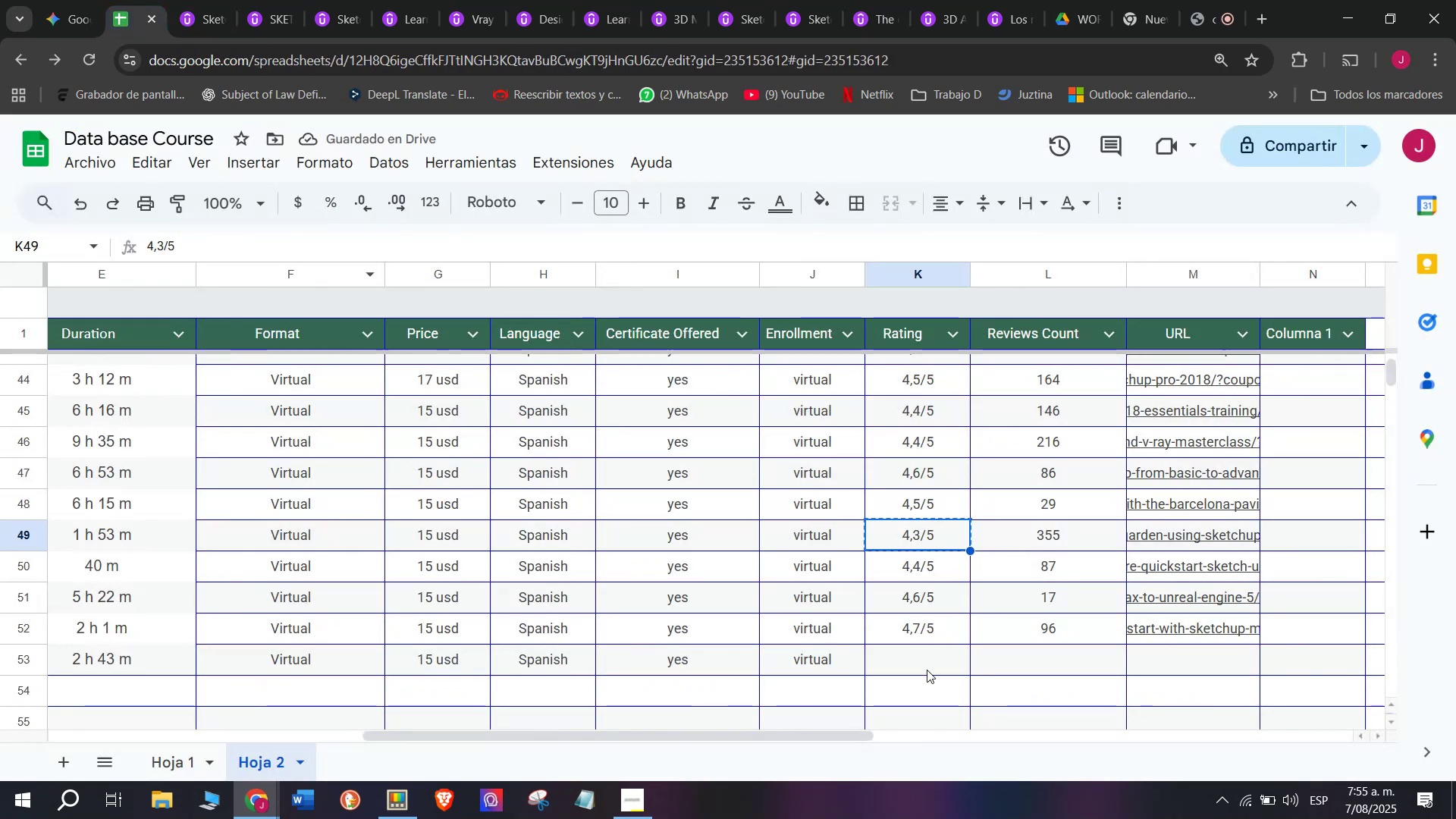 
left_click([927, 670])
 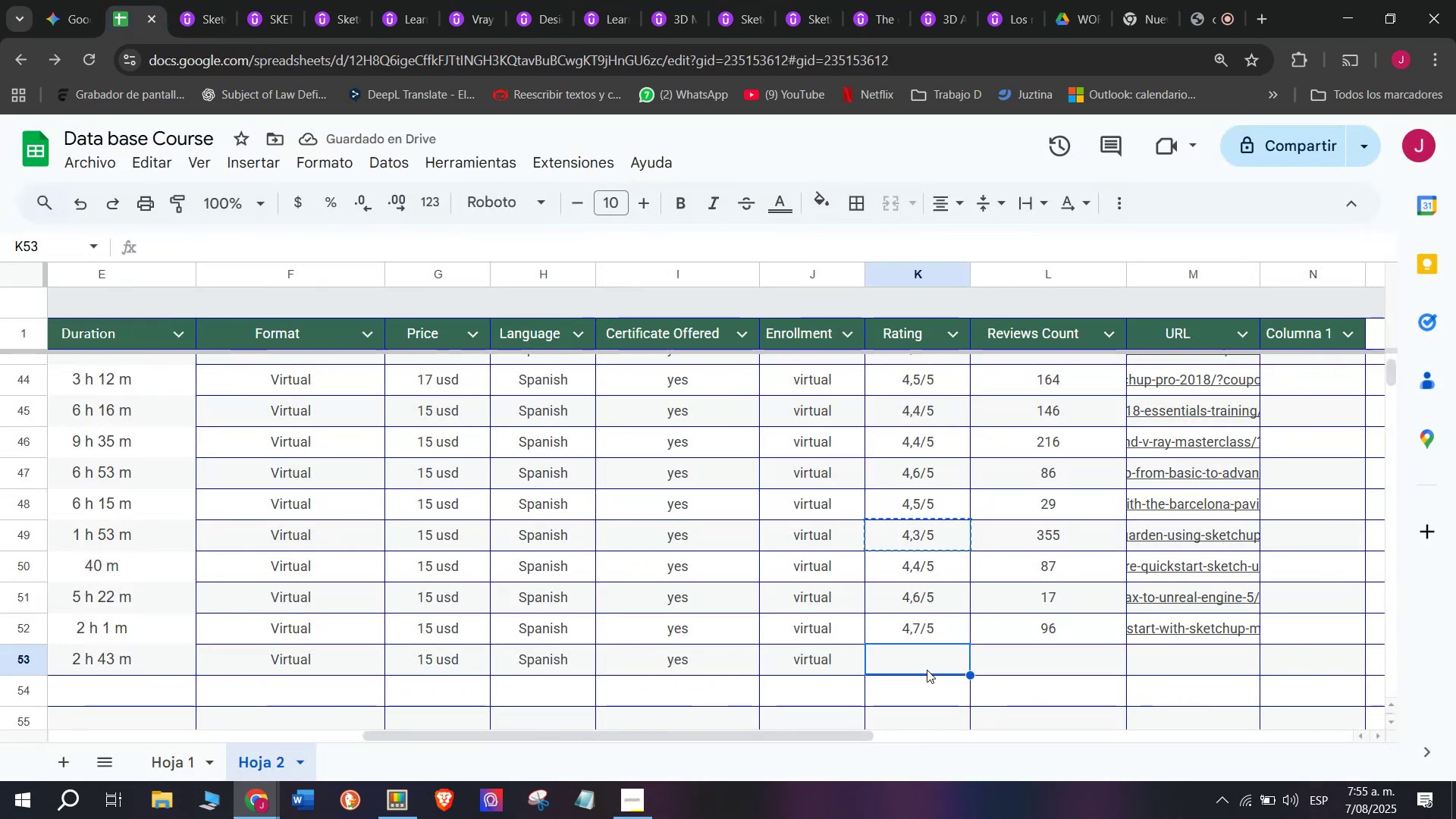 
key(Z)
 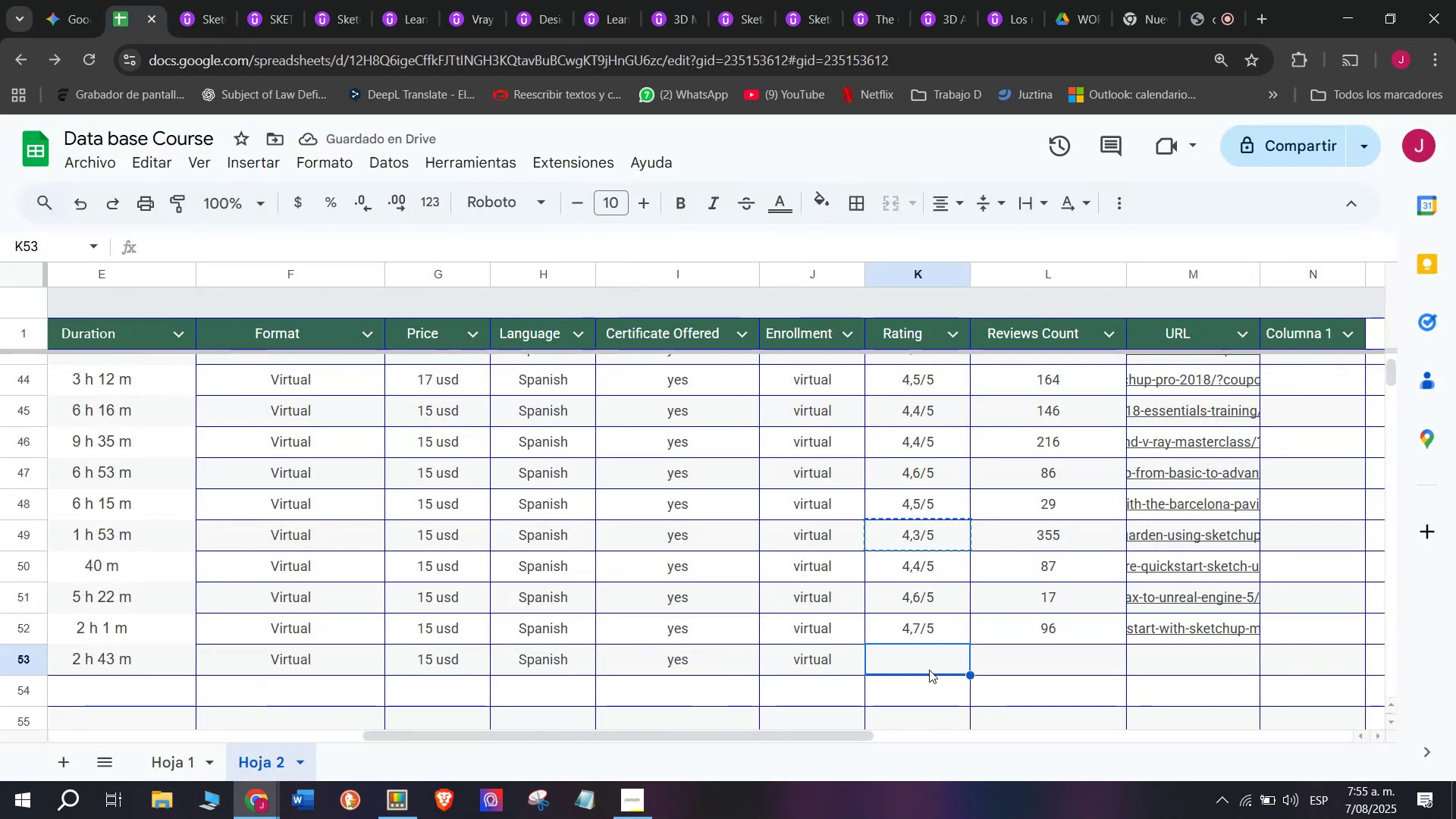 
key(Control+ControlLeft)
 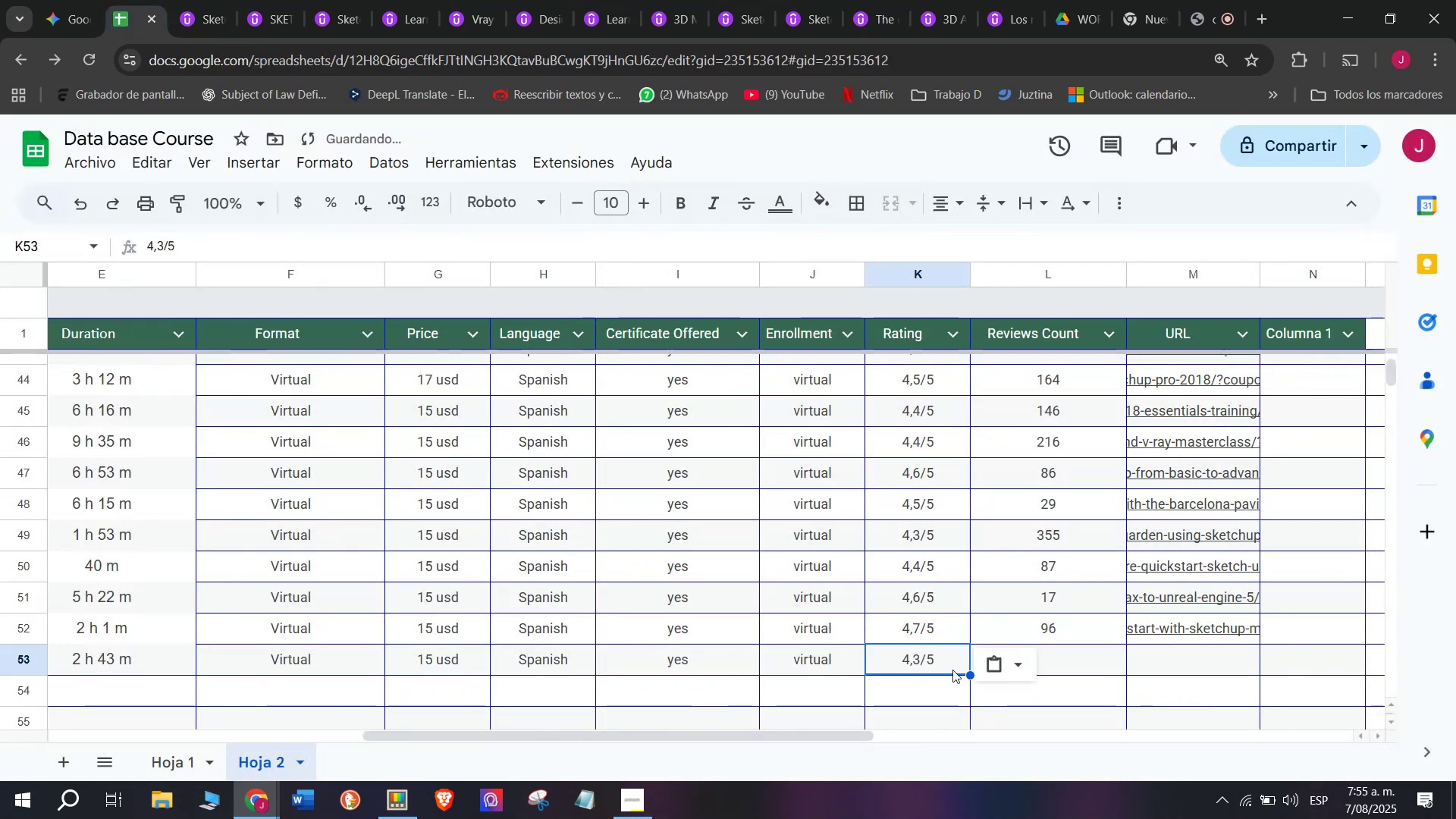 
key(Control+V)
 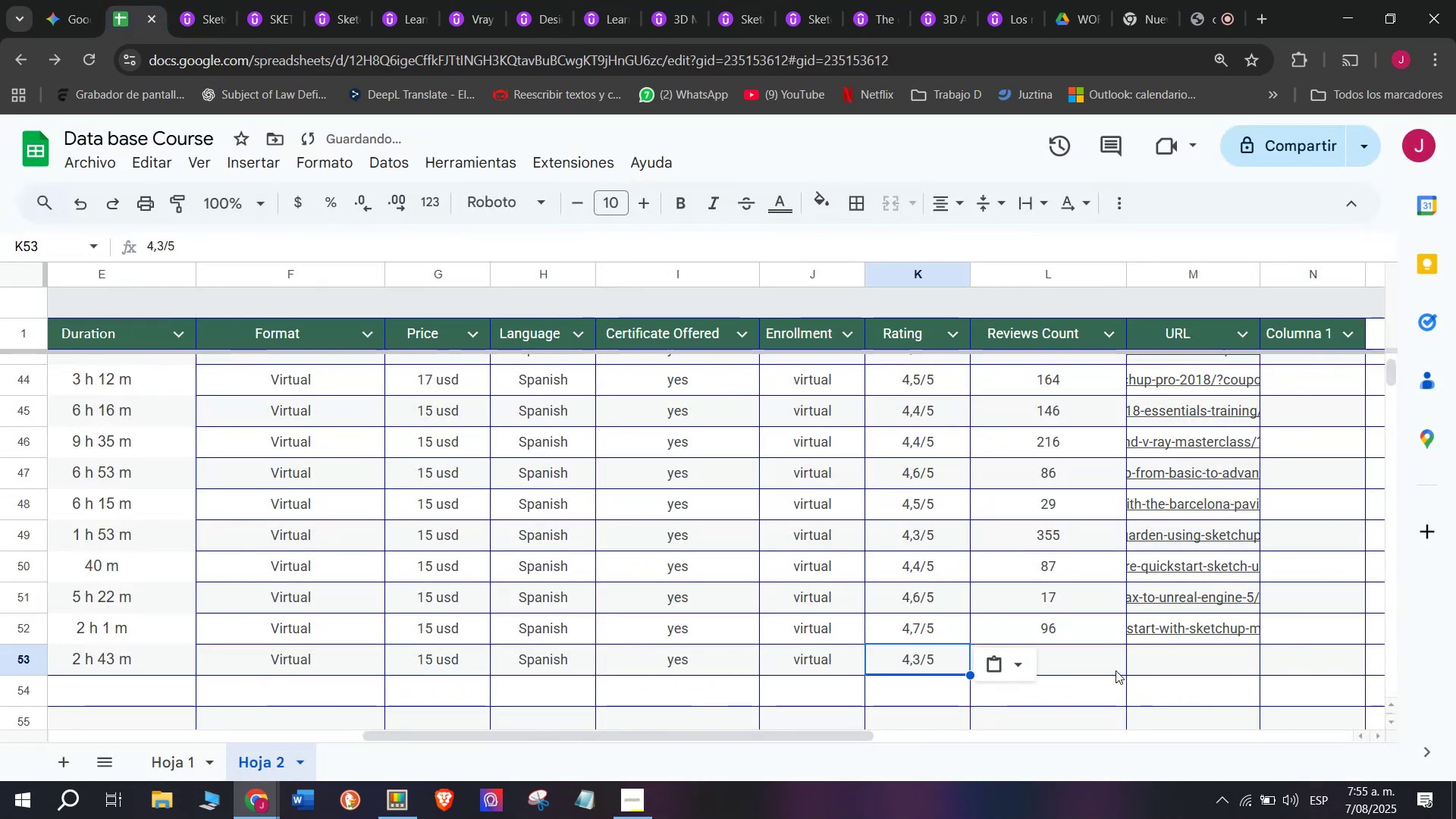 
left_click([1117, 670])
 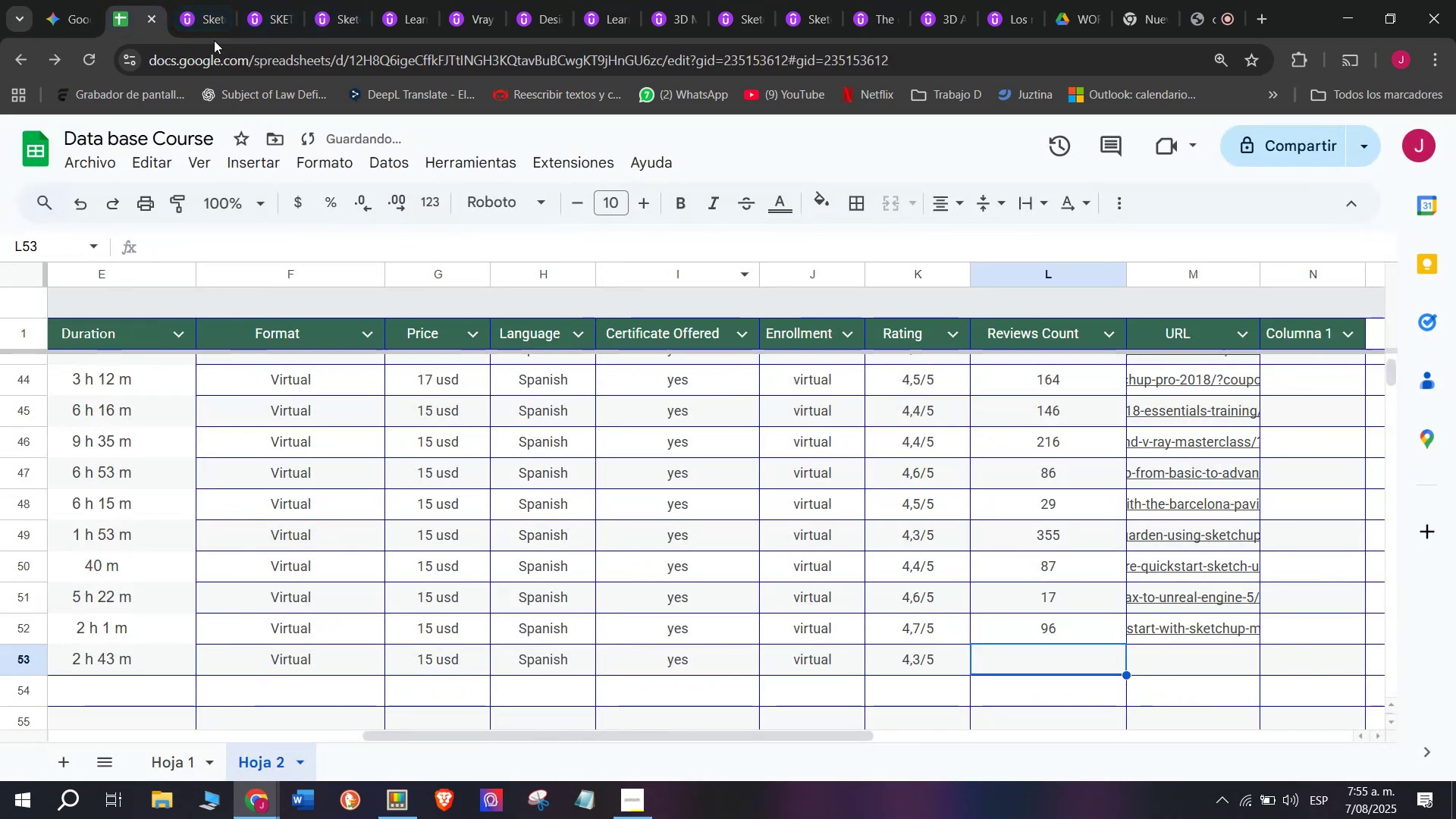 
double_click([201, 19])
 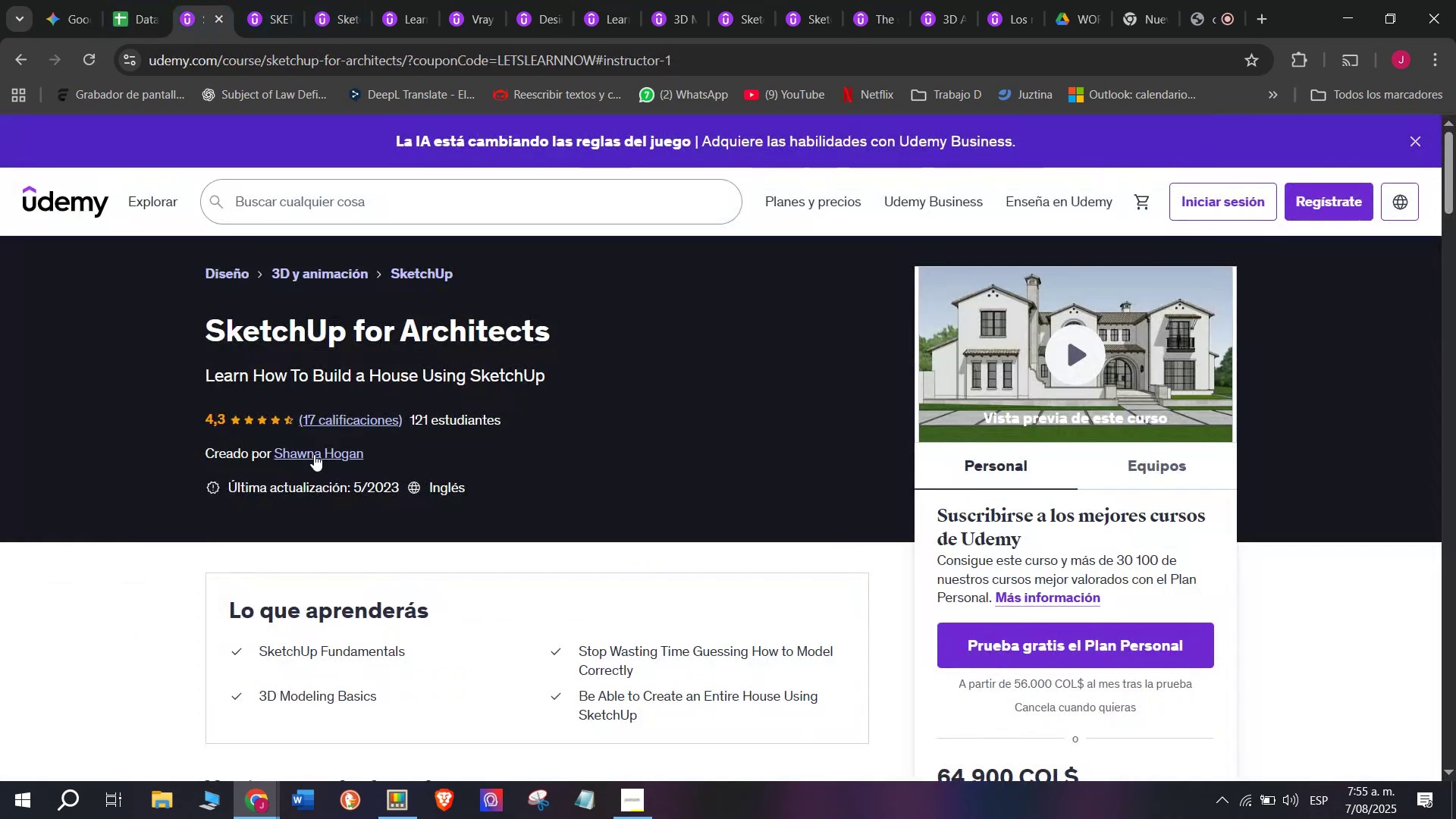 
scroll: coordinate [330, 512], scroll_direction: up, amount: 1.0
 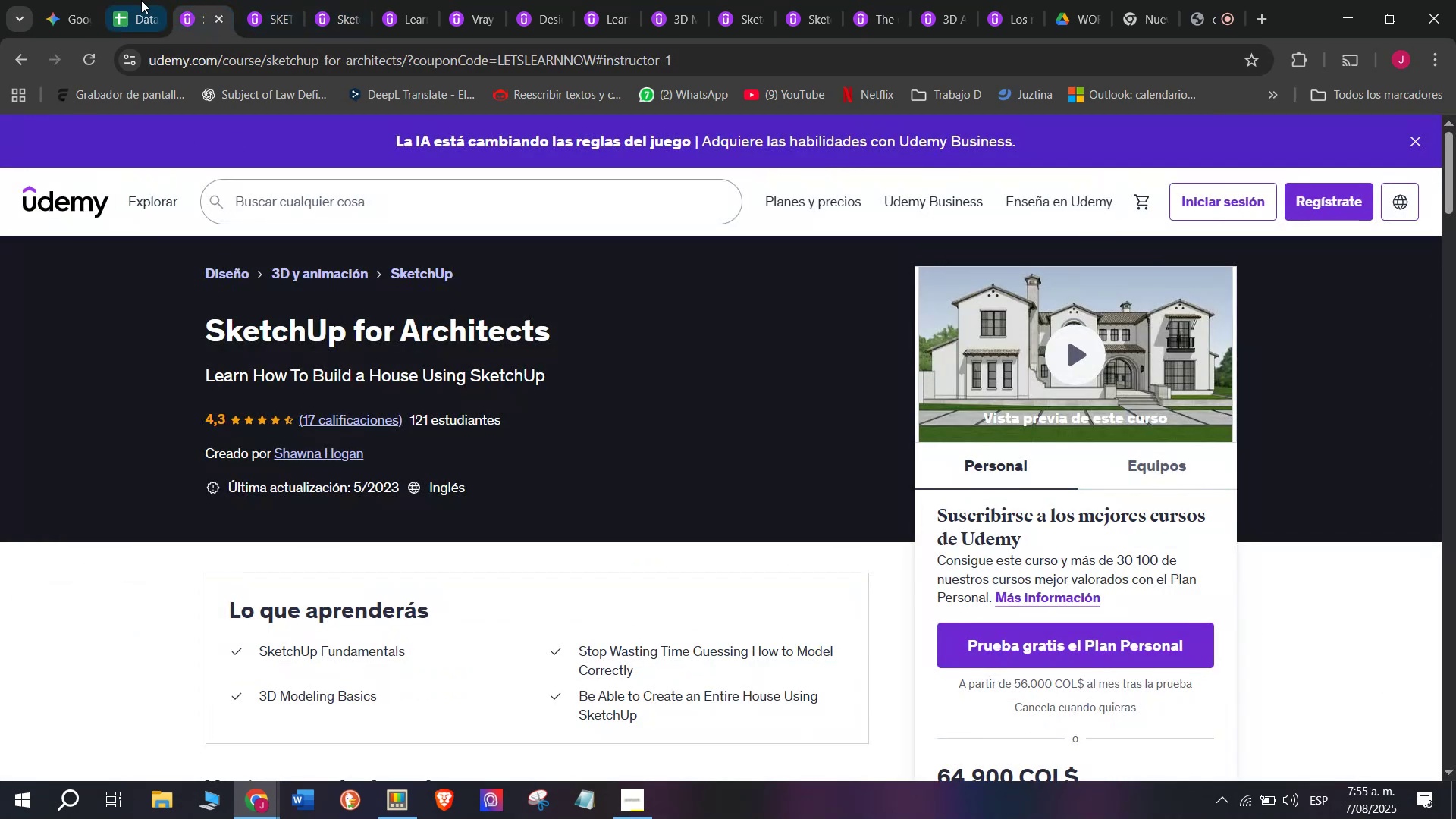 
left_click([139, 0])
 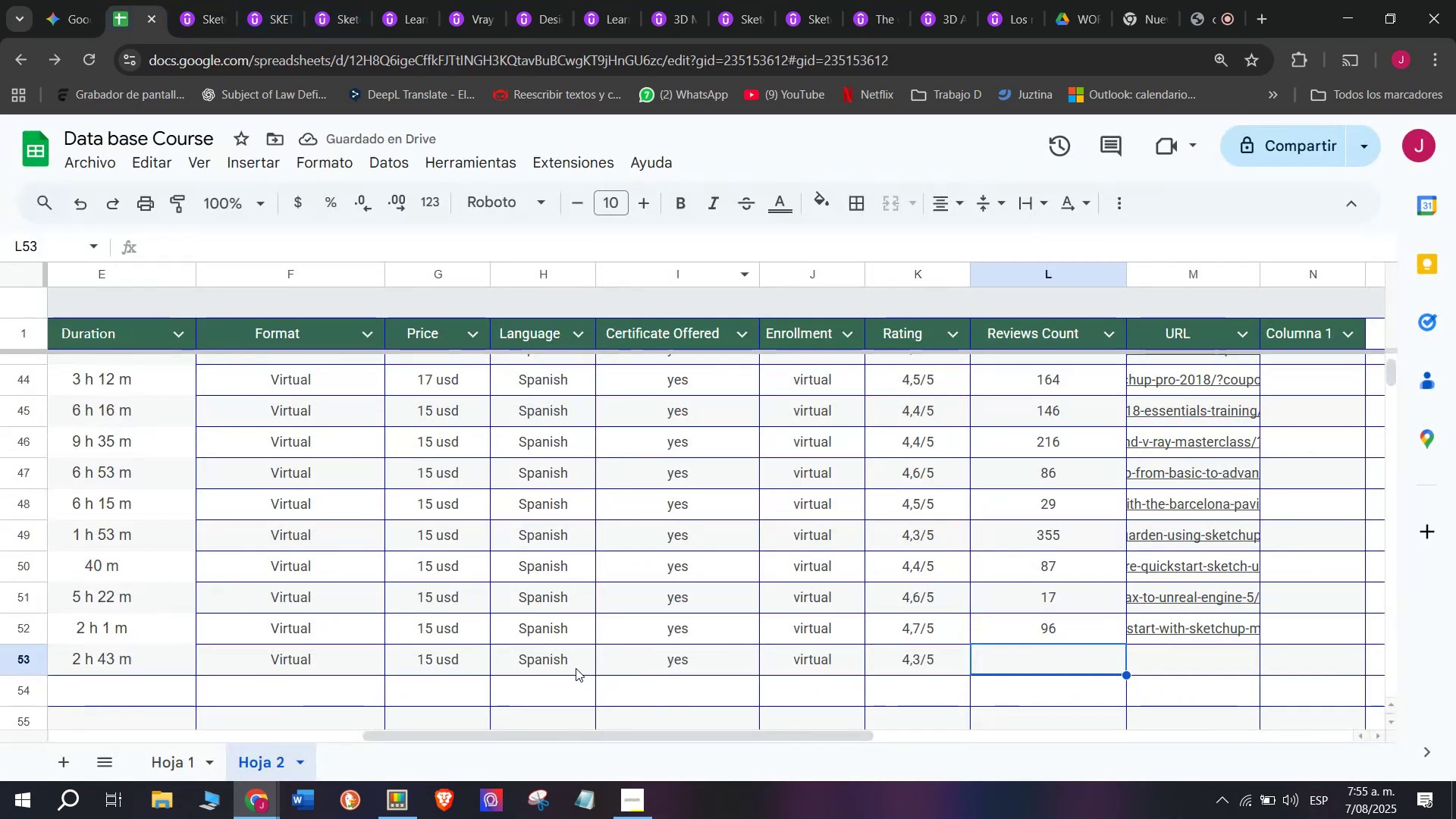 
type(17)
 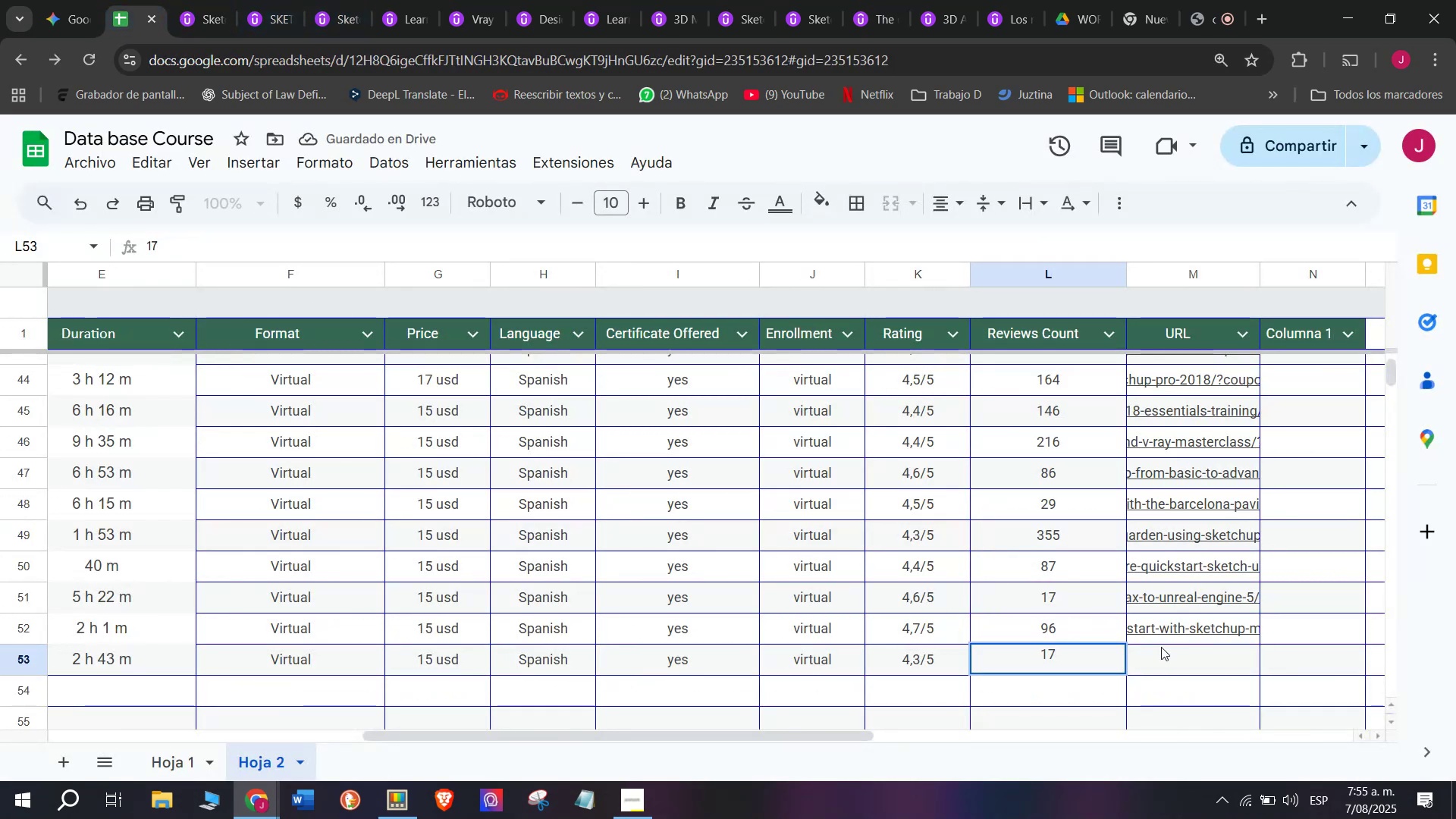 
left_click([1186, 663])
 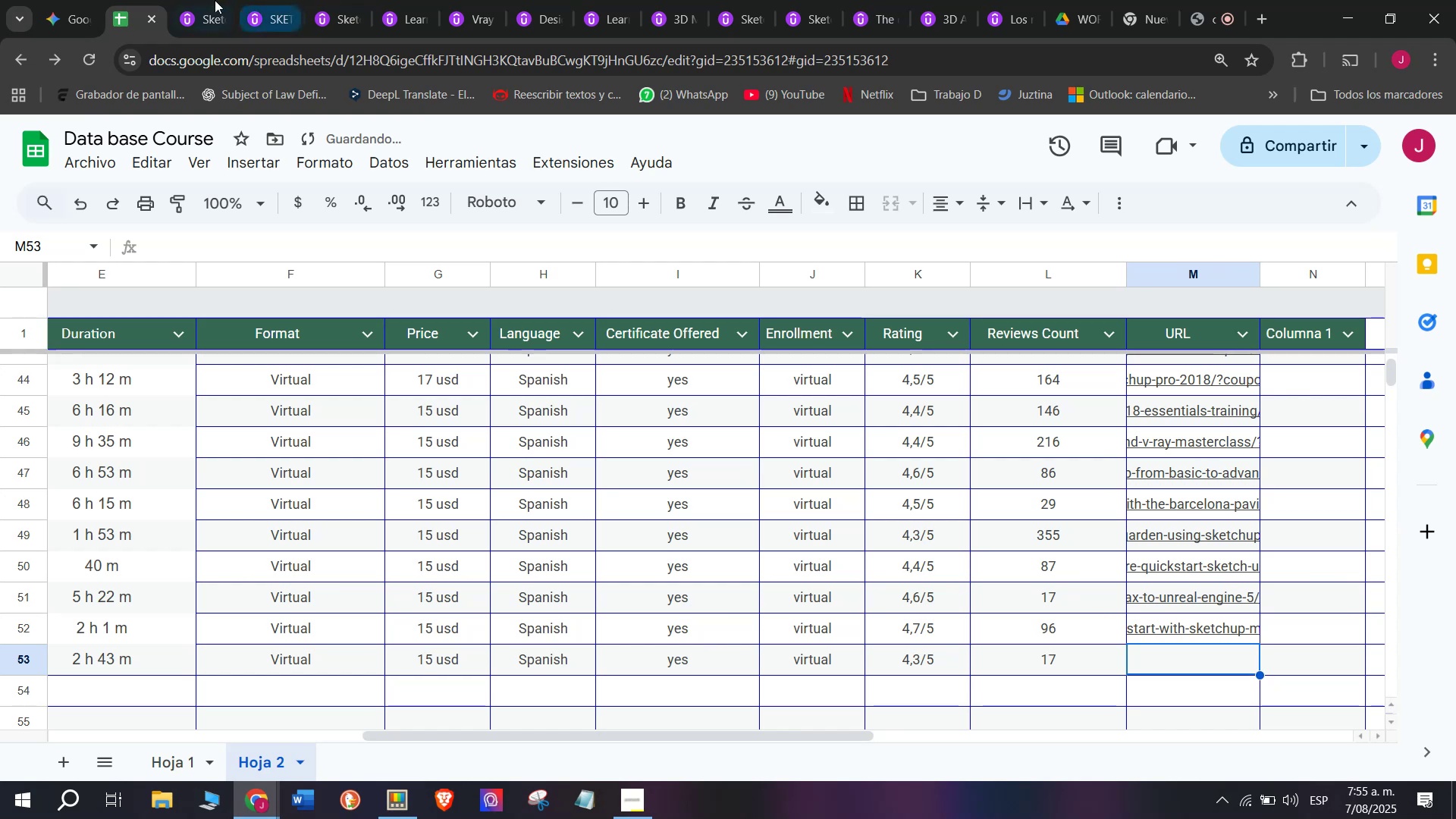 
left_click([209, 0])
 